 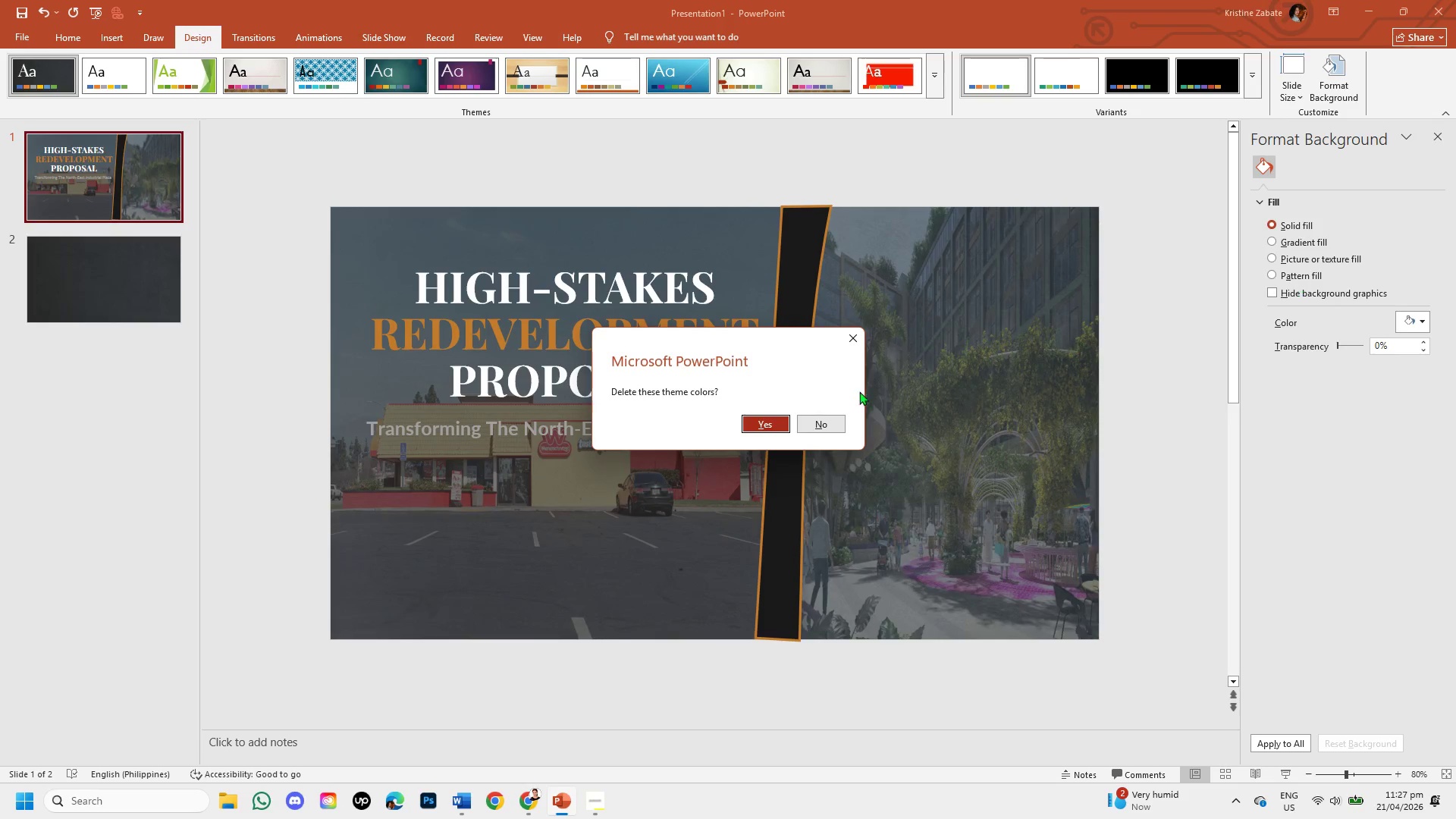 
left_click([1254, 89])
 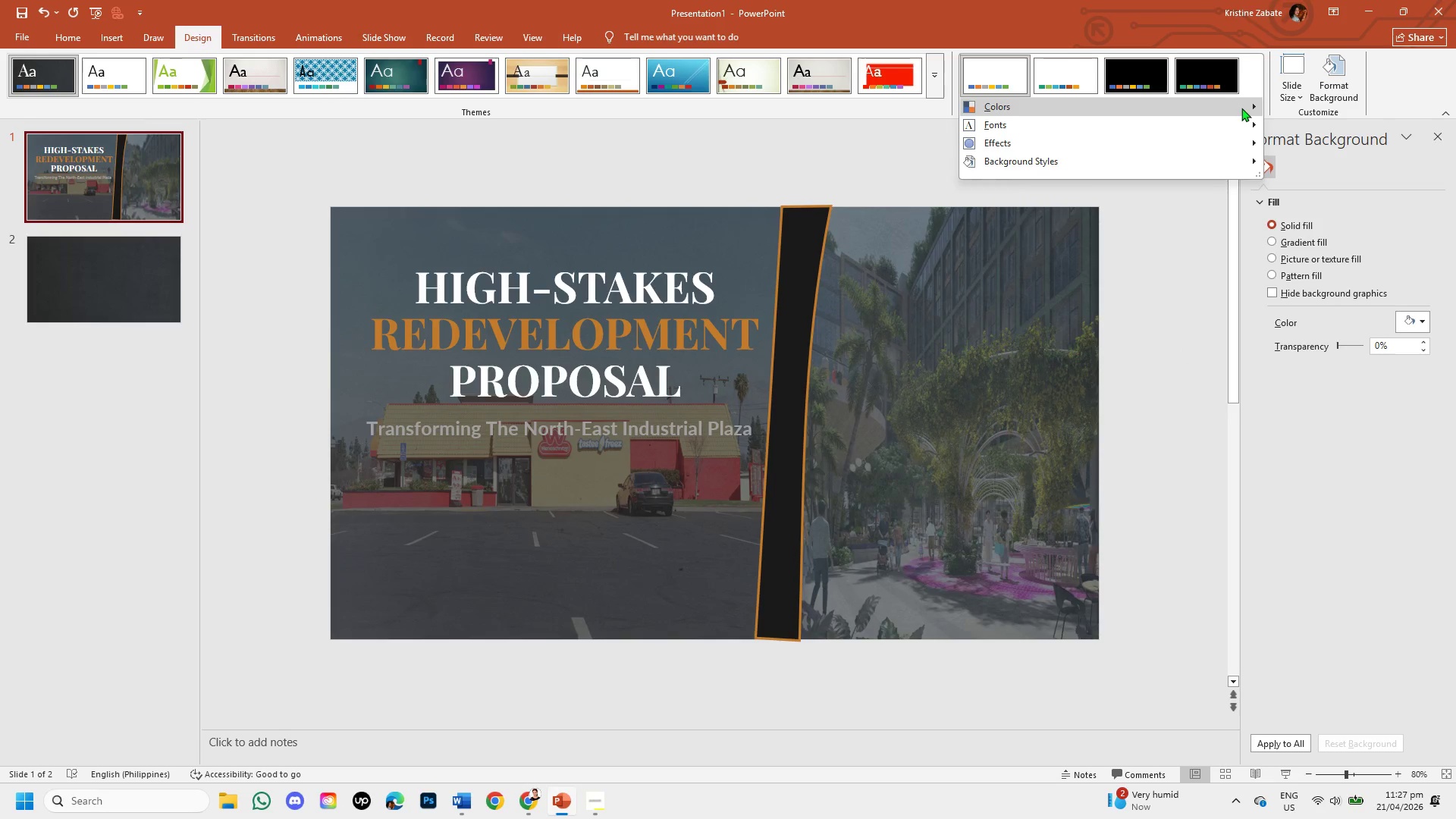 
left_click([1249, 107])
 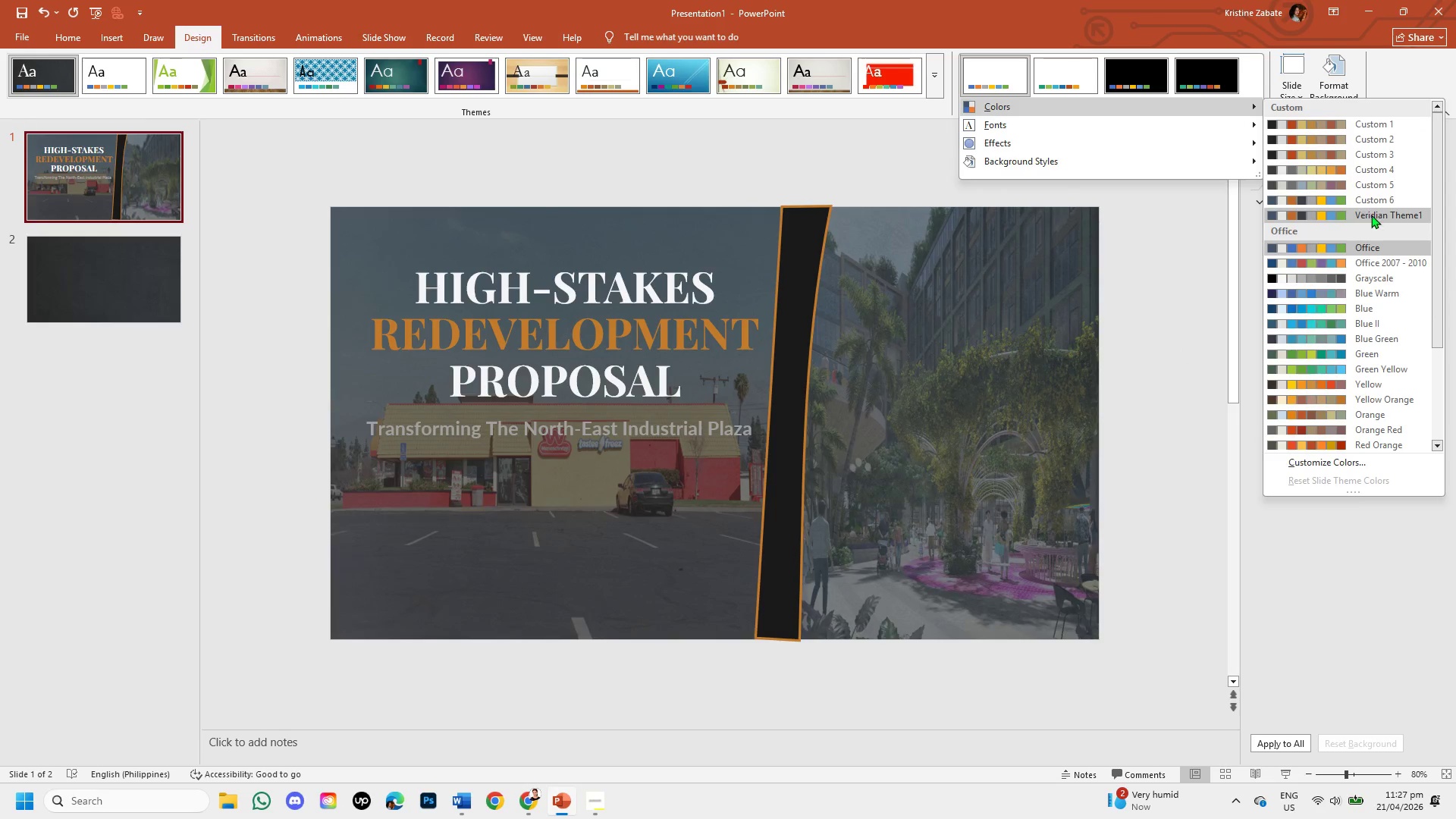 
left_click([1371, 215])
 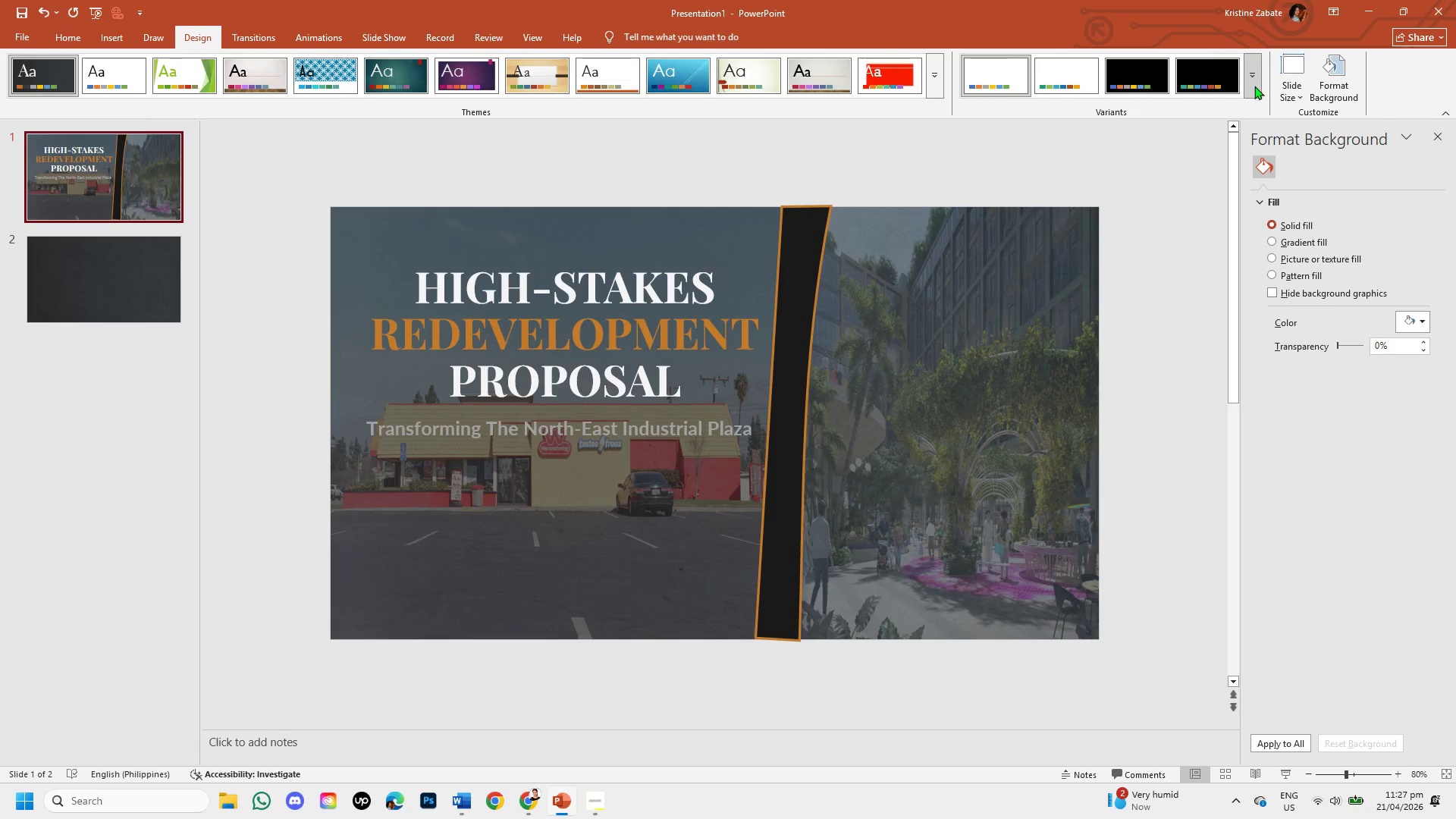 
left_click([1254, 85])
 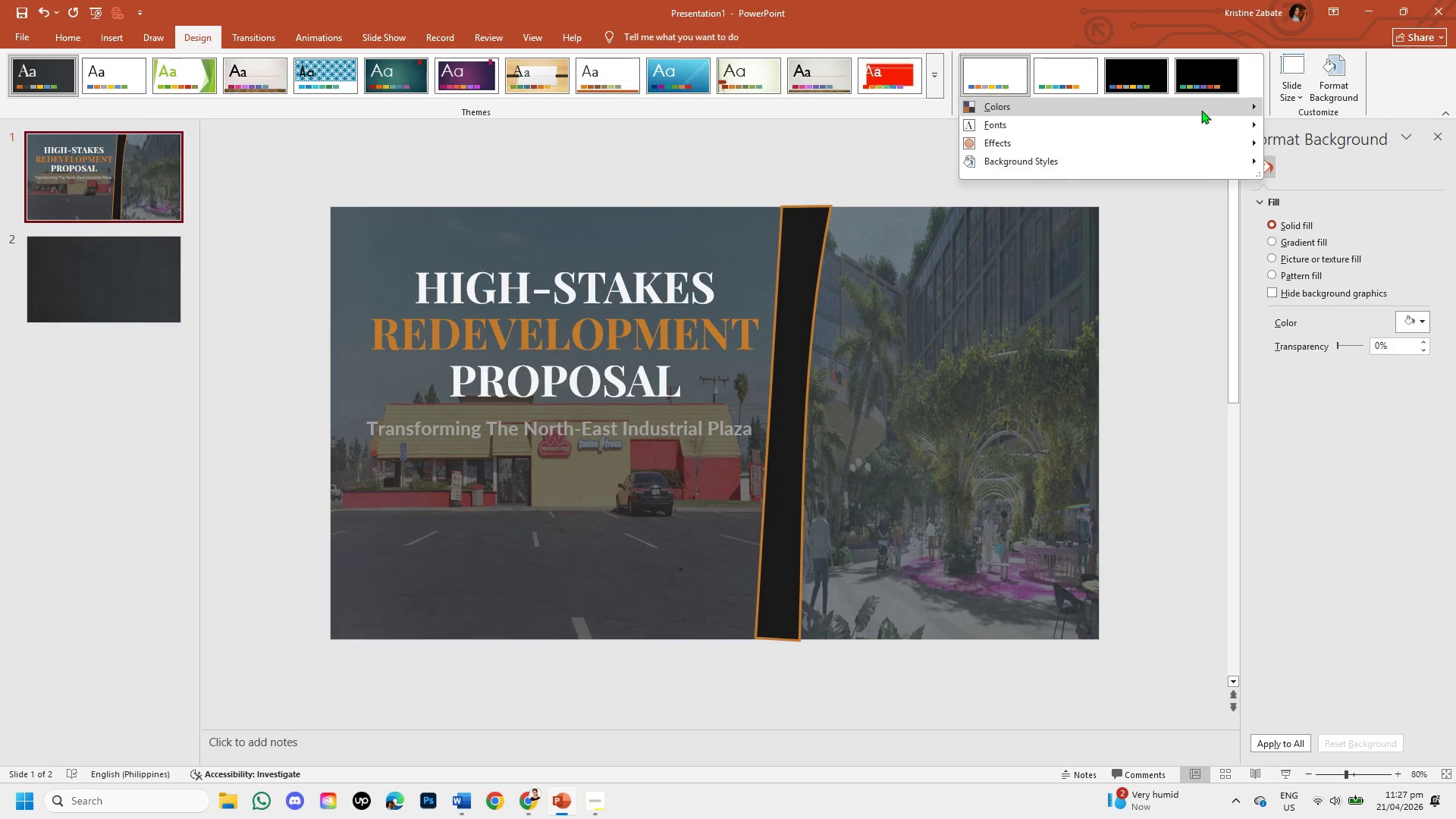 
left_click([1201, 102])
 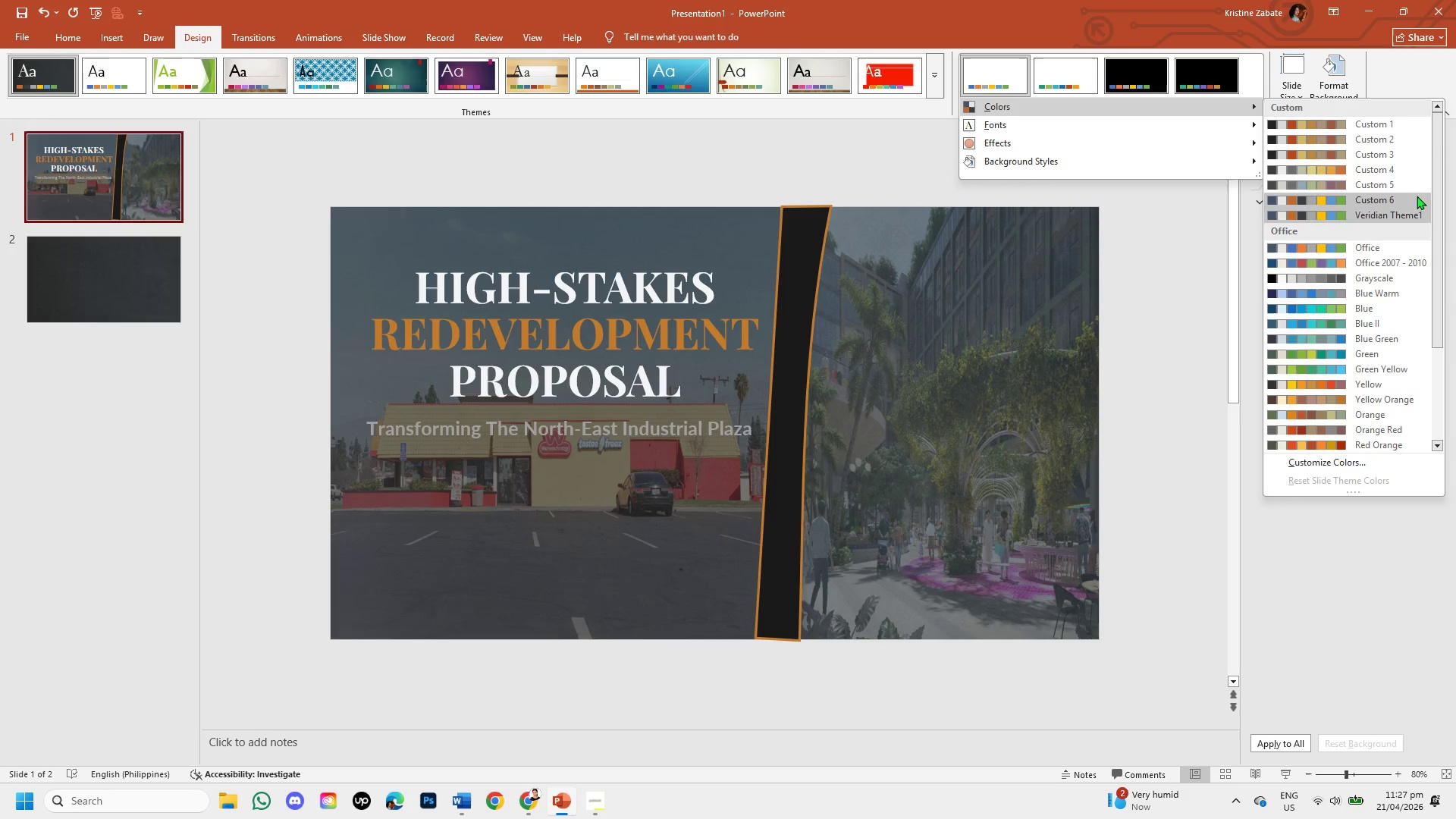 
left_click([1423, 211])
 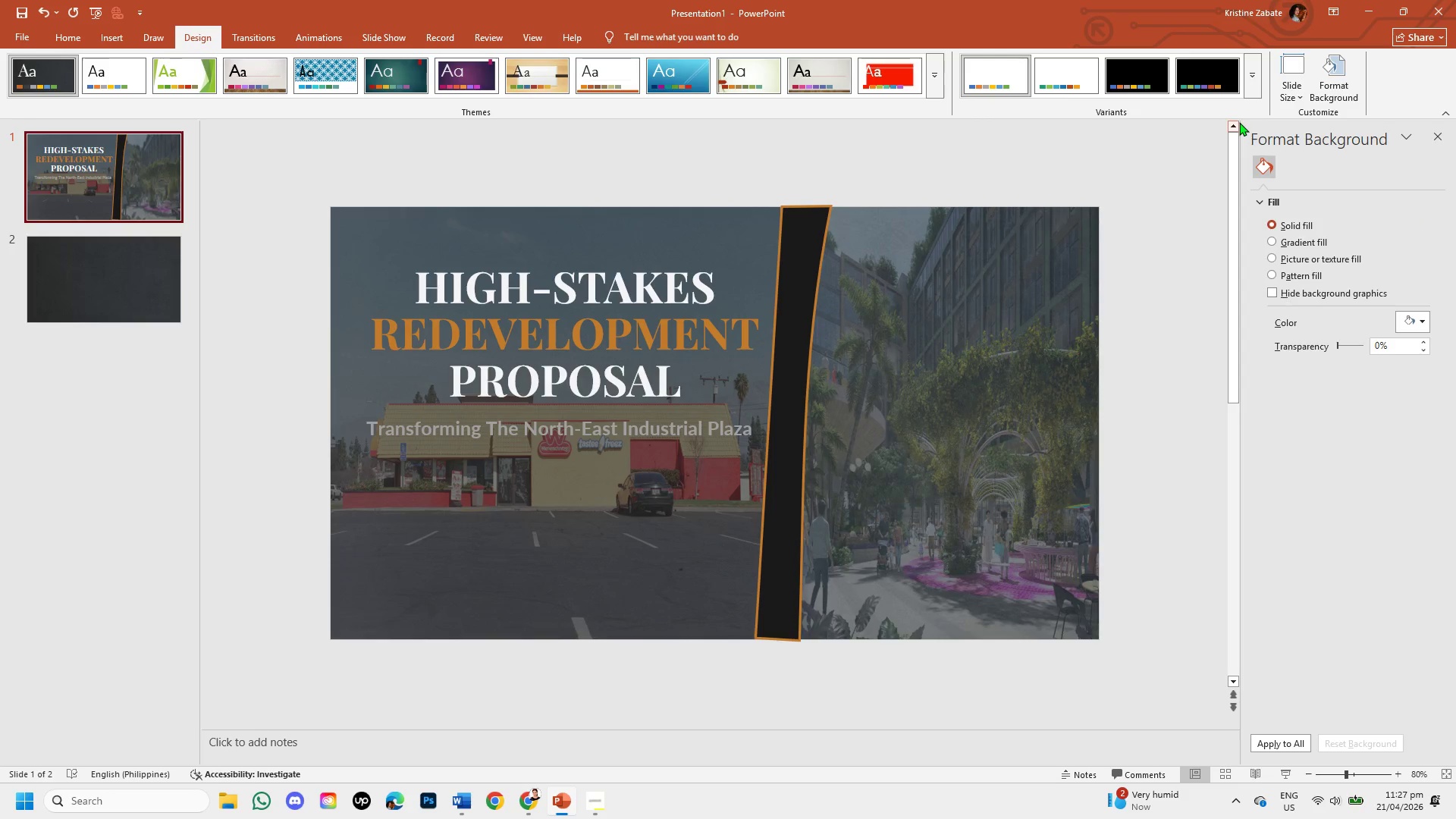 
left_click([1255, 78])
 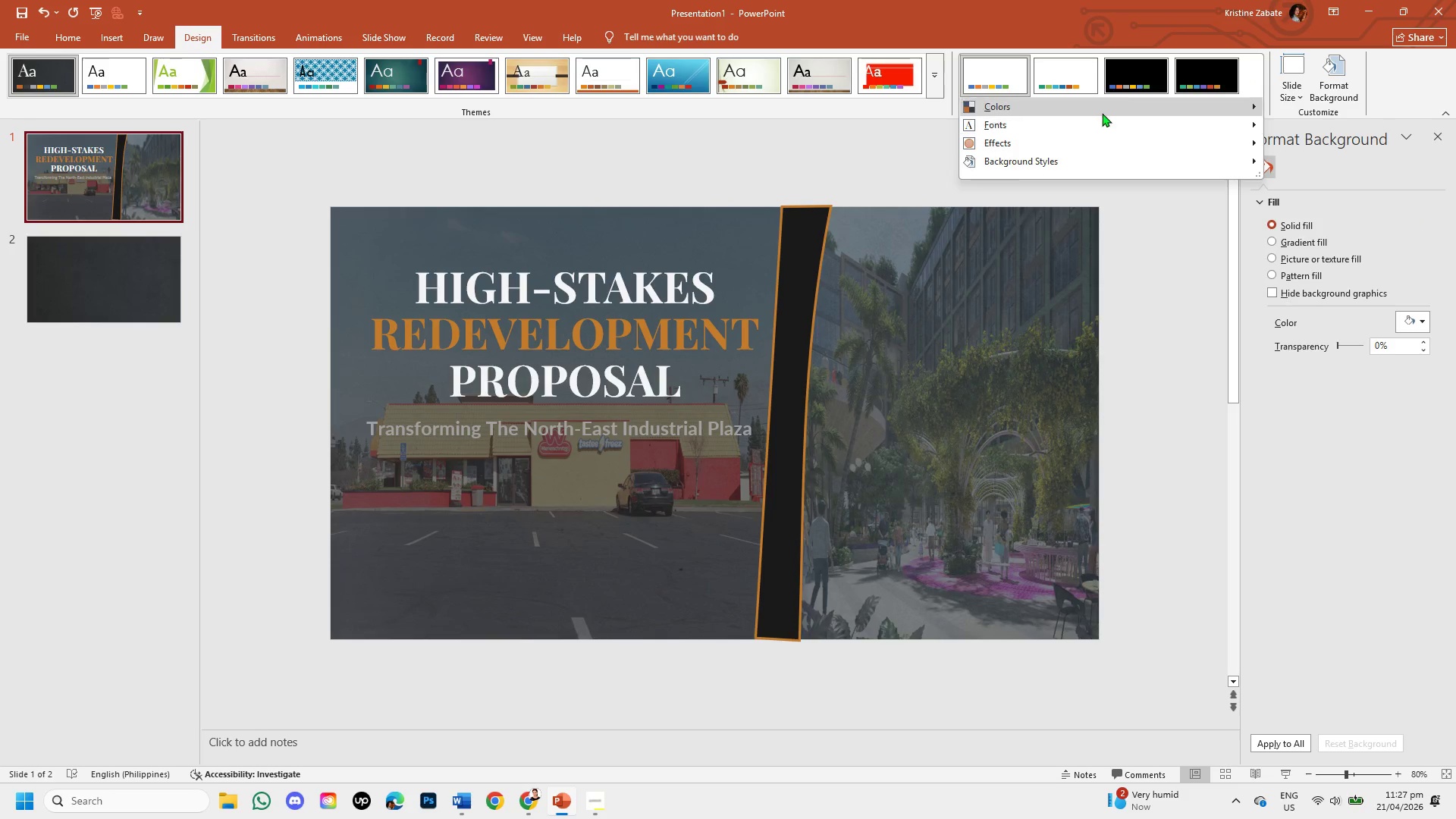 
left_click([1103, 107])
 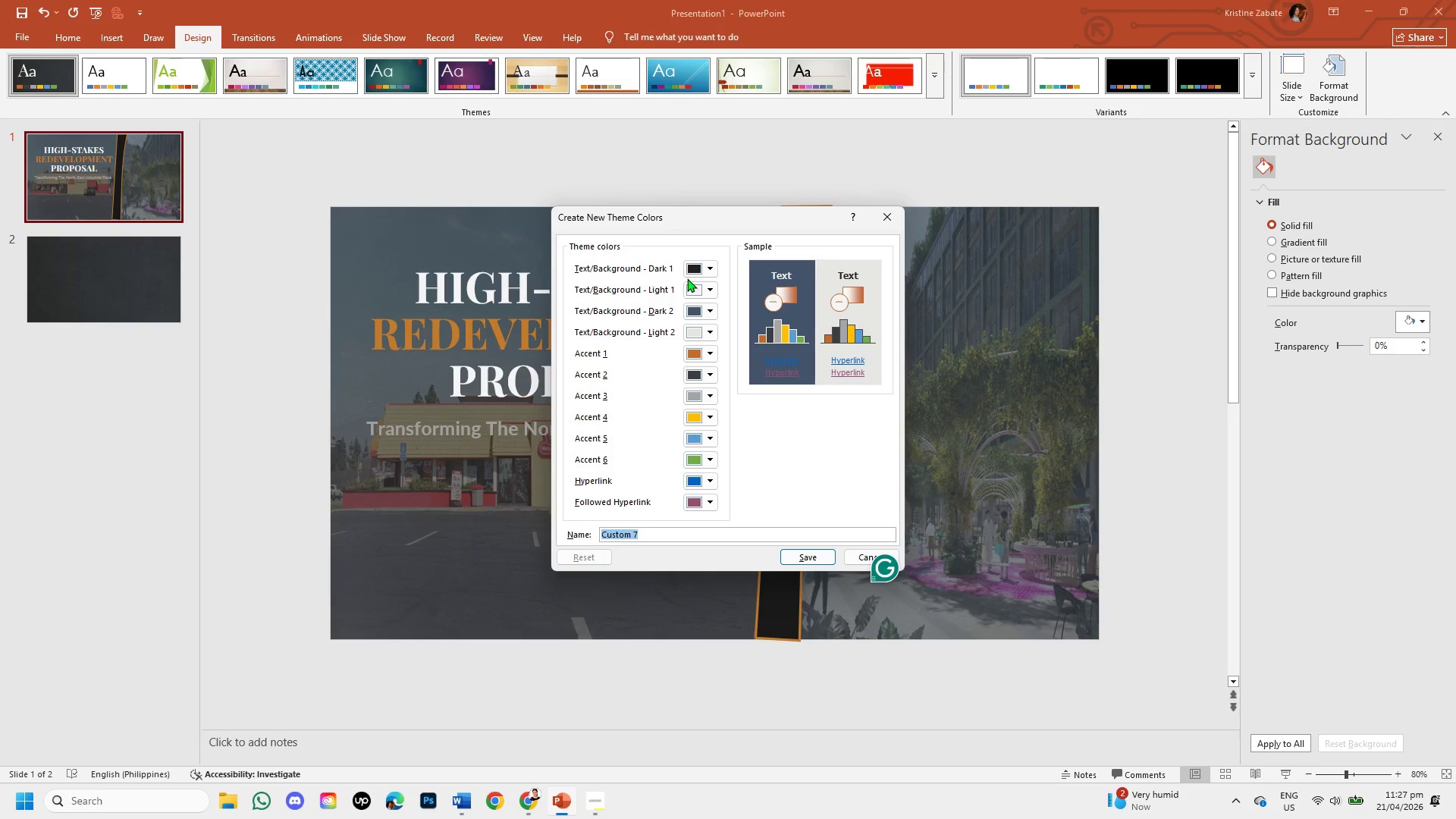 
wait(11.11)
 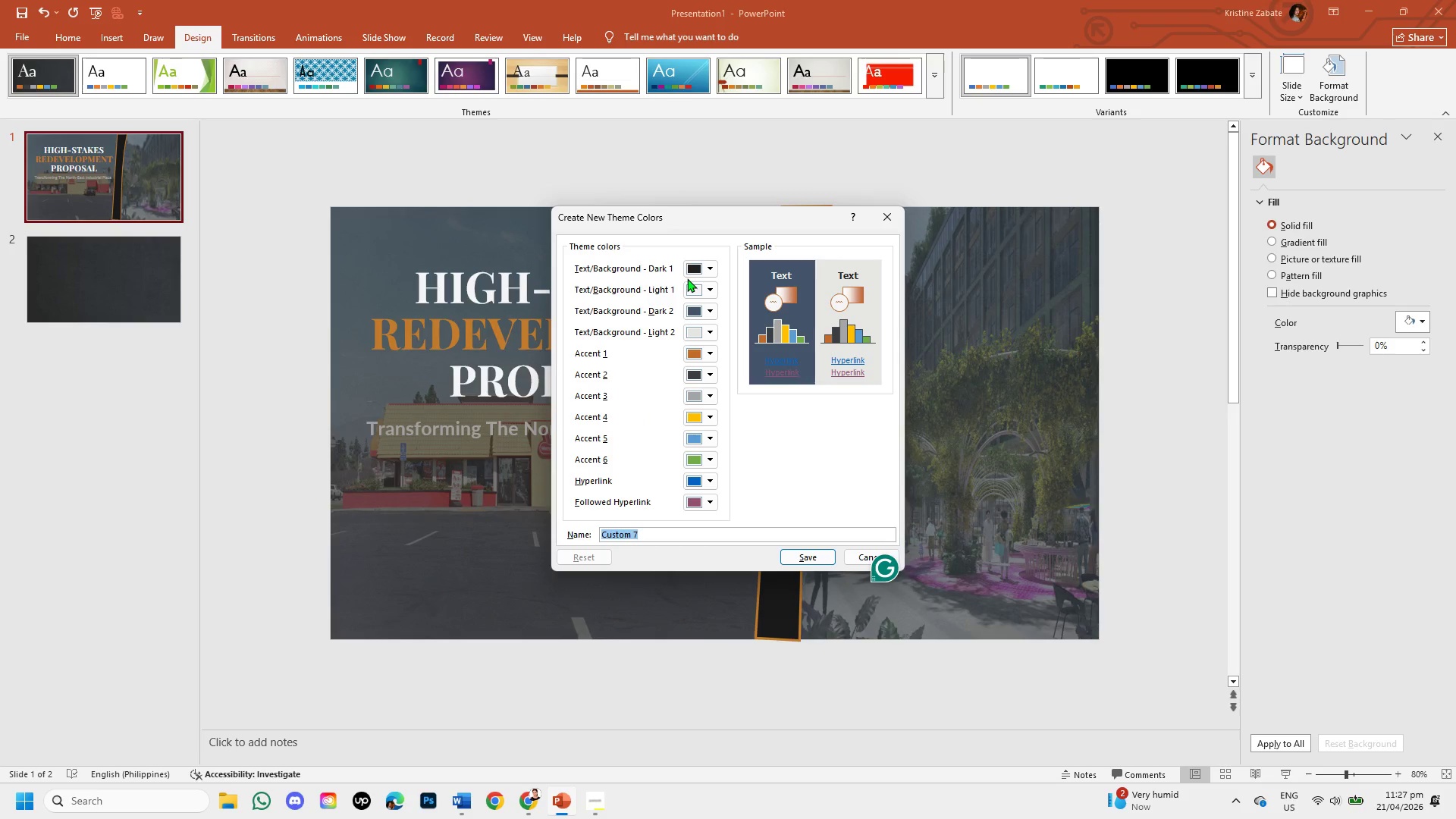 
left_click([710, 350])
 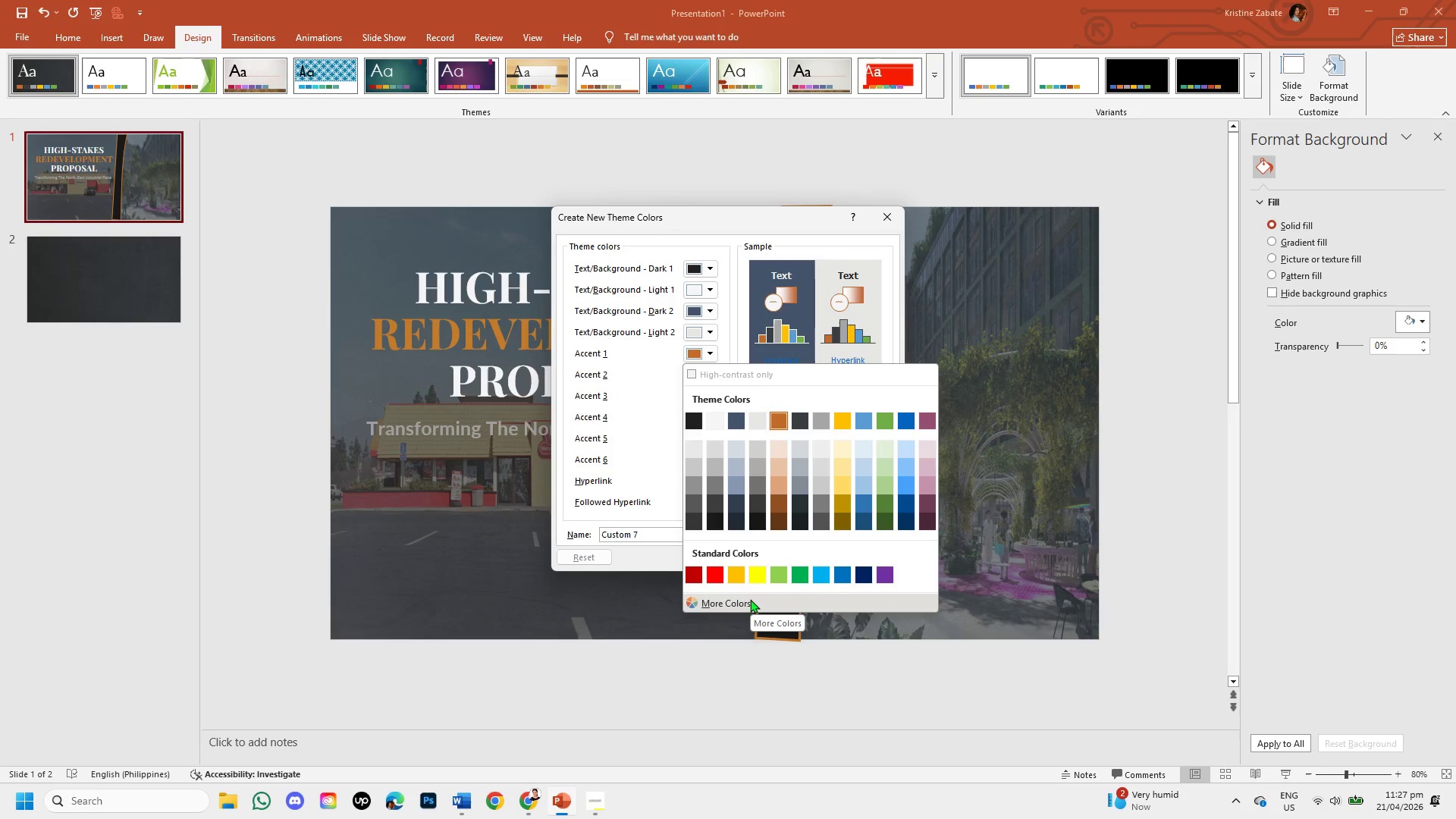 
left_click([748, 601])
 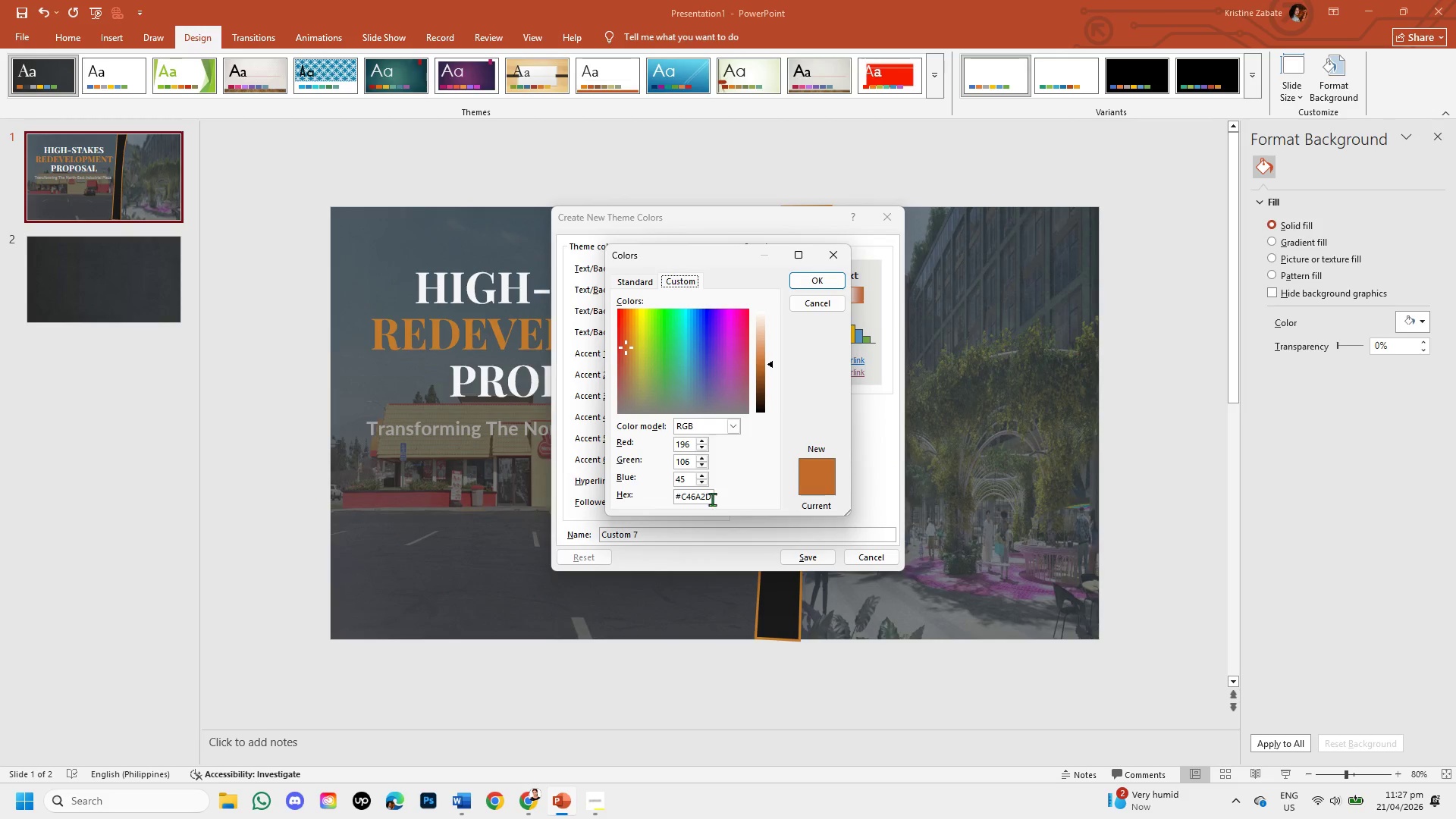 
wait(8.83)
 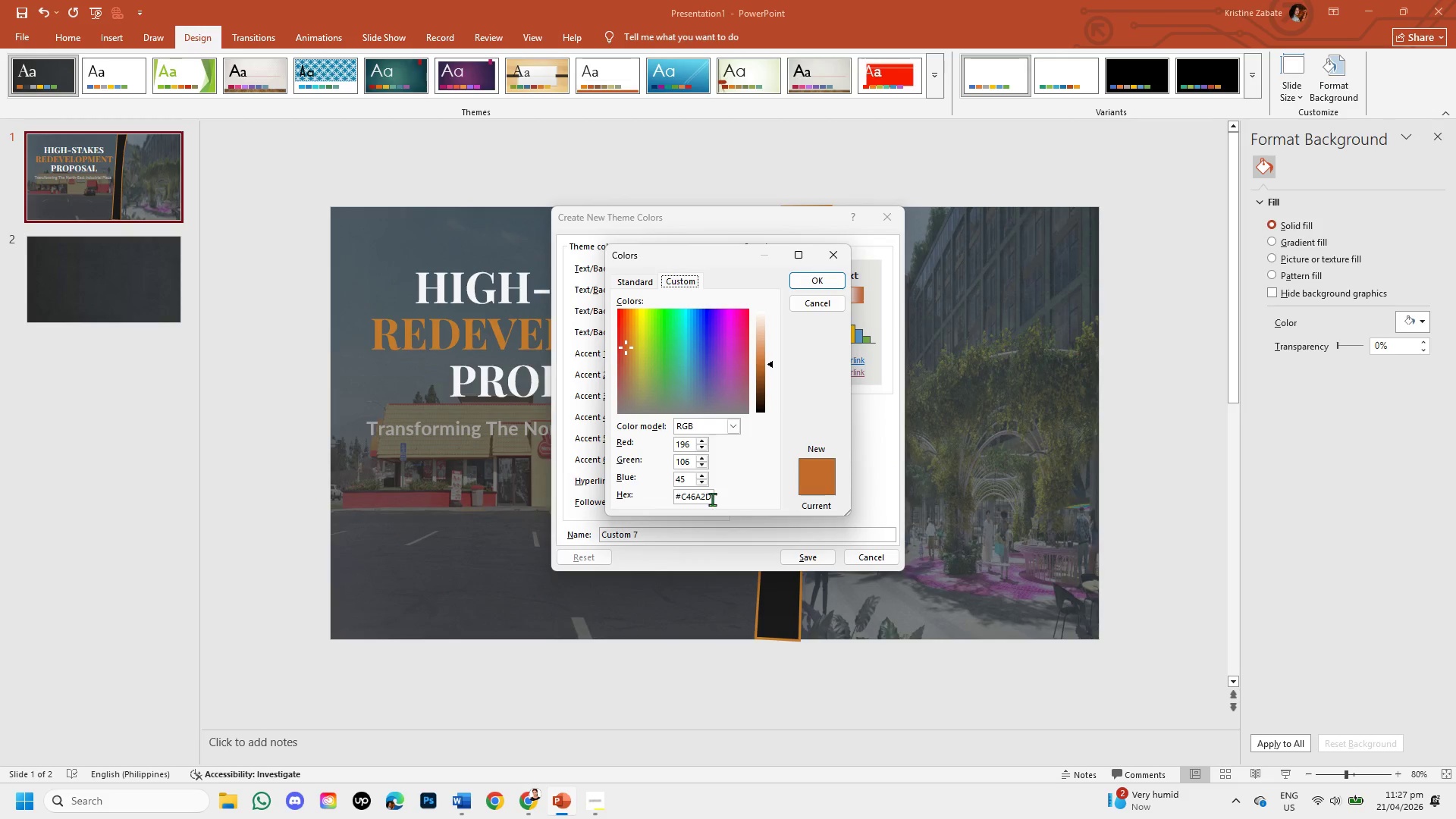 
left_click([711, 494])
 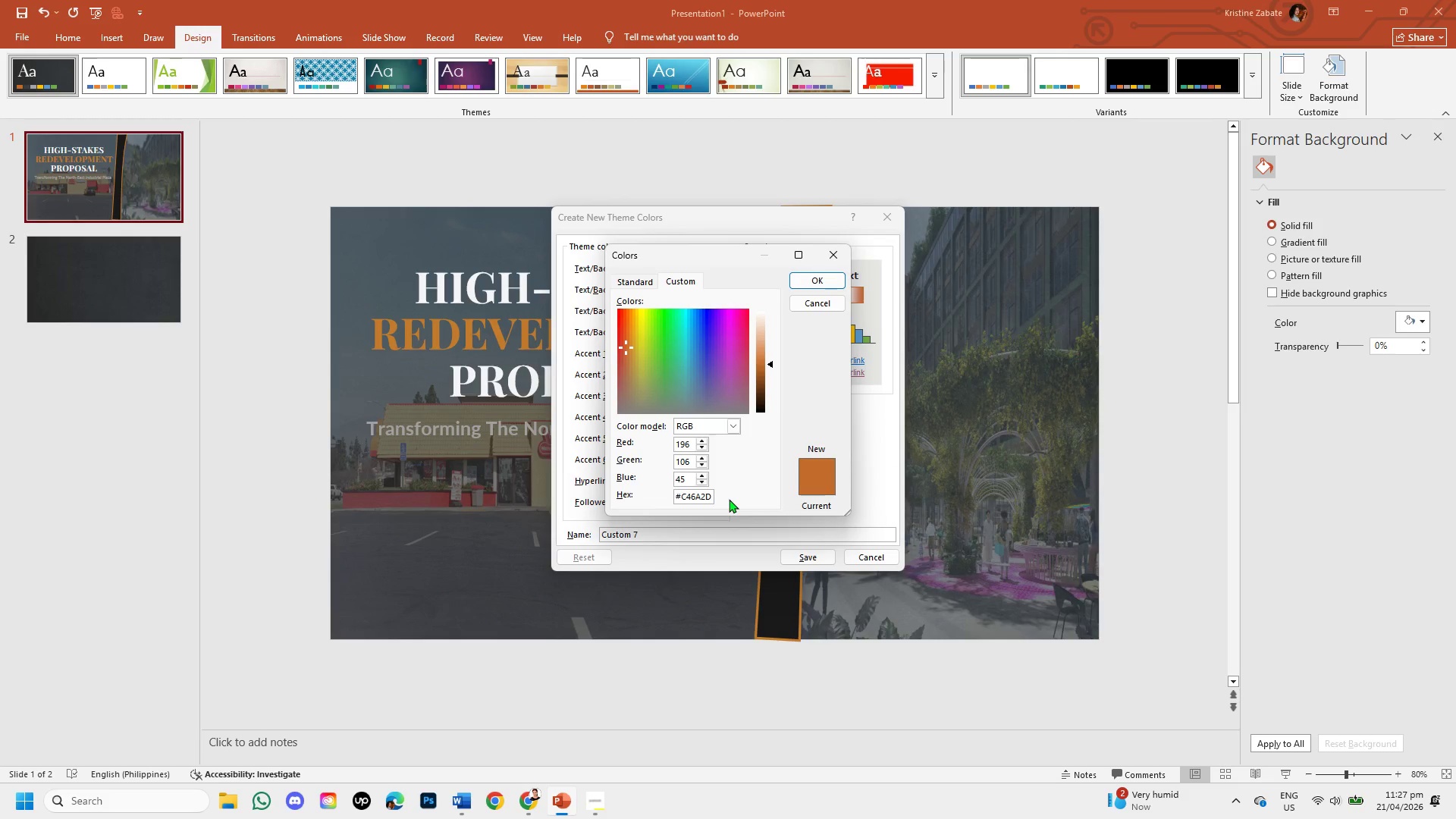 
key(Backspace)
key(Backspace)
key(Backspace)
key(Backspace)
key(Backspace)
key(Backspace)
type(c47a2c)
 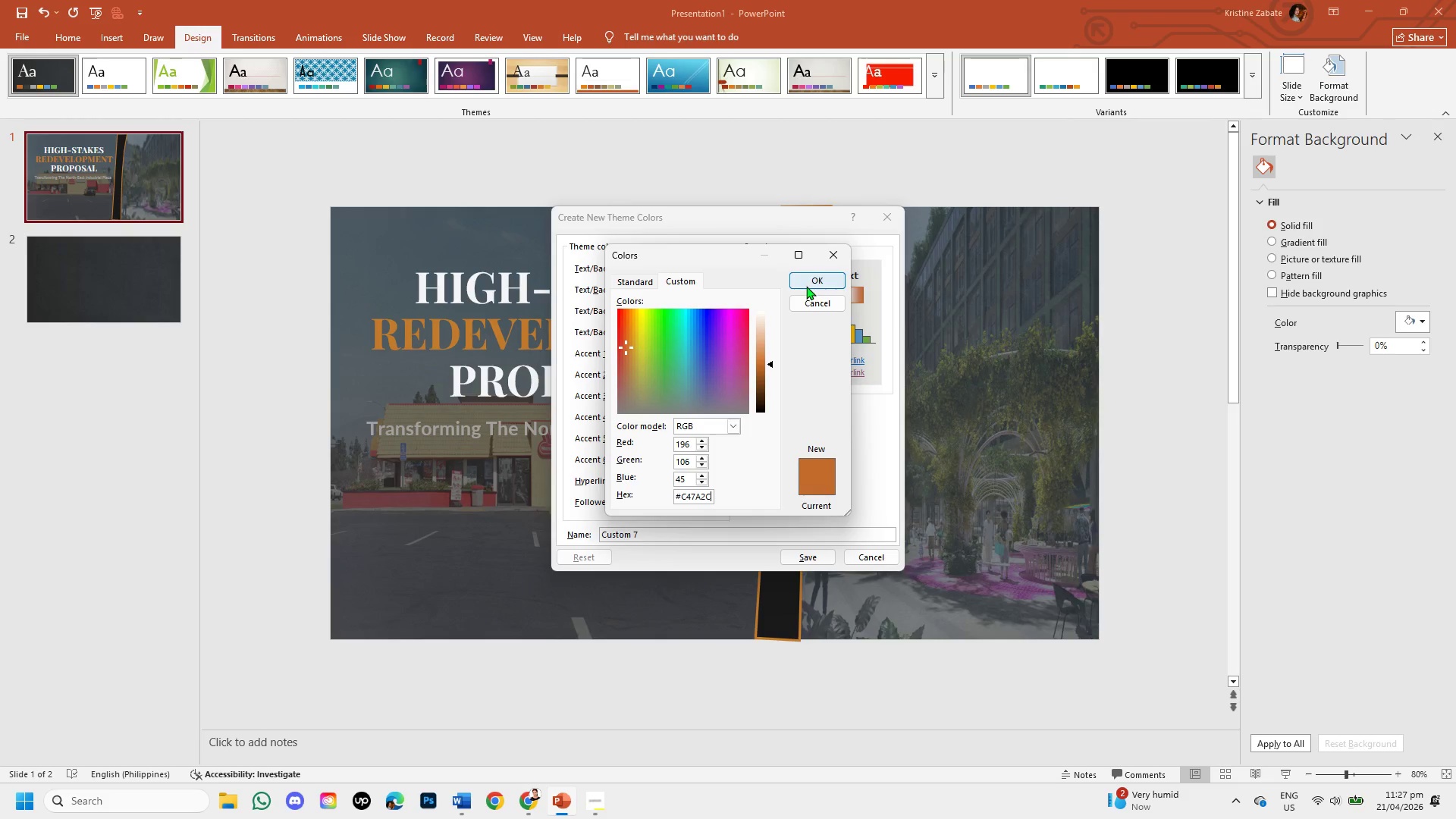 
left_click([813, 275])
 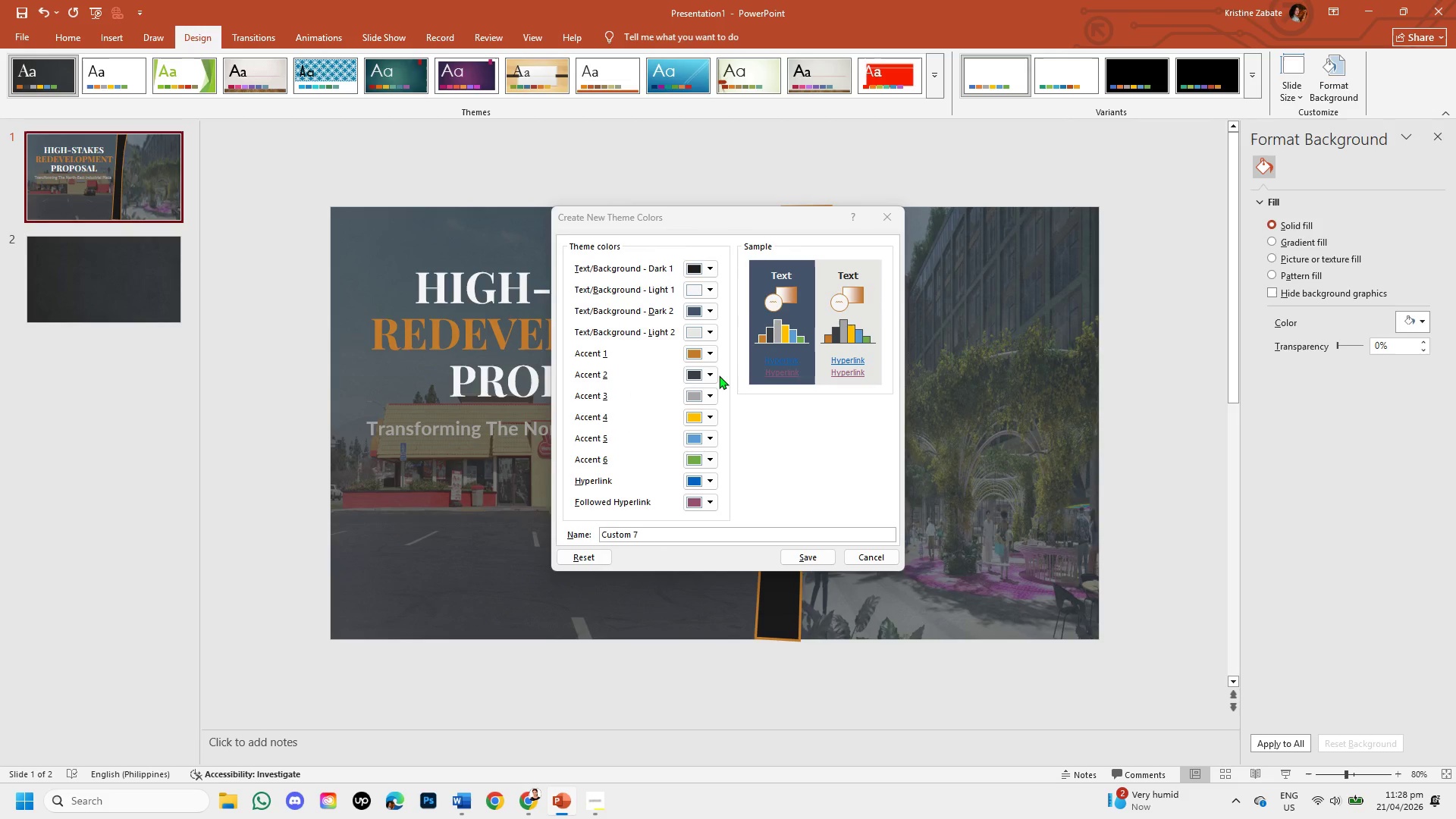 
left_click([712, 375])
 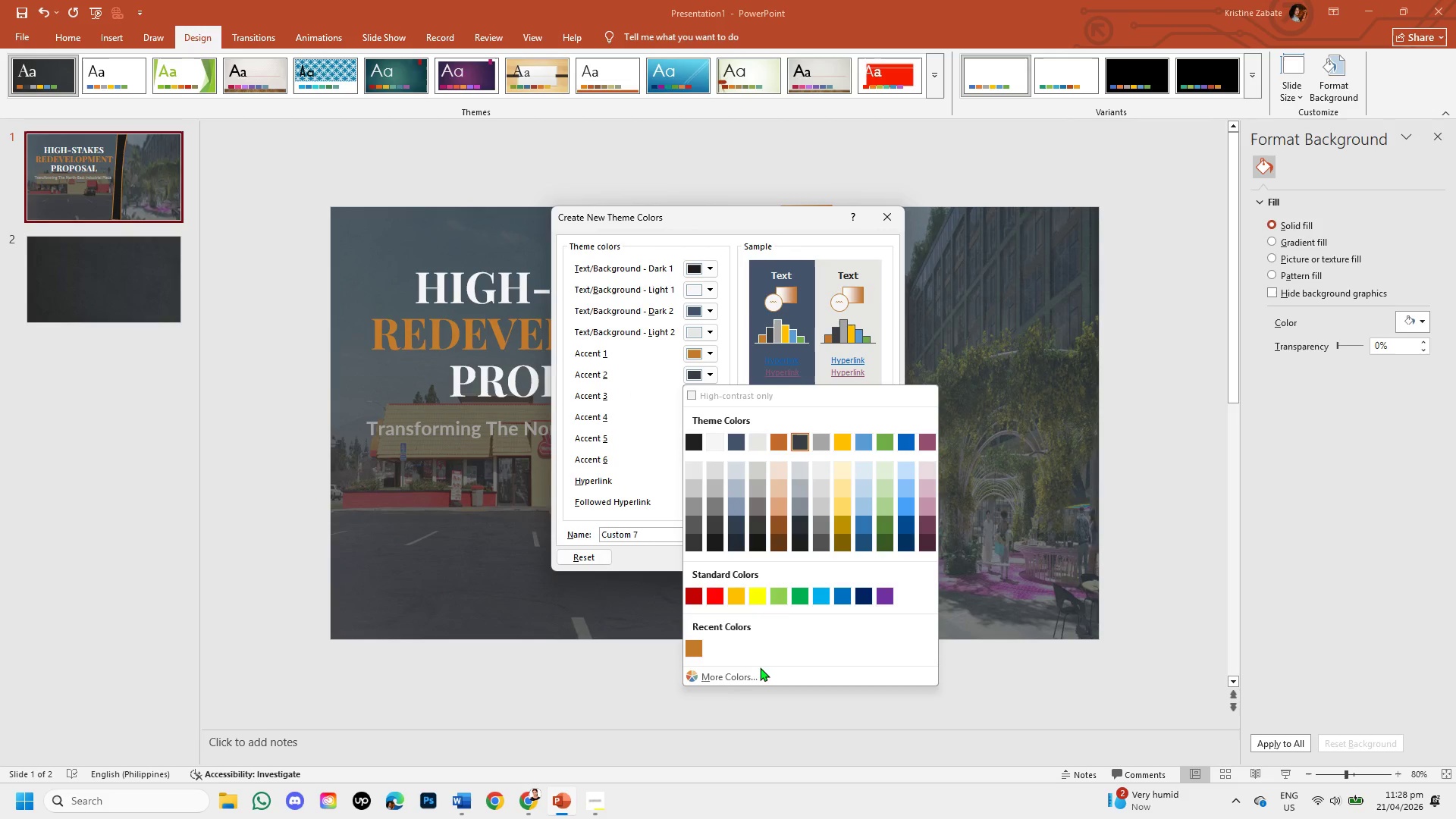 
left_click([758, 678])
 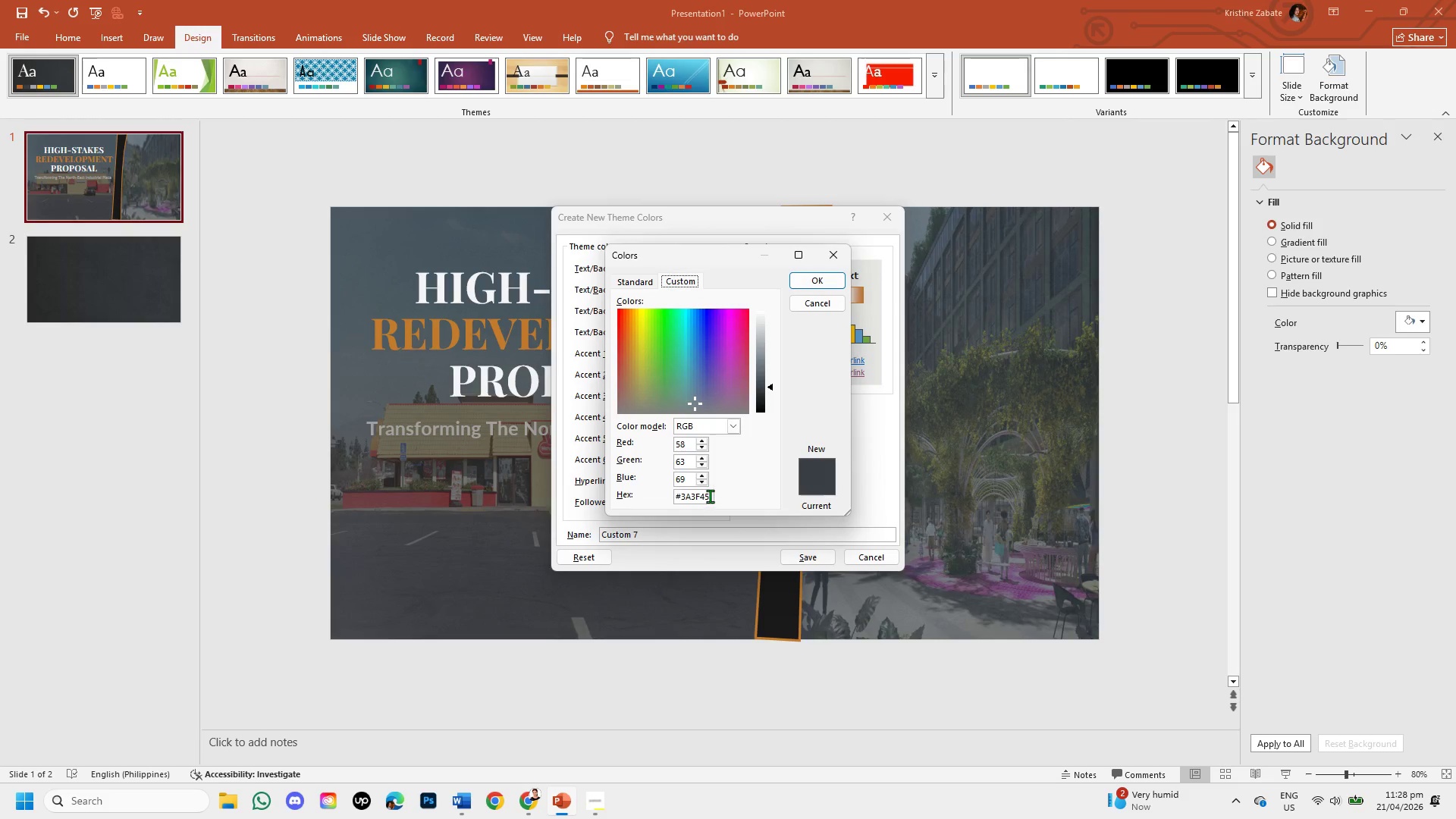 
left_click([710, 496])
 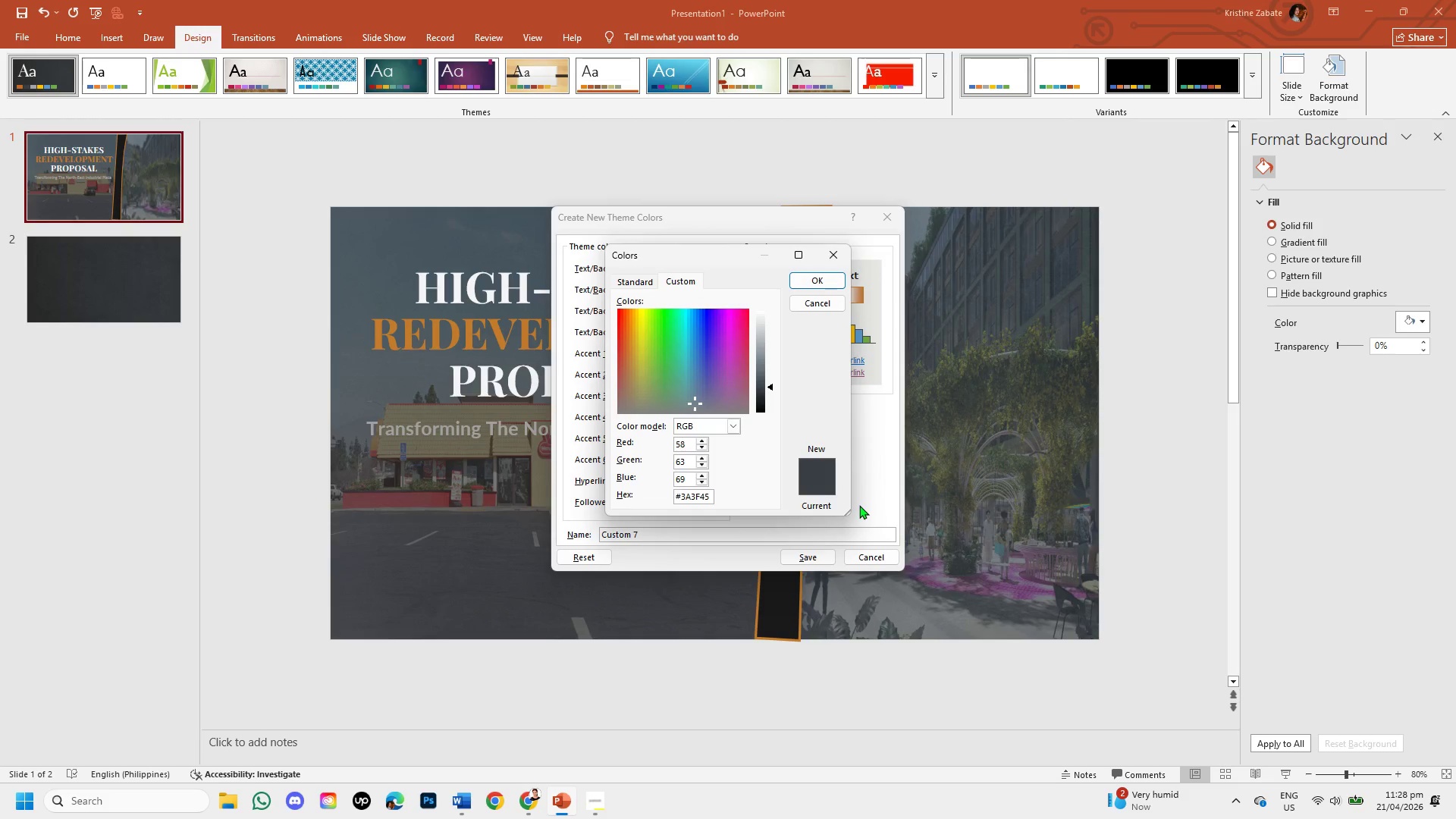 
key(Backspace)
 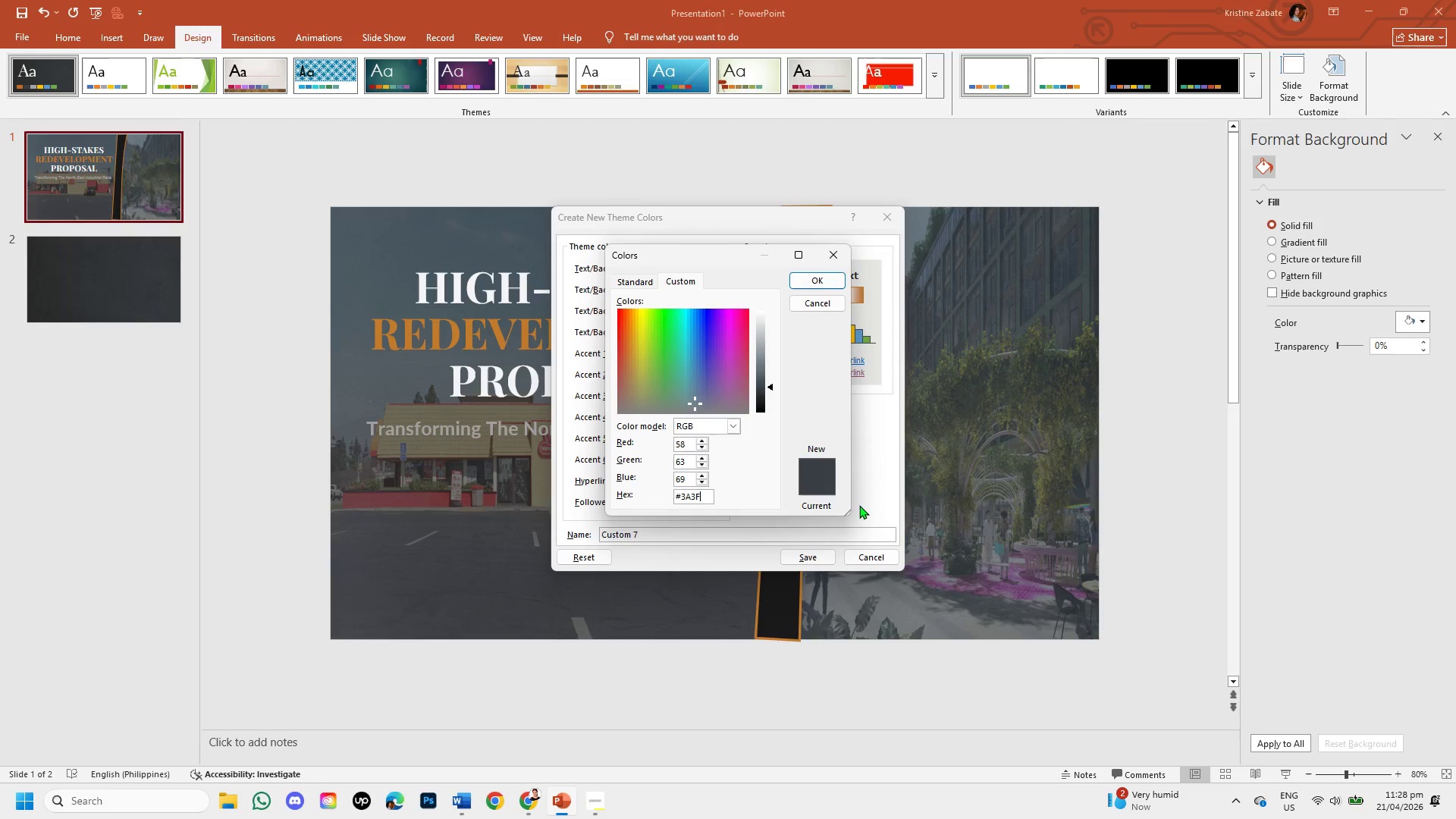 
key(Backspace)
 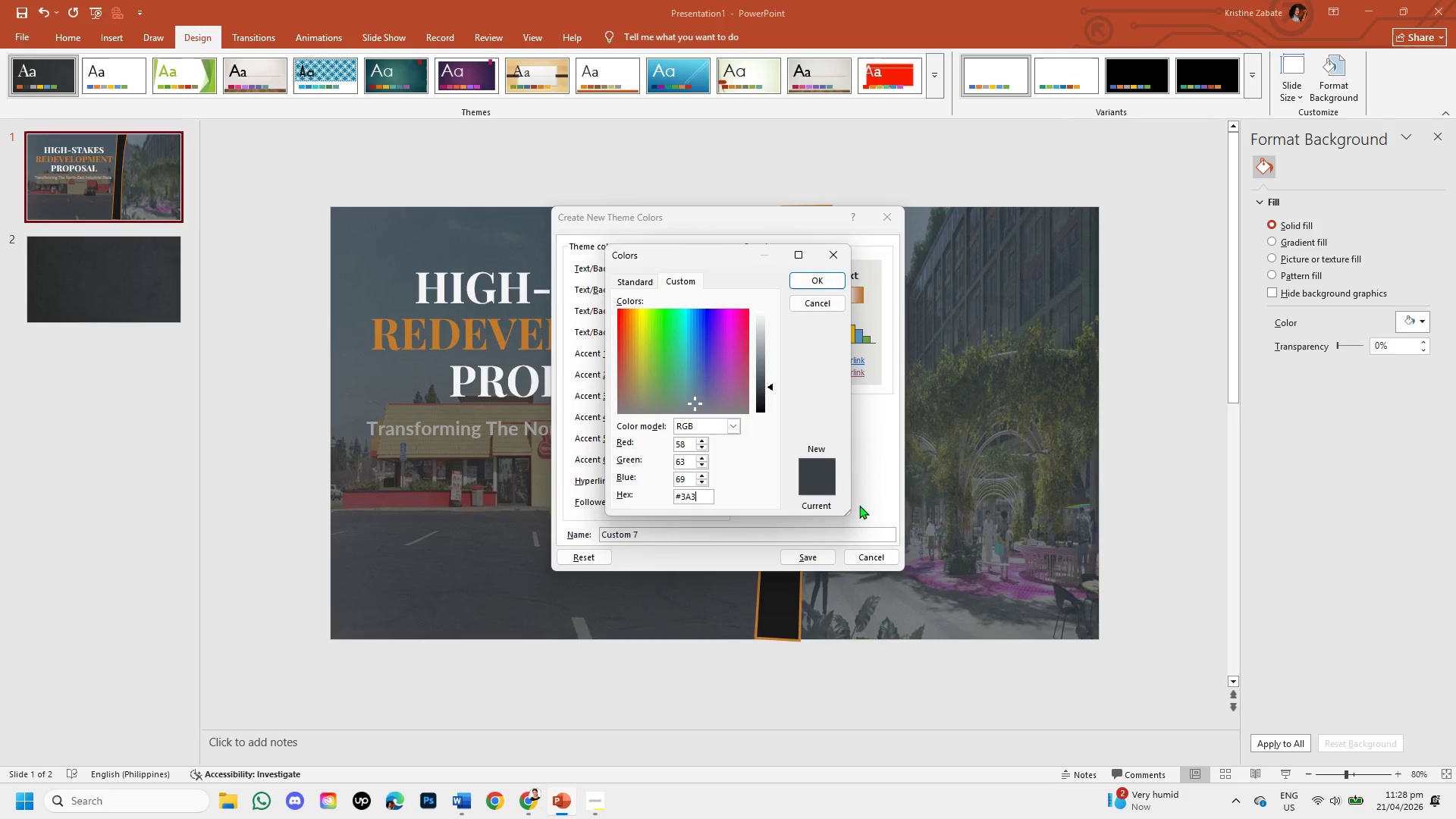 
key(Backspace)
 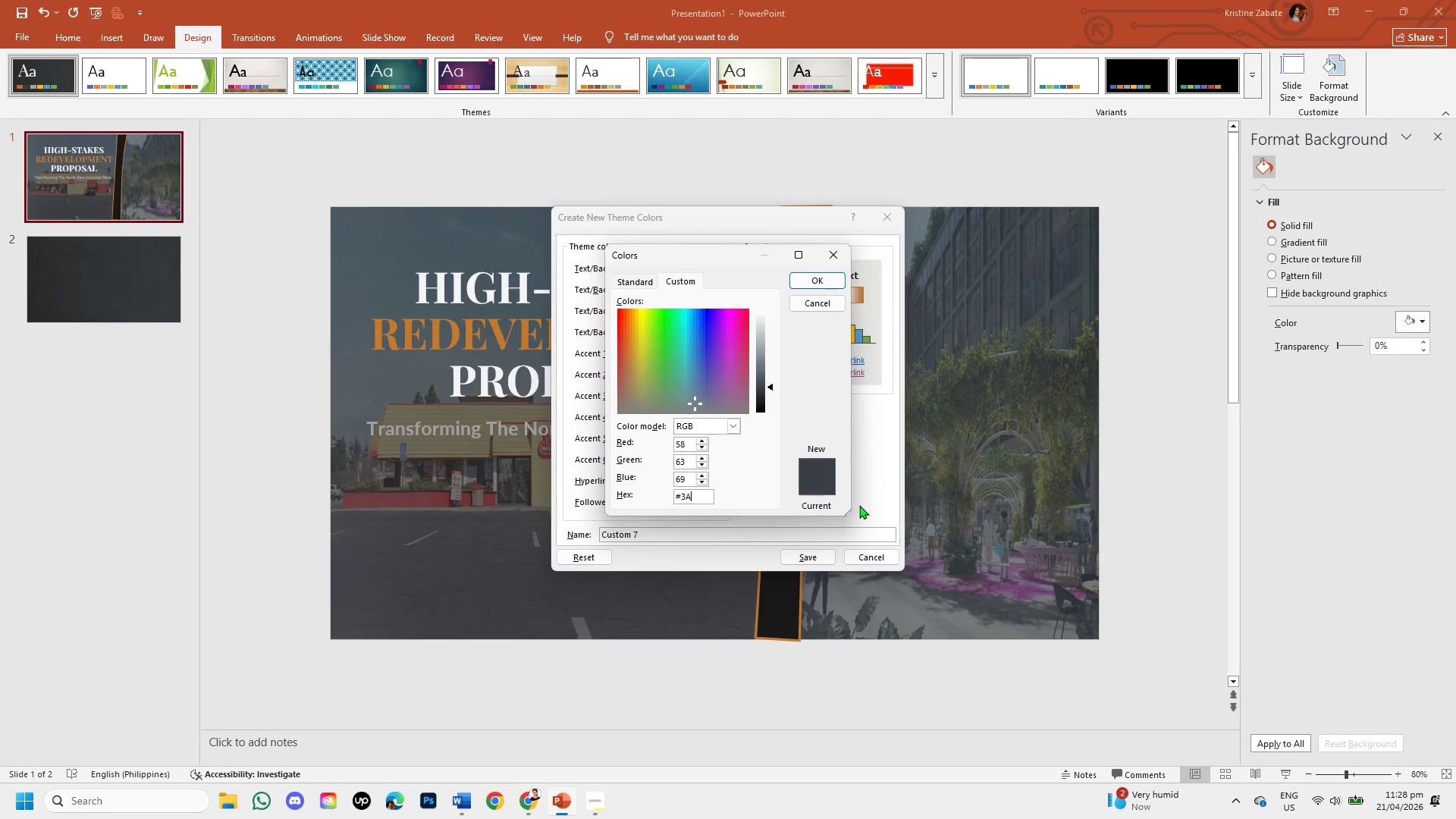 
key(Backspace)
 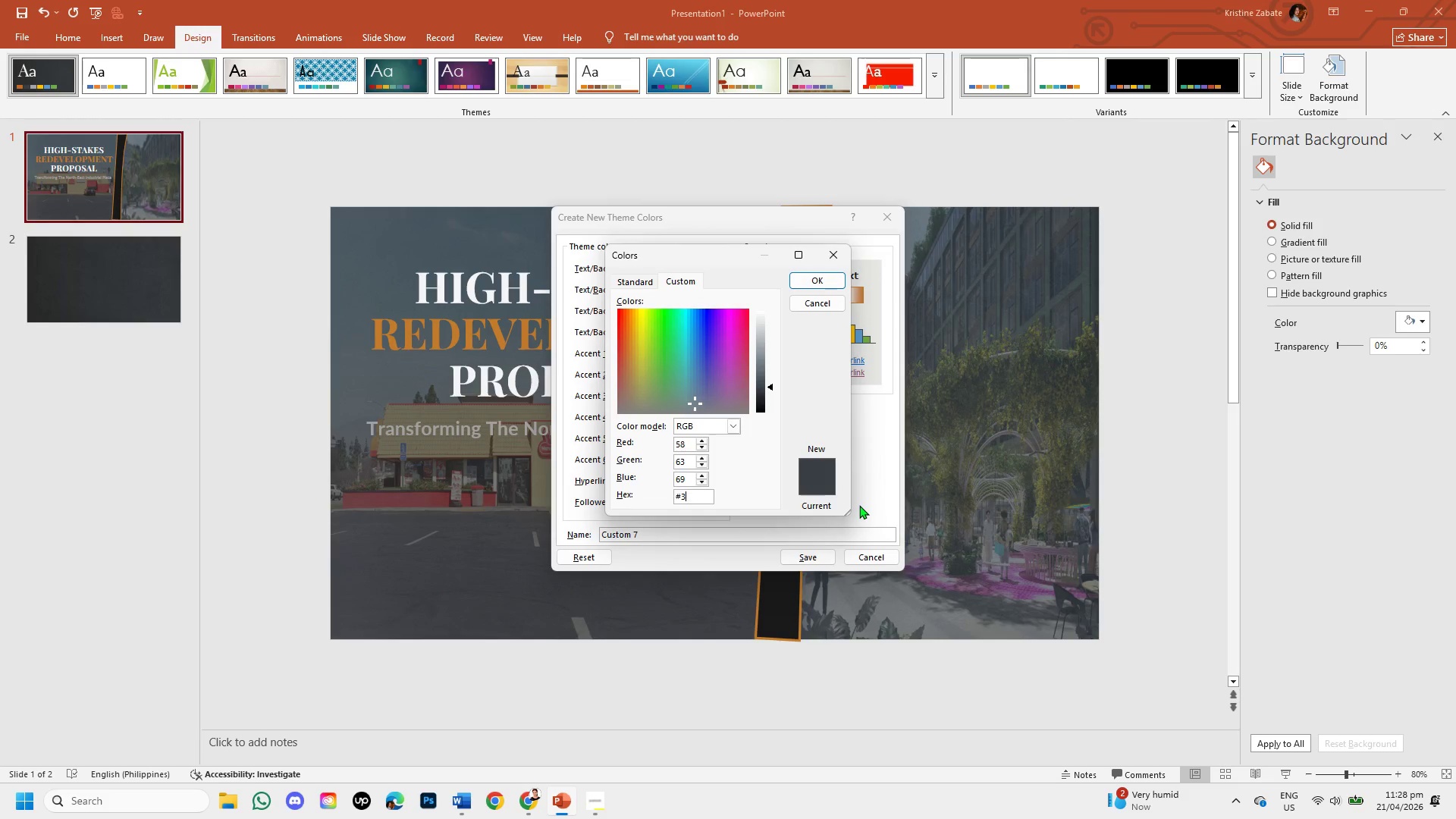 
key(Backspace)
 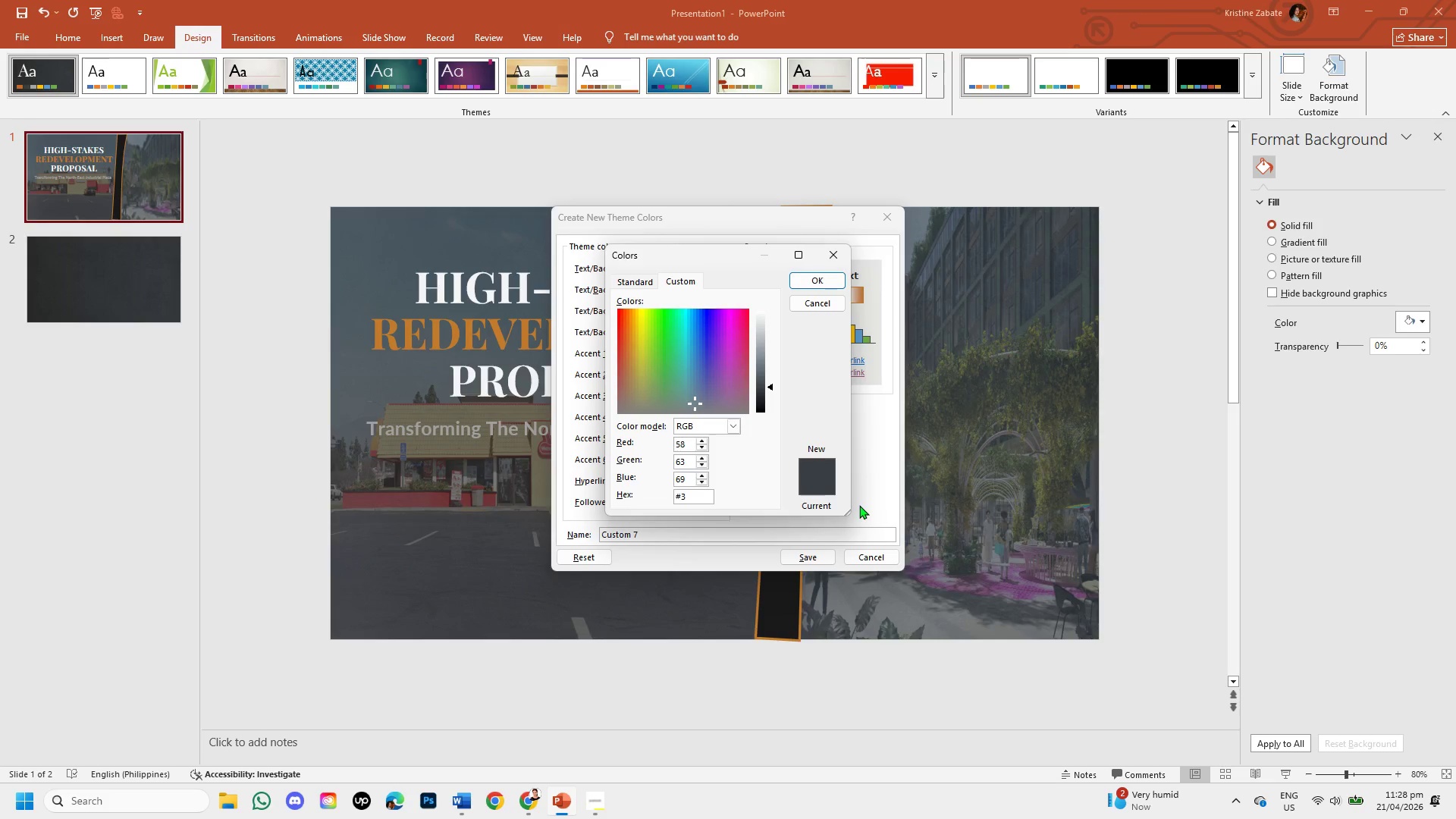 
key(Backspace)
 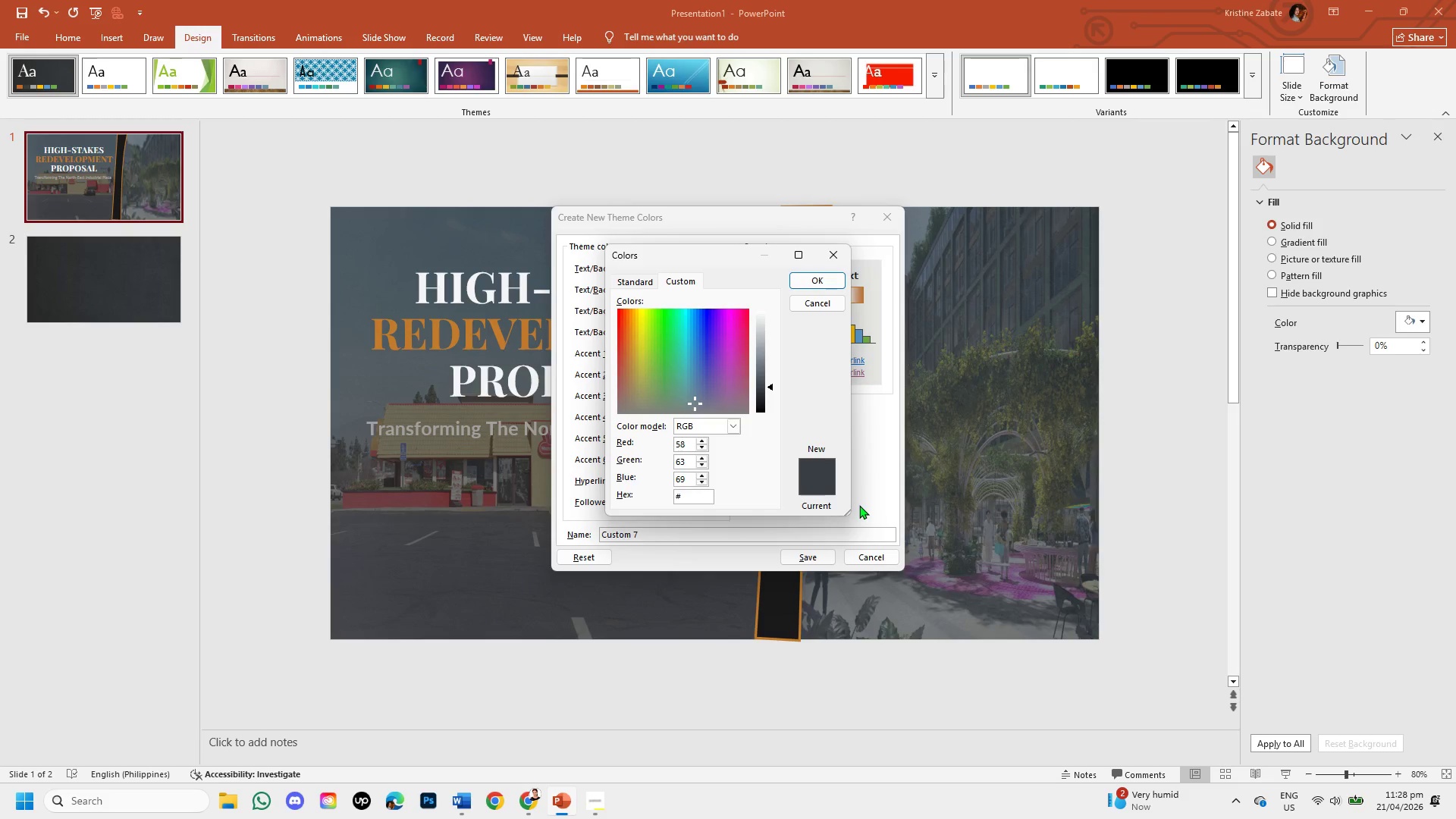 
type(a86428)
 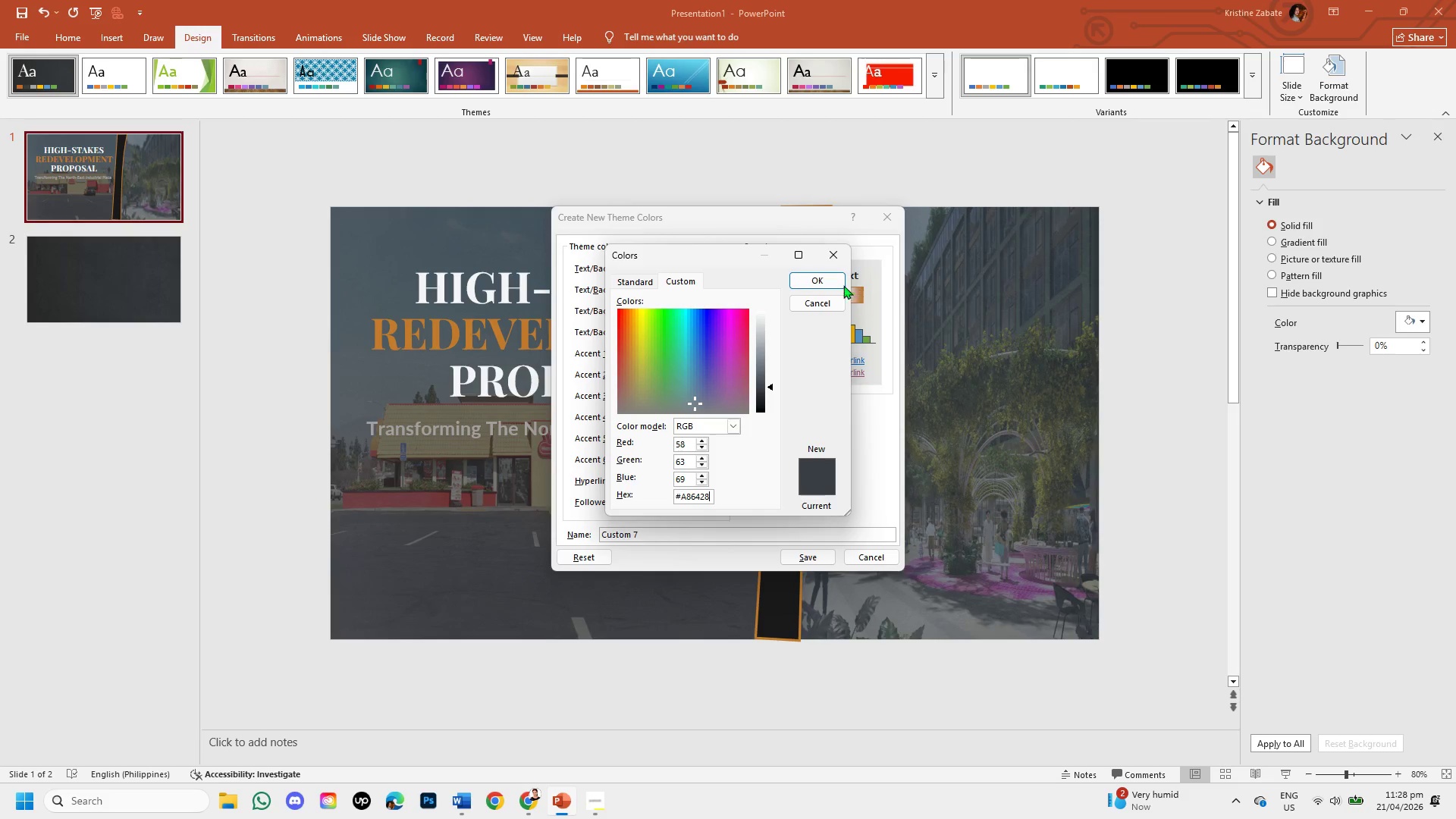 
left_click([834, 281])
 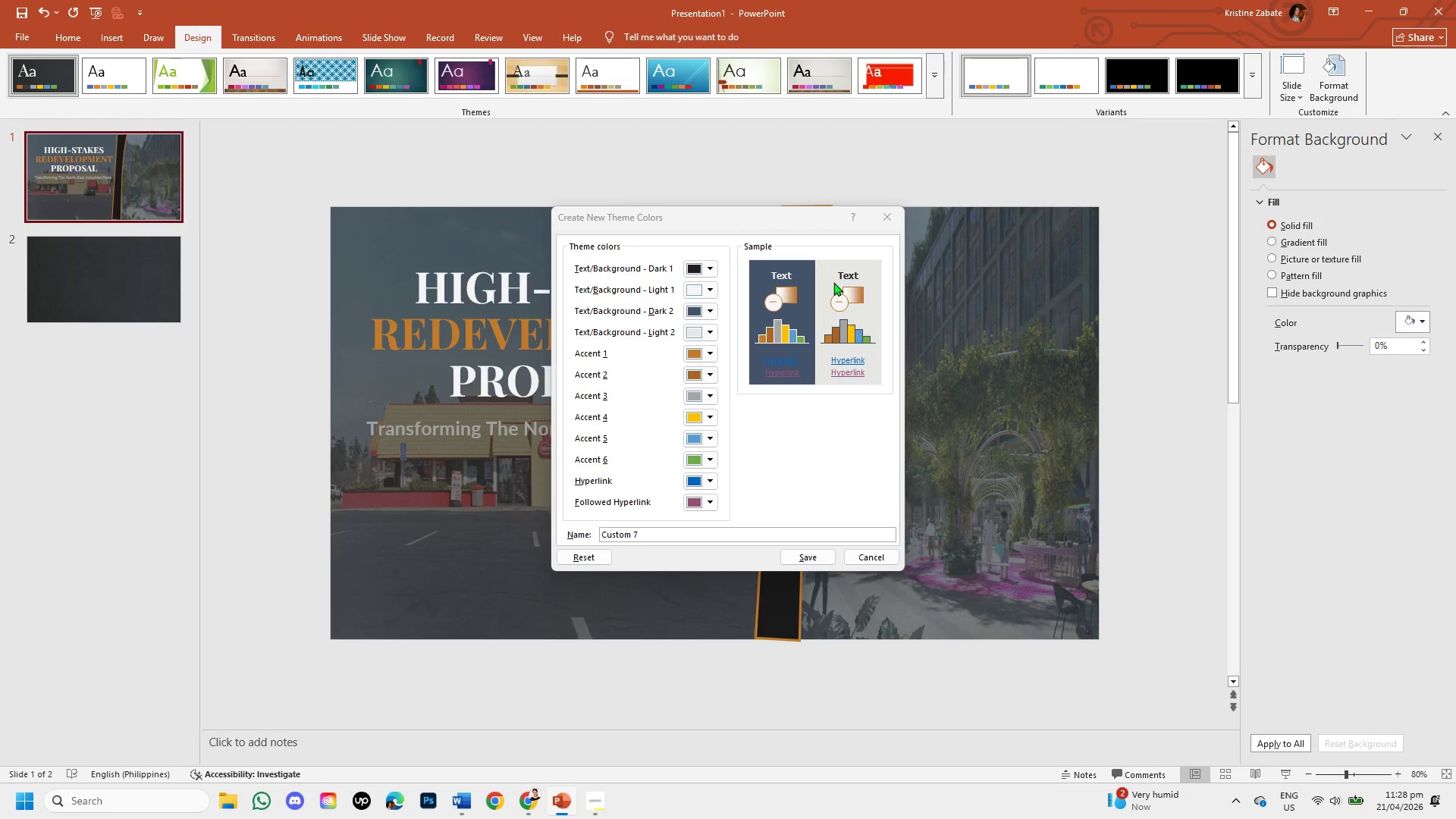 
wait(8.18)
 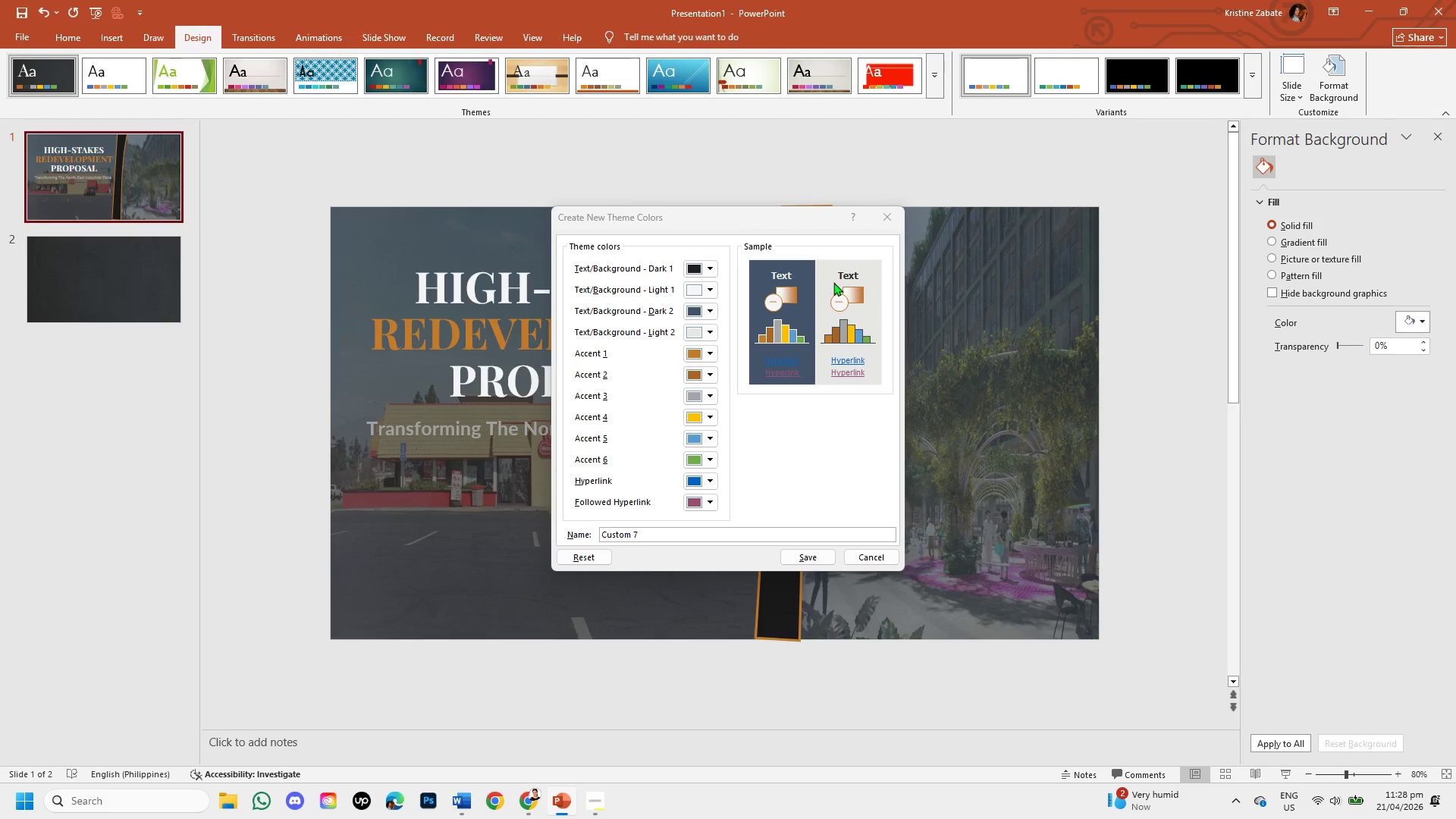 
mouse_move([707, 294])
 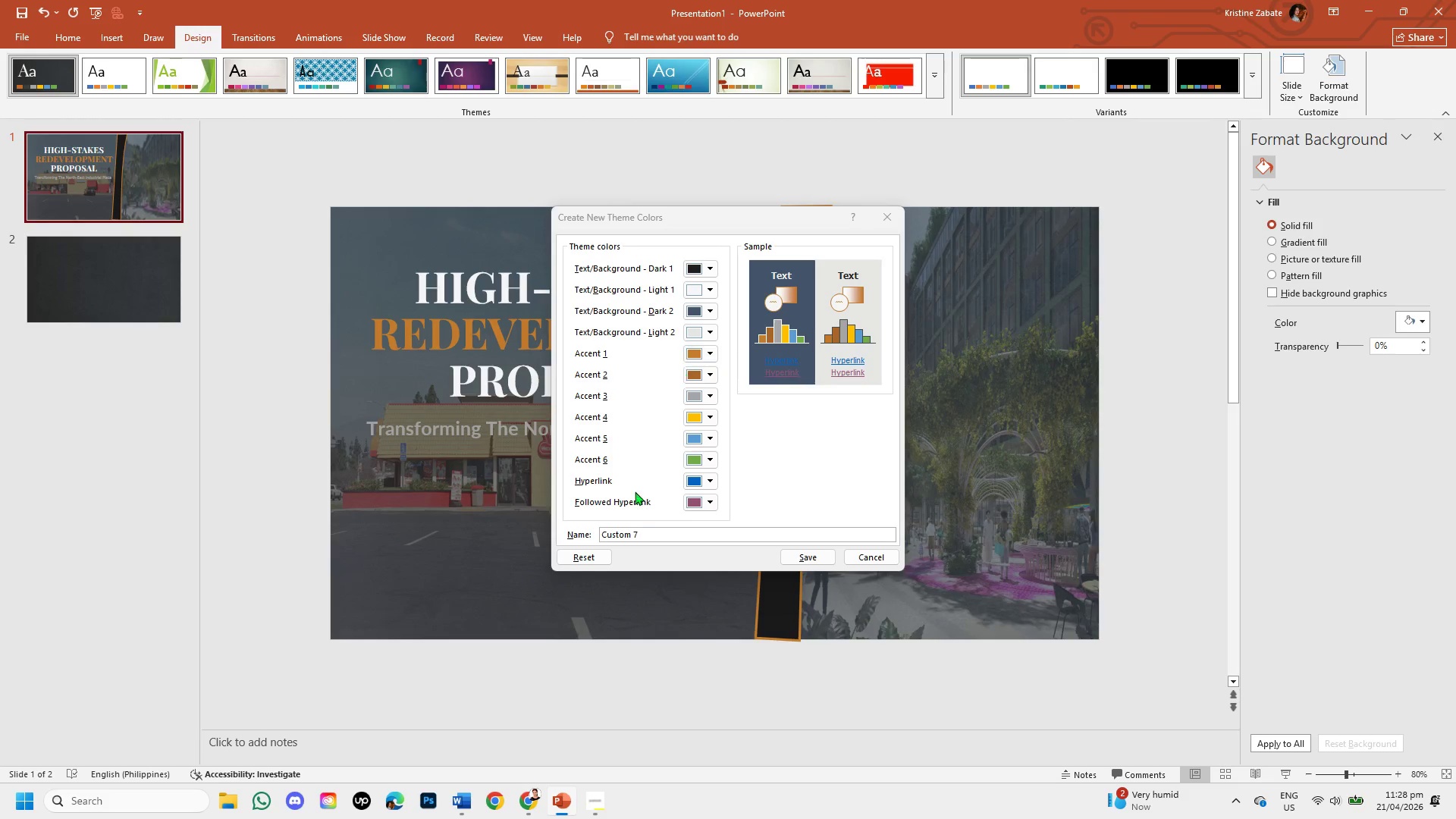 
scroll: coordinate [675, 396], scroll_direction: none, amount: 0.0
 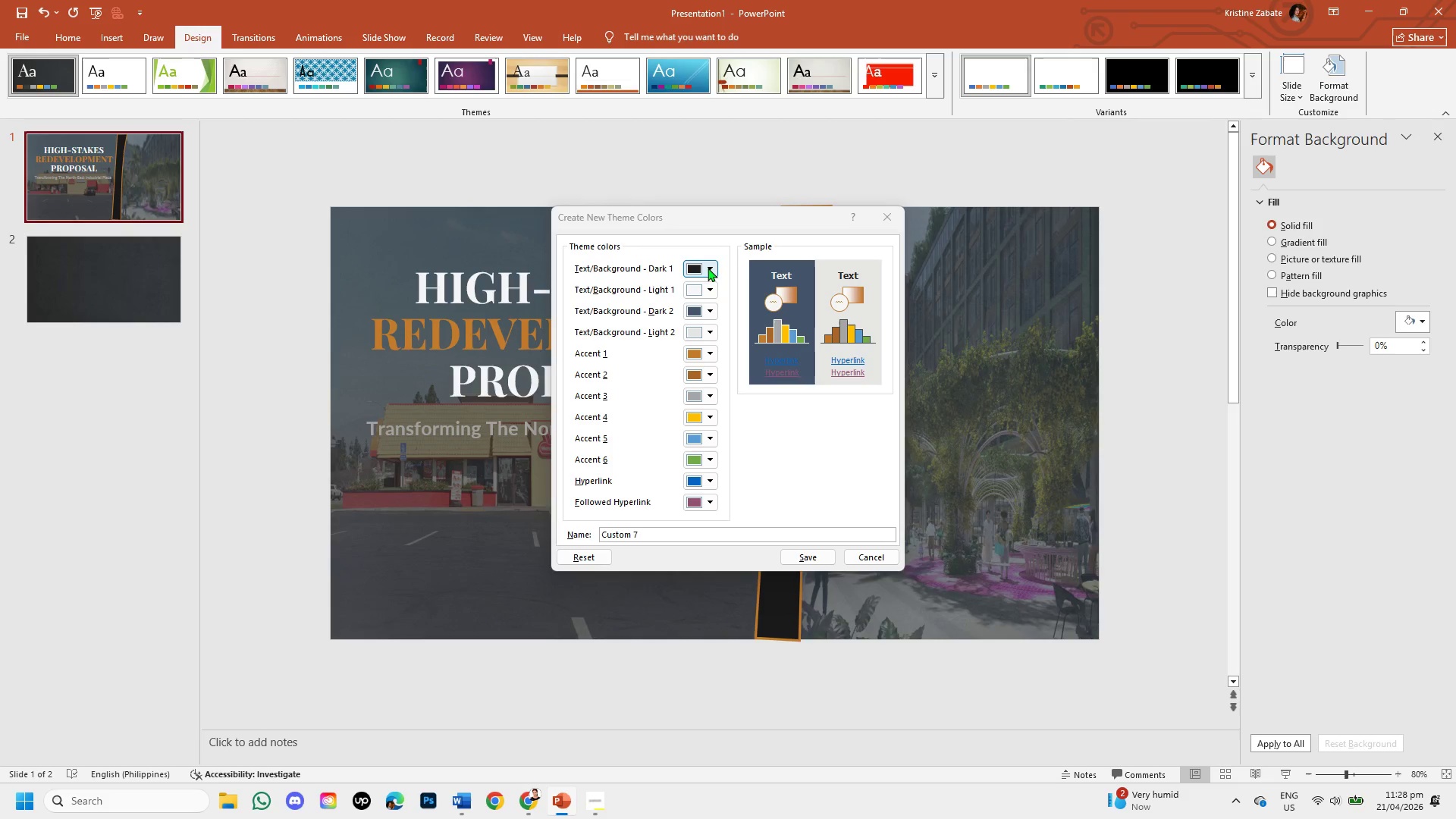 
left_click([706, 268])
 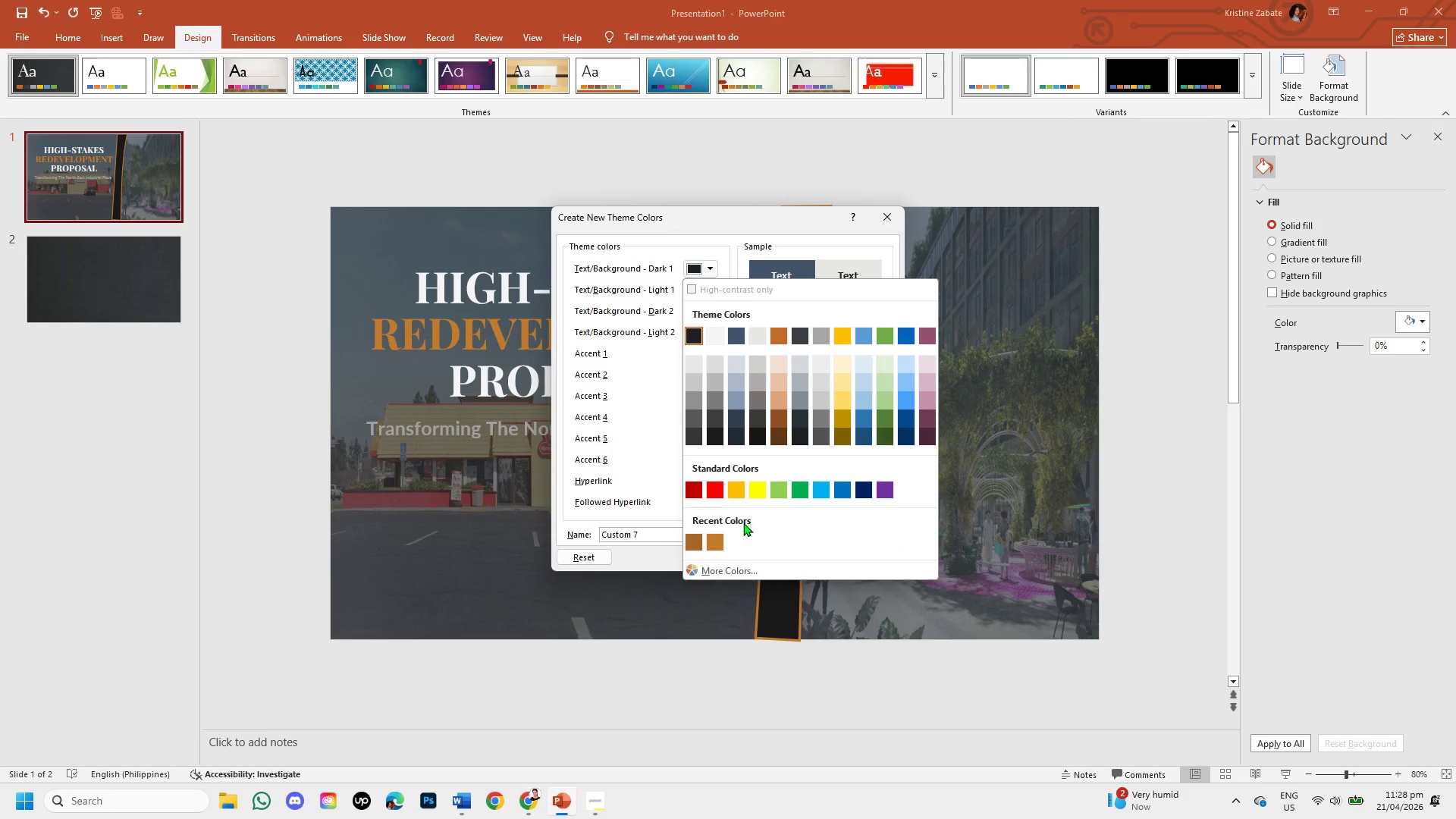 
left_click([742, 574])
 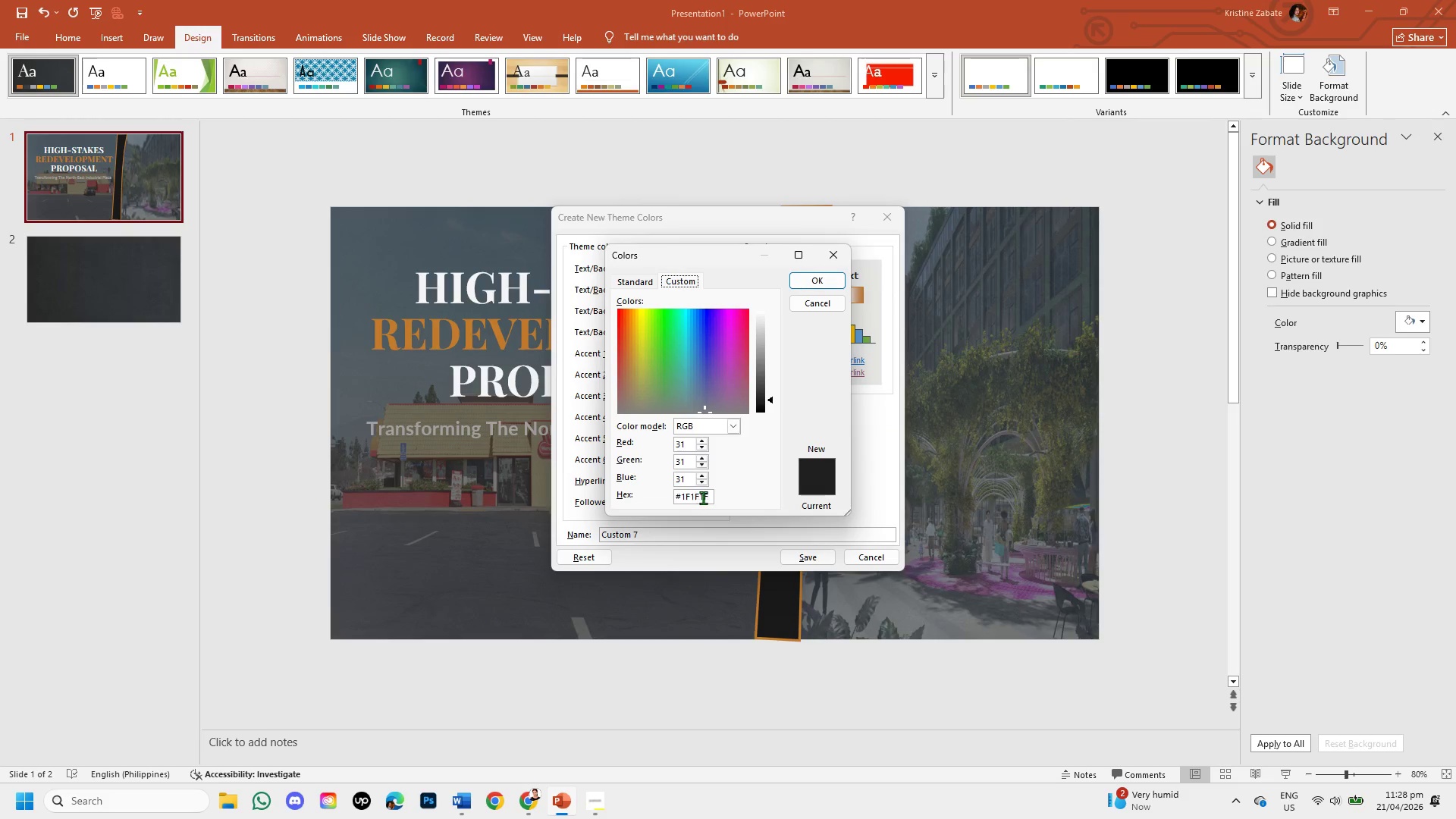 
left_click([709, 498])
 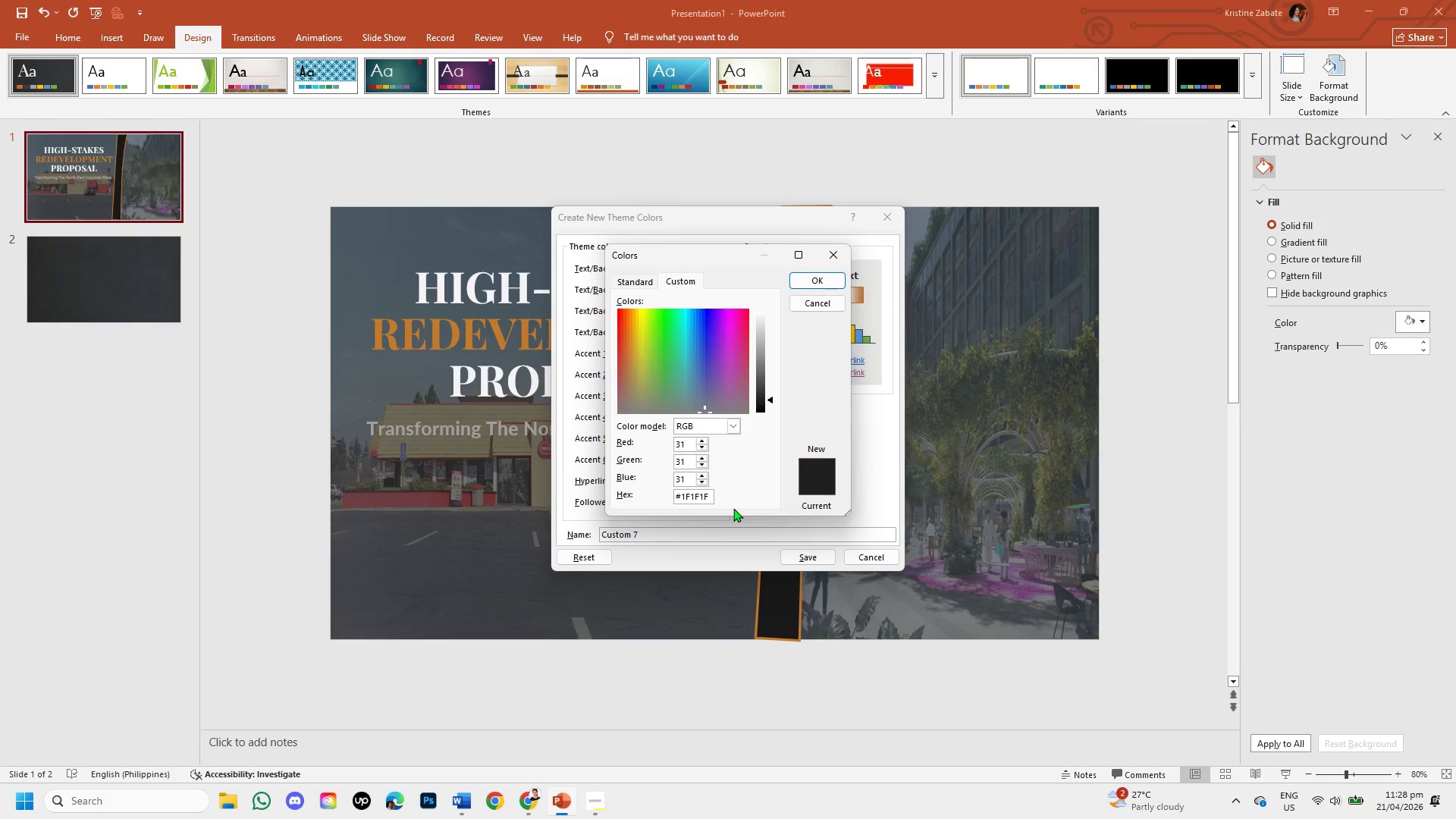 
key(Backspace)
 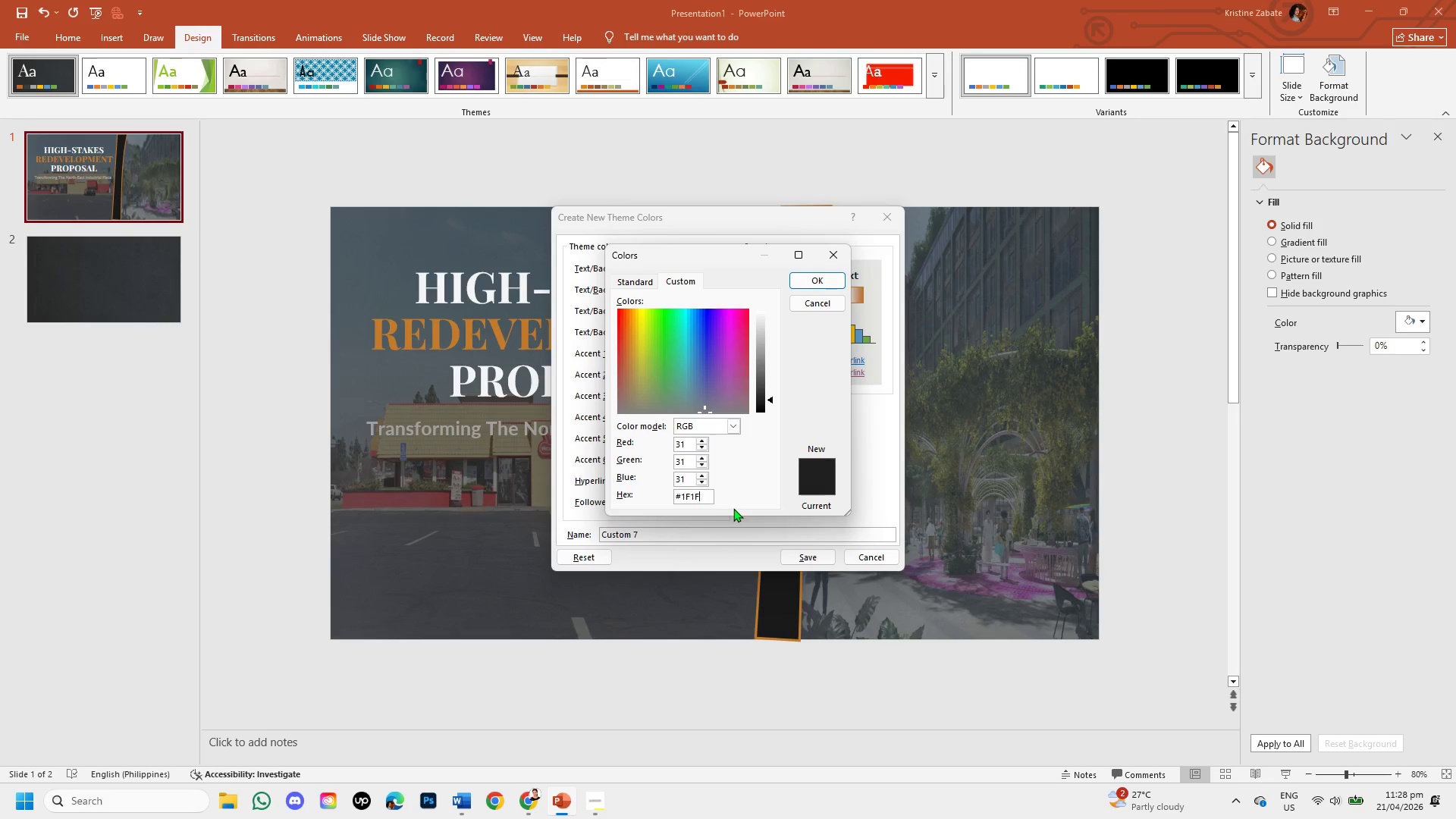 
key(Backspace)
 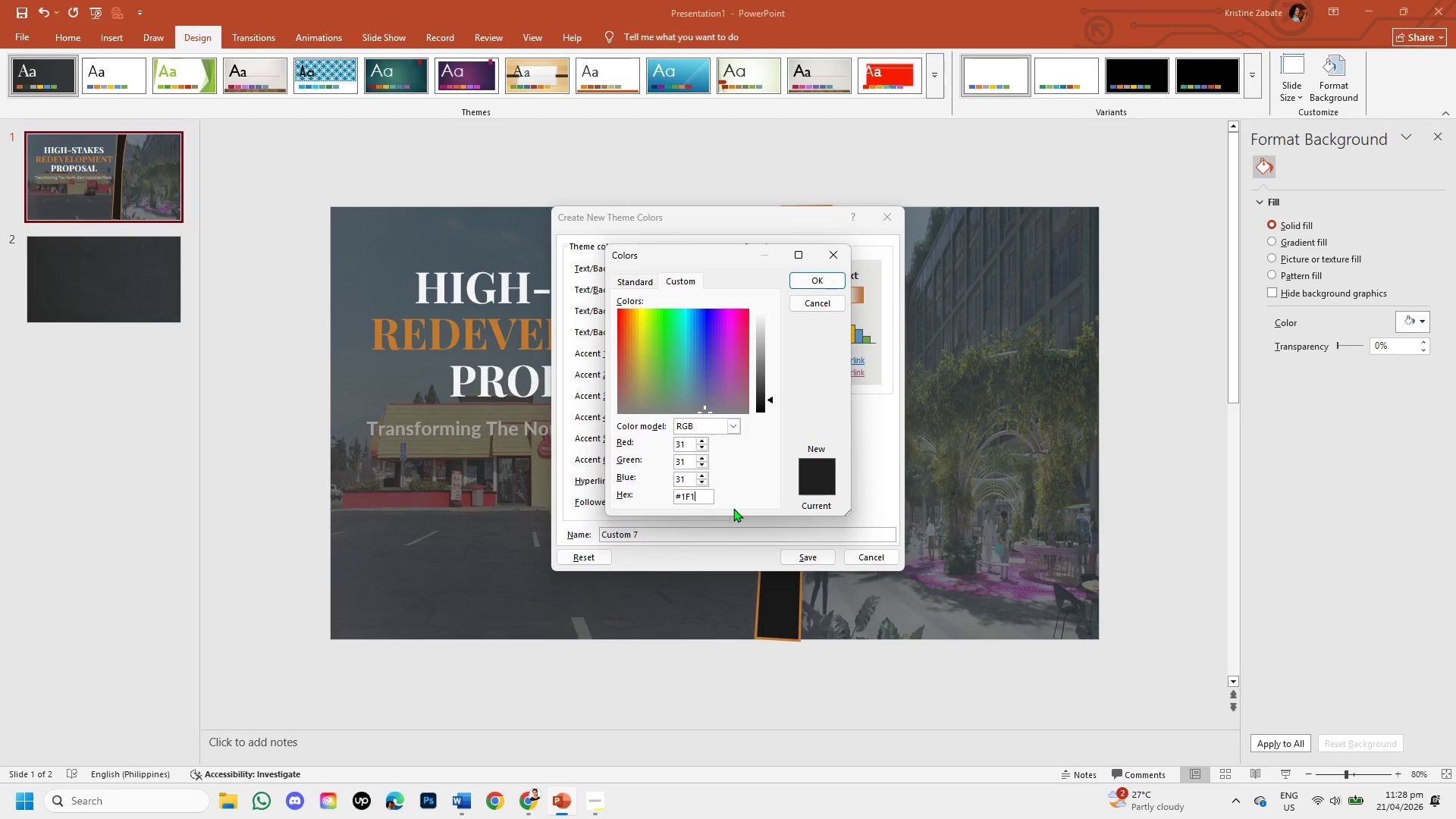 
key(Backspace)
 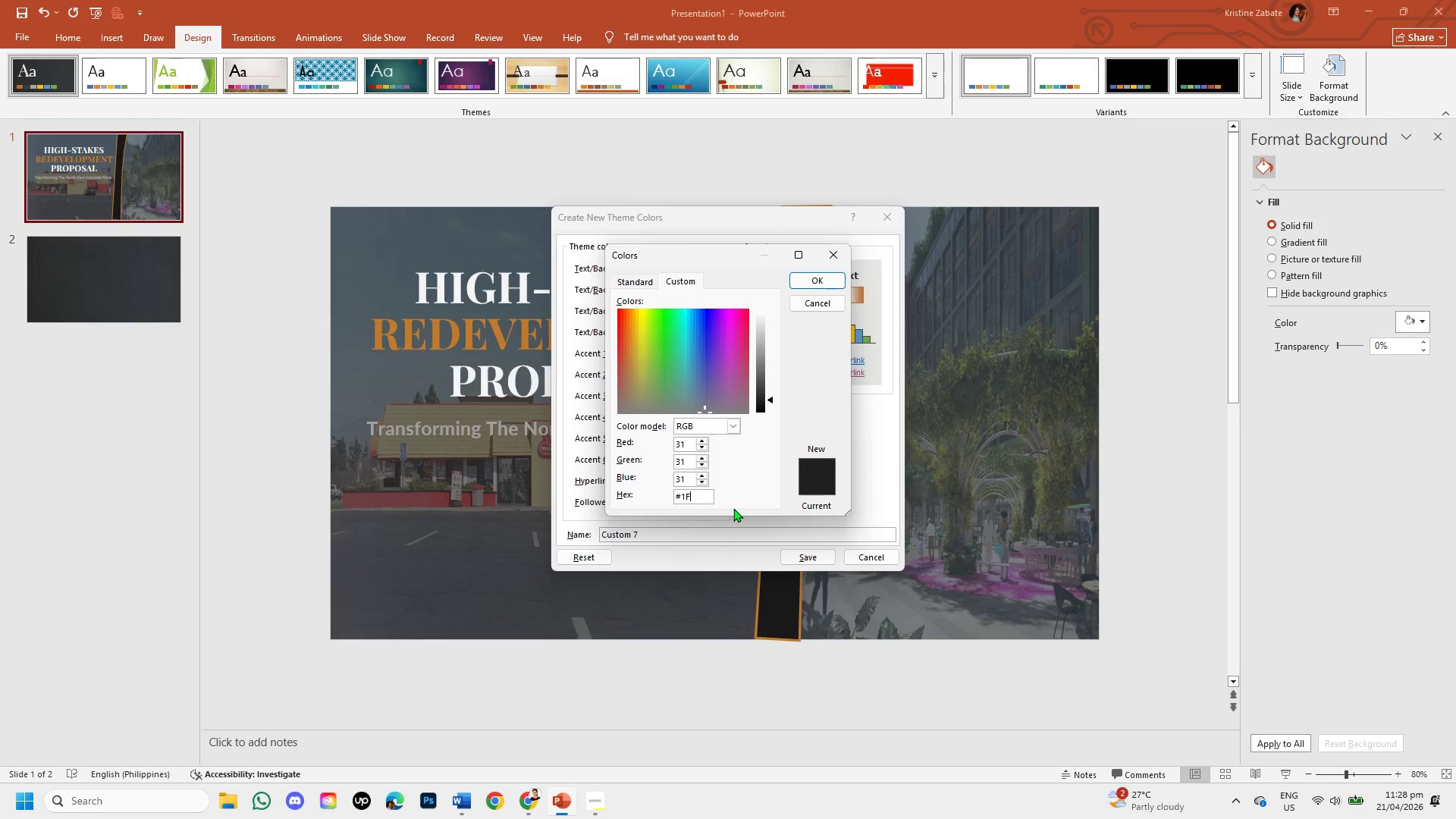 
key(Backspace)
 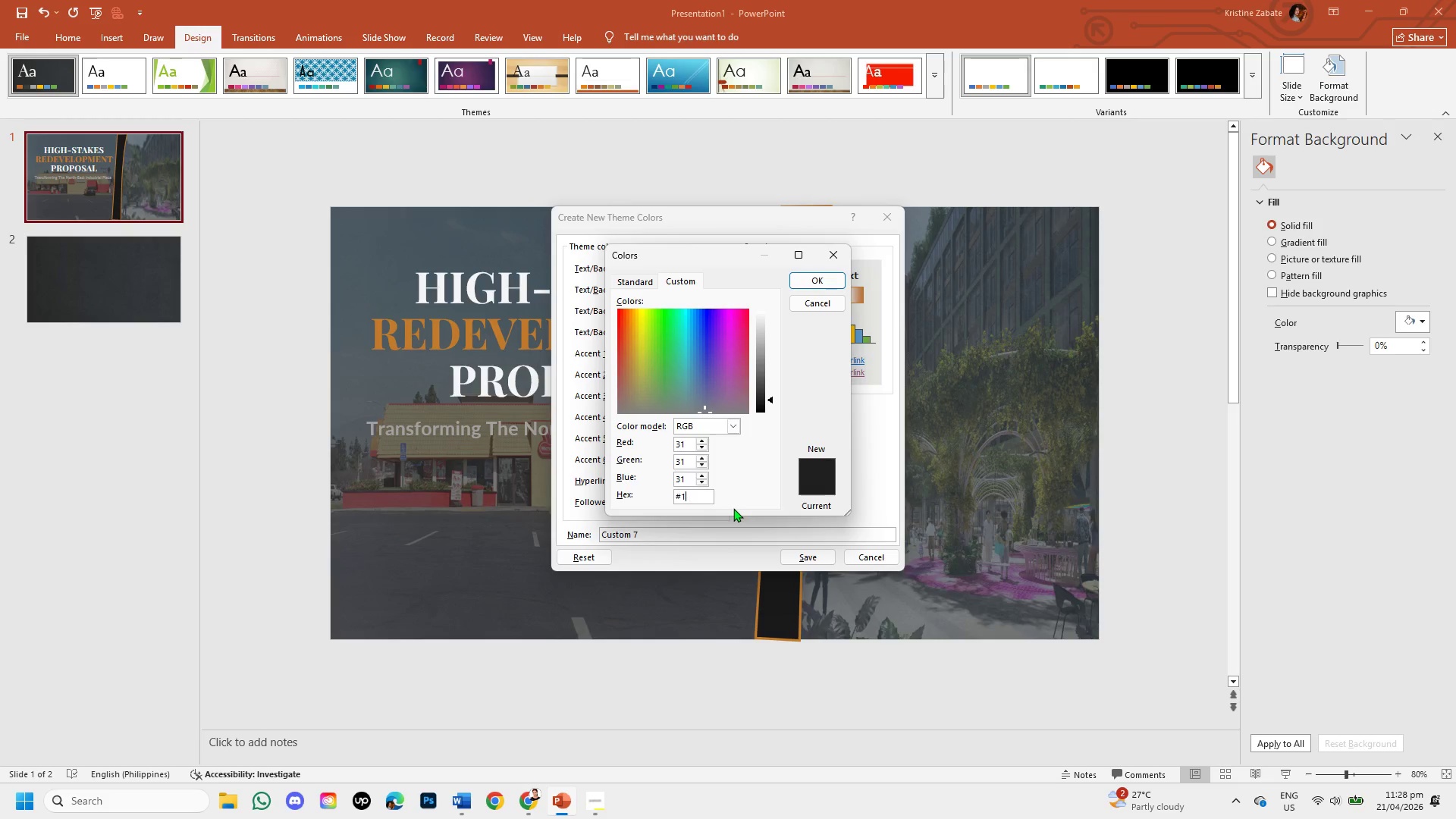 
key(Backspace)
 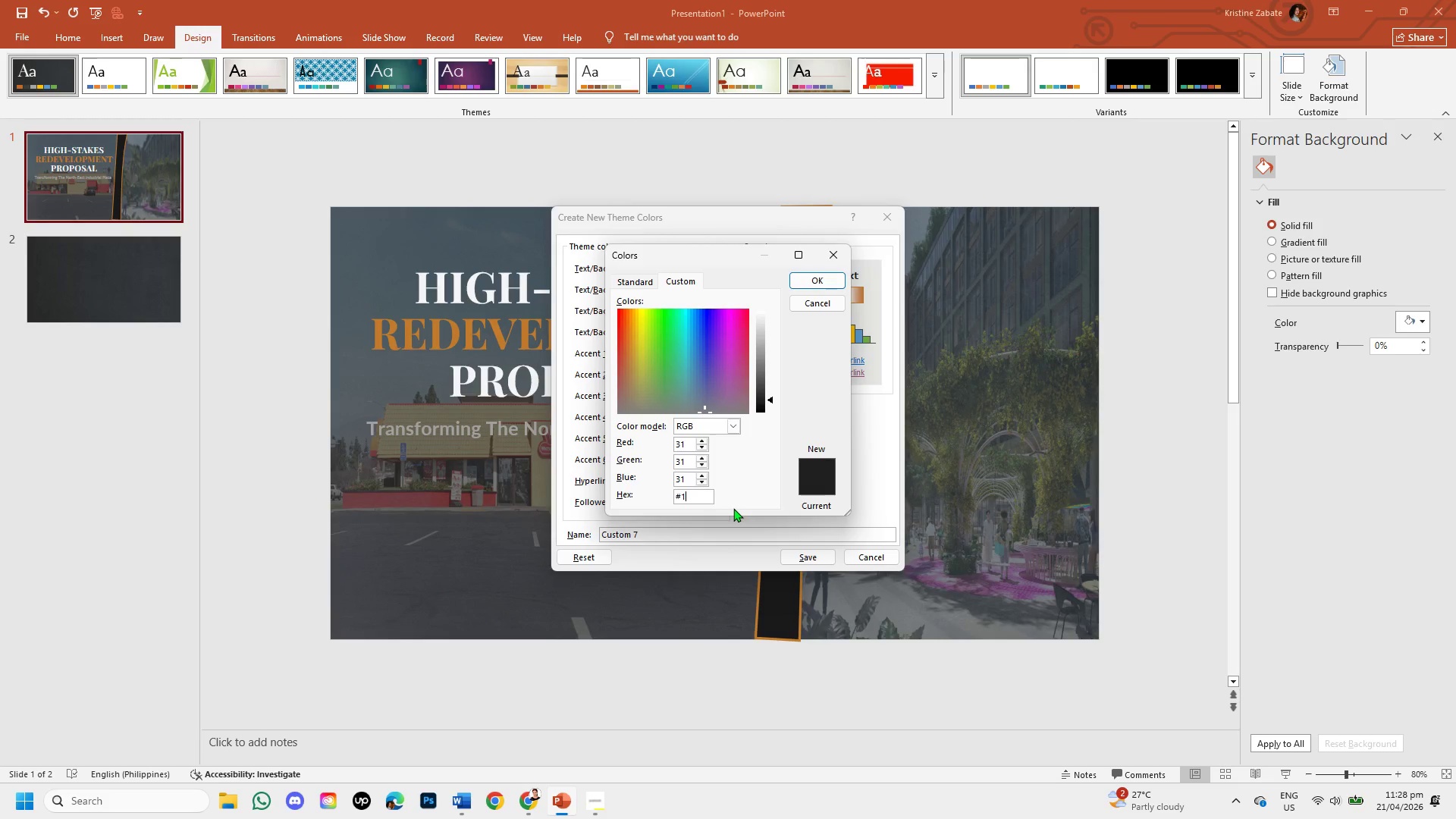 
key(Backspace)
type(1a1a1a)
 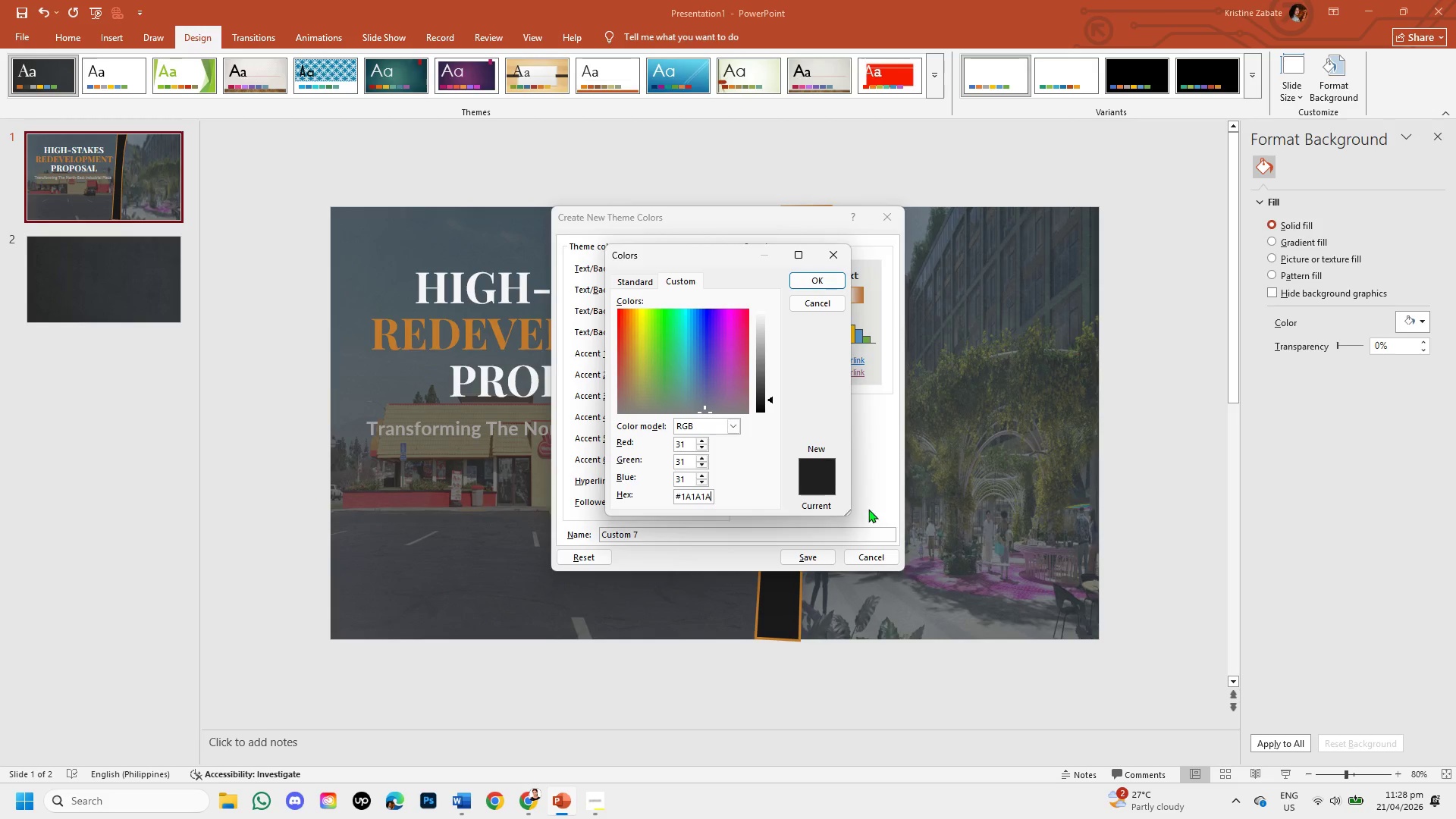 
left_click([836, 276])
 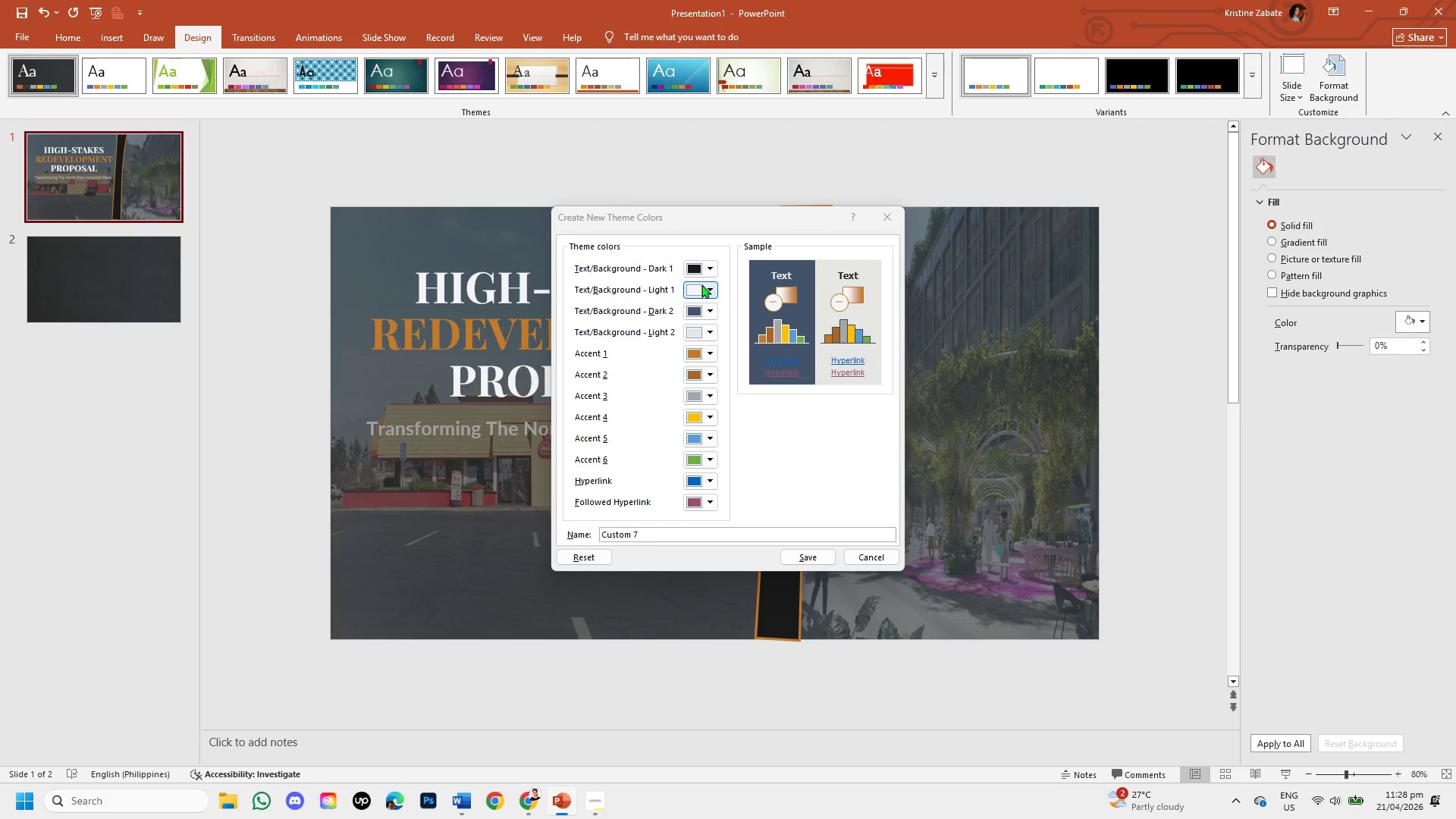 
left_click([714, 294])
 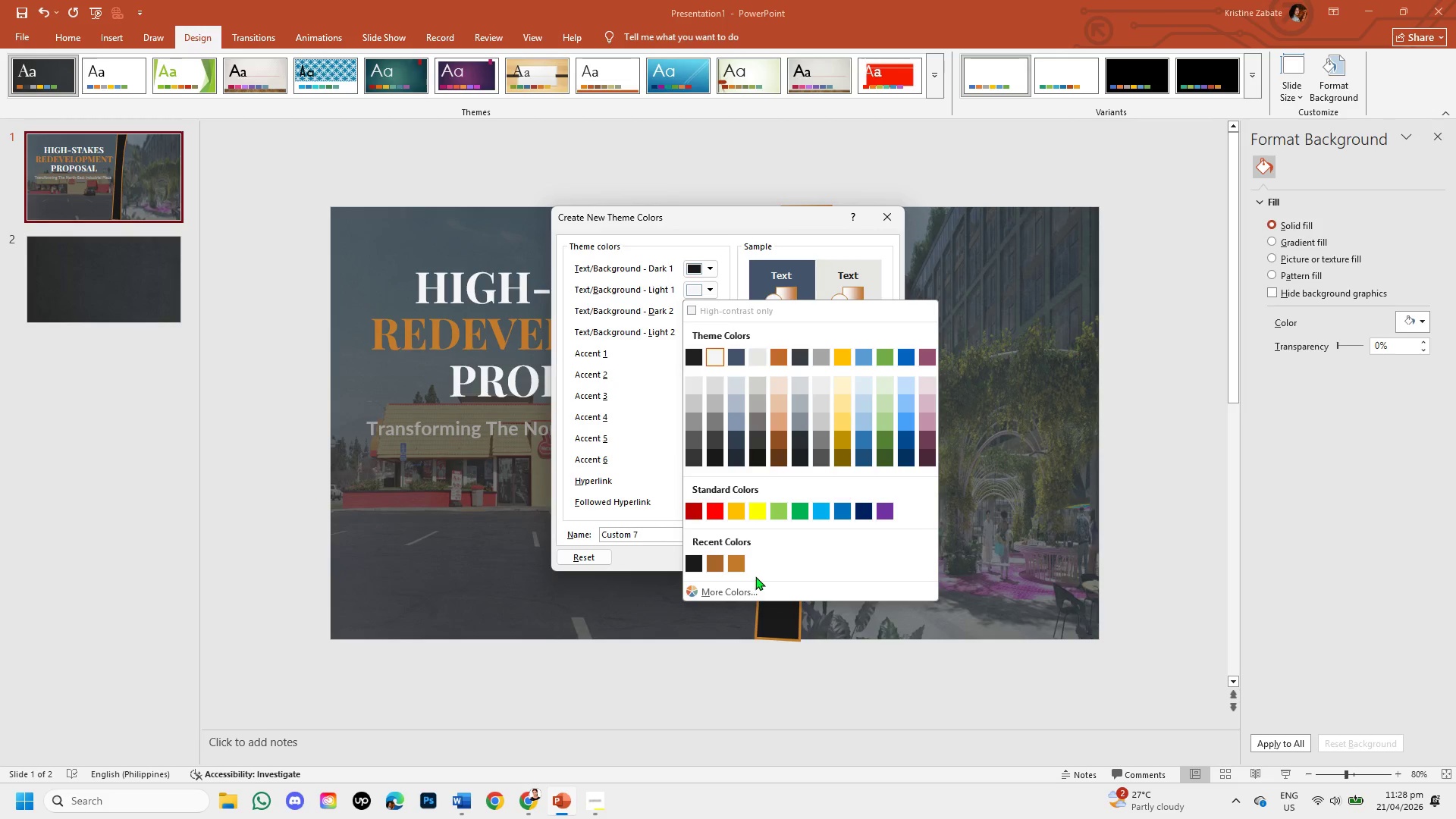 
left_click([760, 590])
 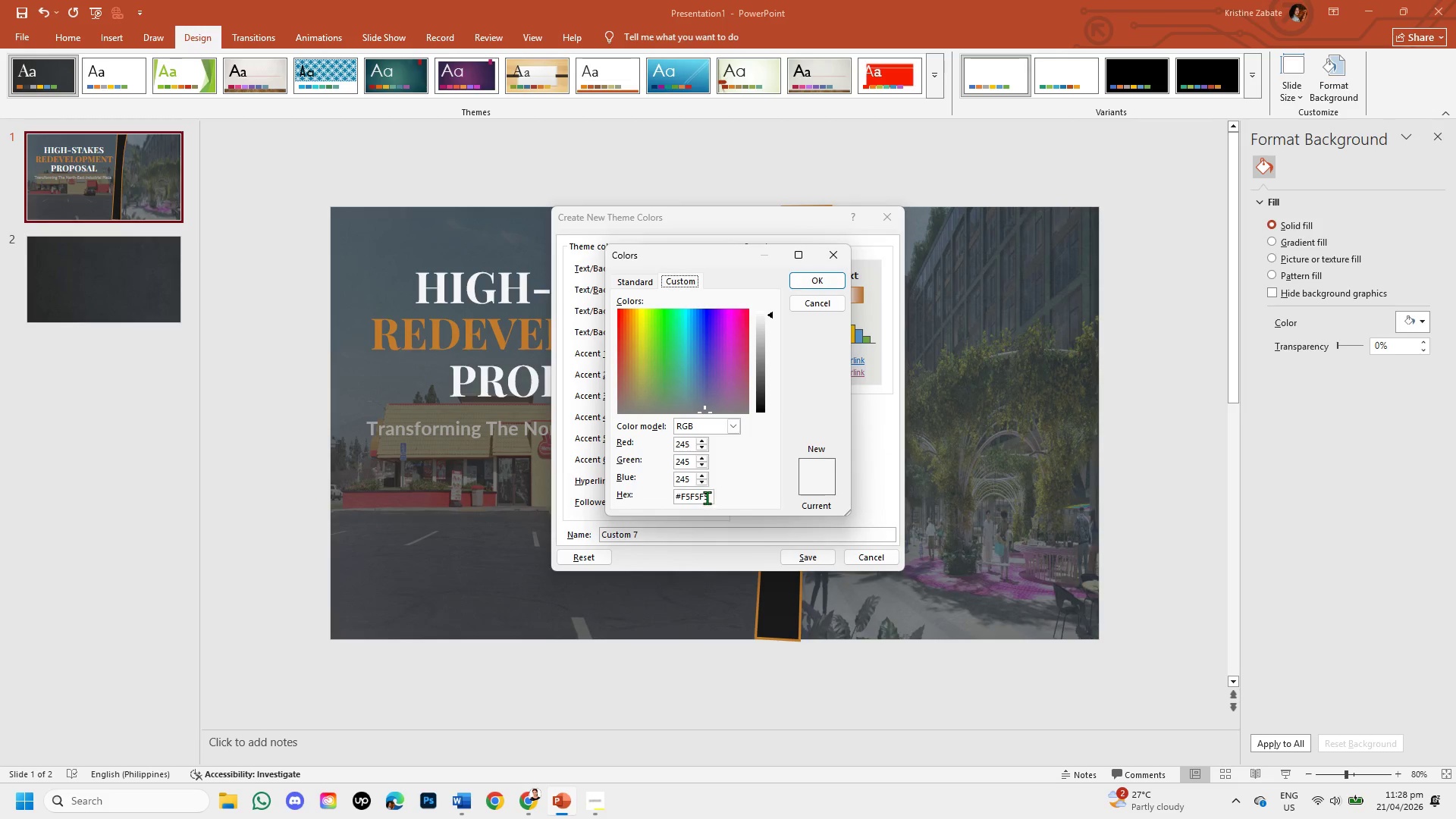 
left_click([708, 501])
 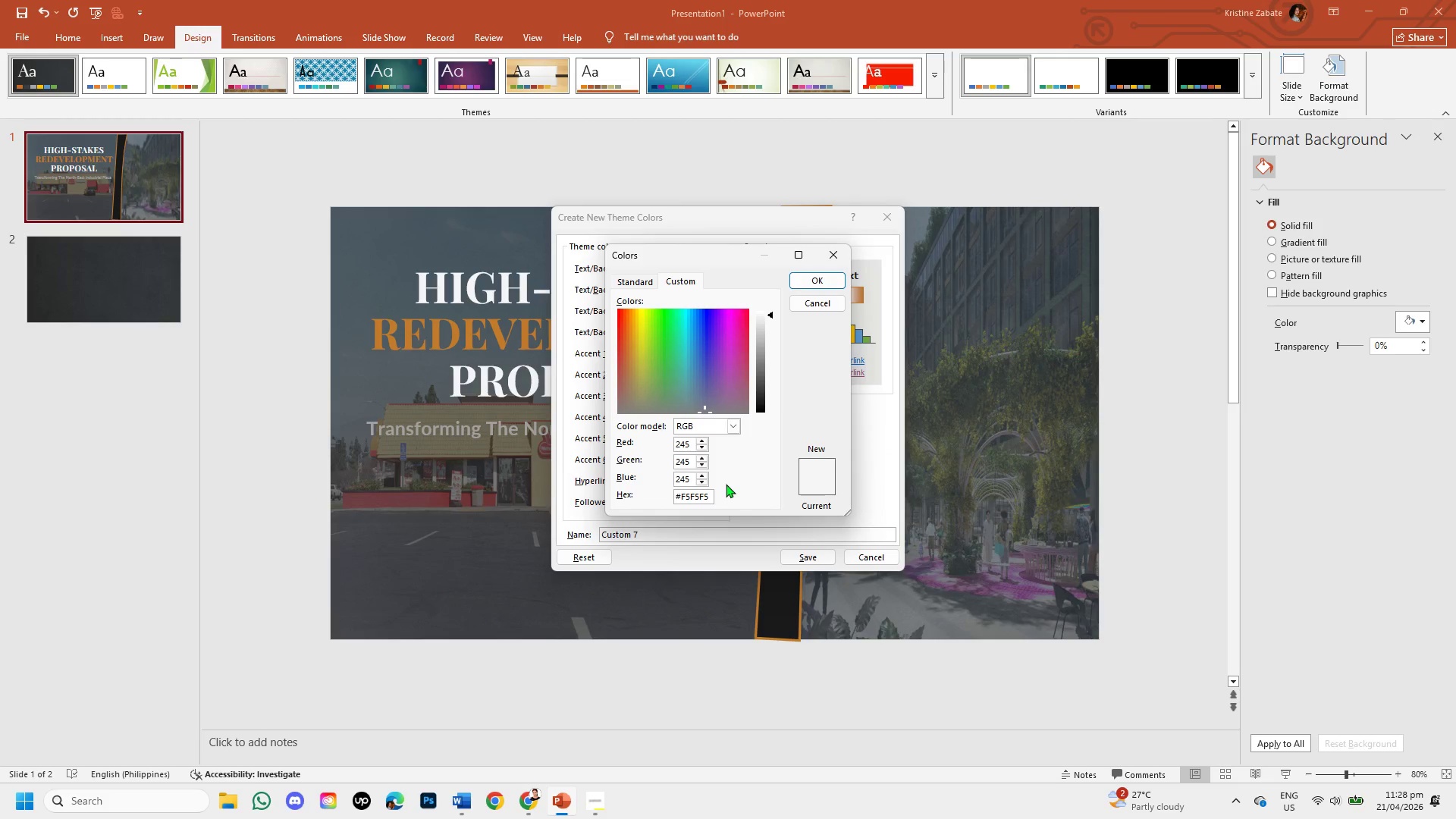 
key(Backspace)
key(Backspace)
key(Backspace)
key(Backspace)
key(Backspace)
key(Backspace)
type(2b2f33)
 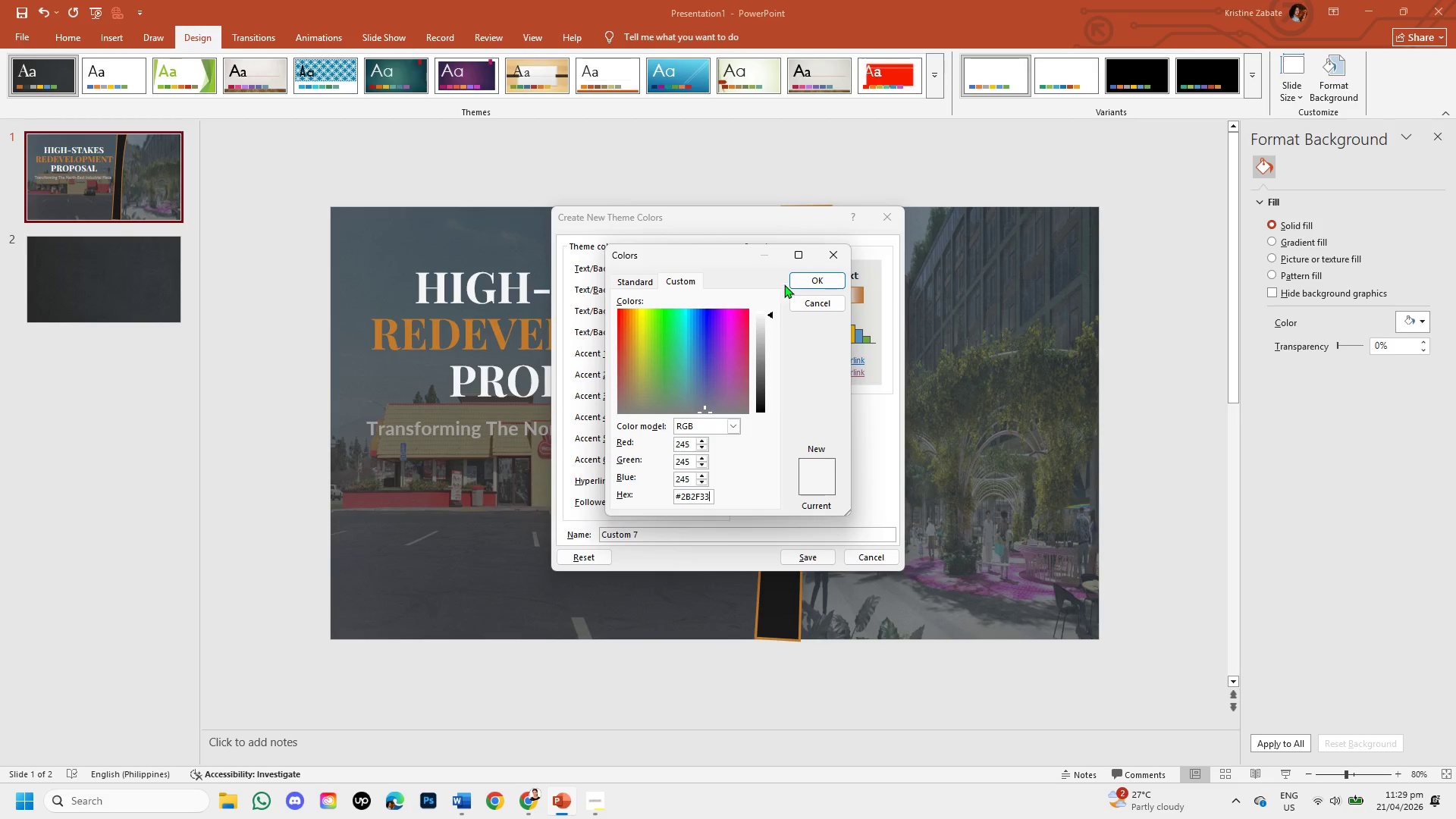 
left_click([802, 280])
 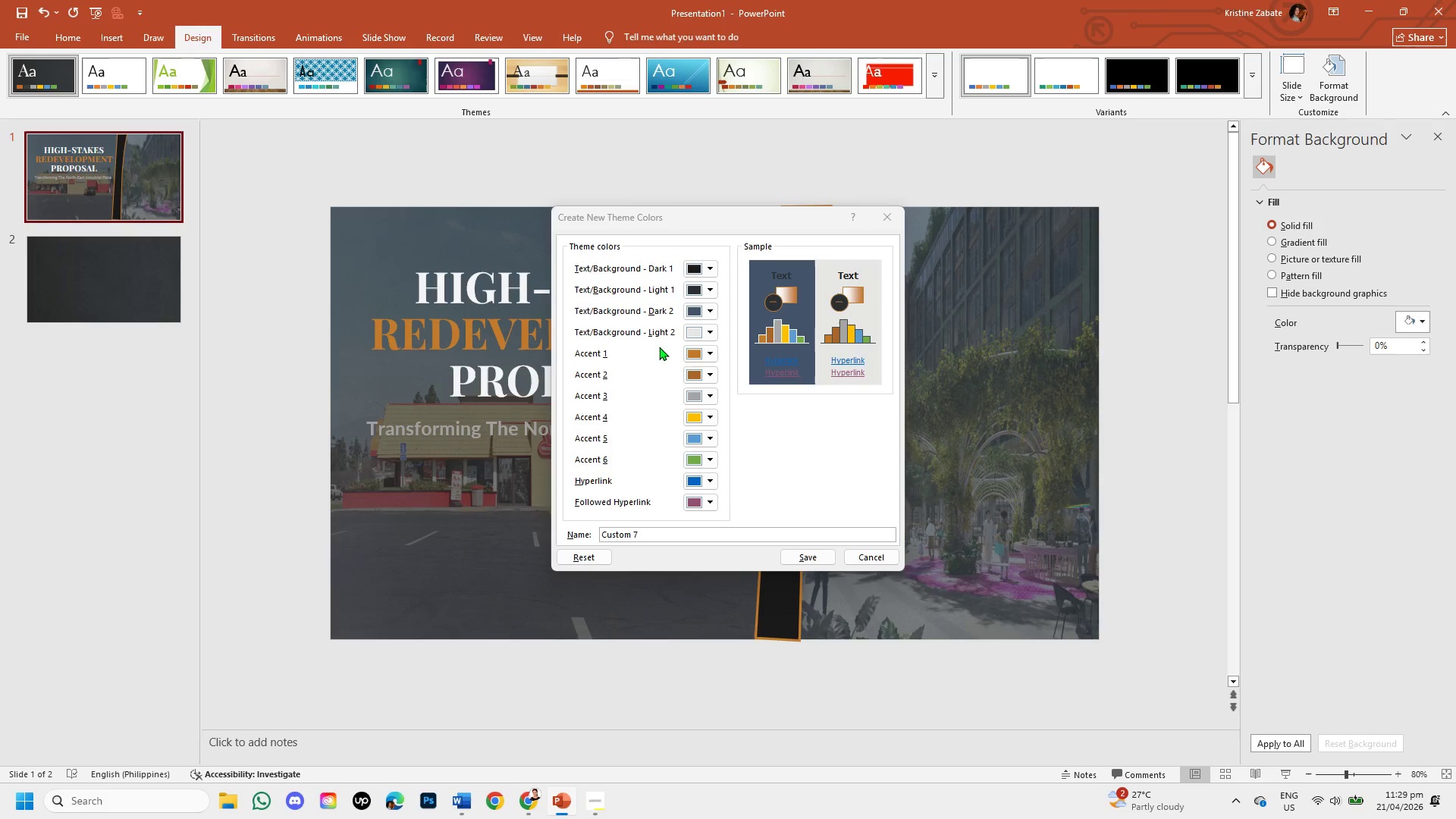 
left_click([708, 309])
 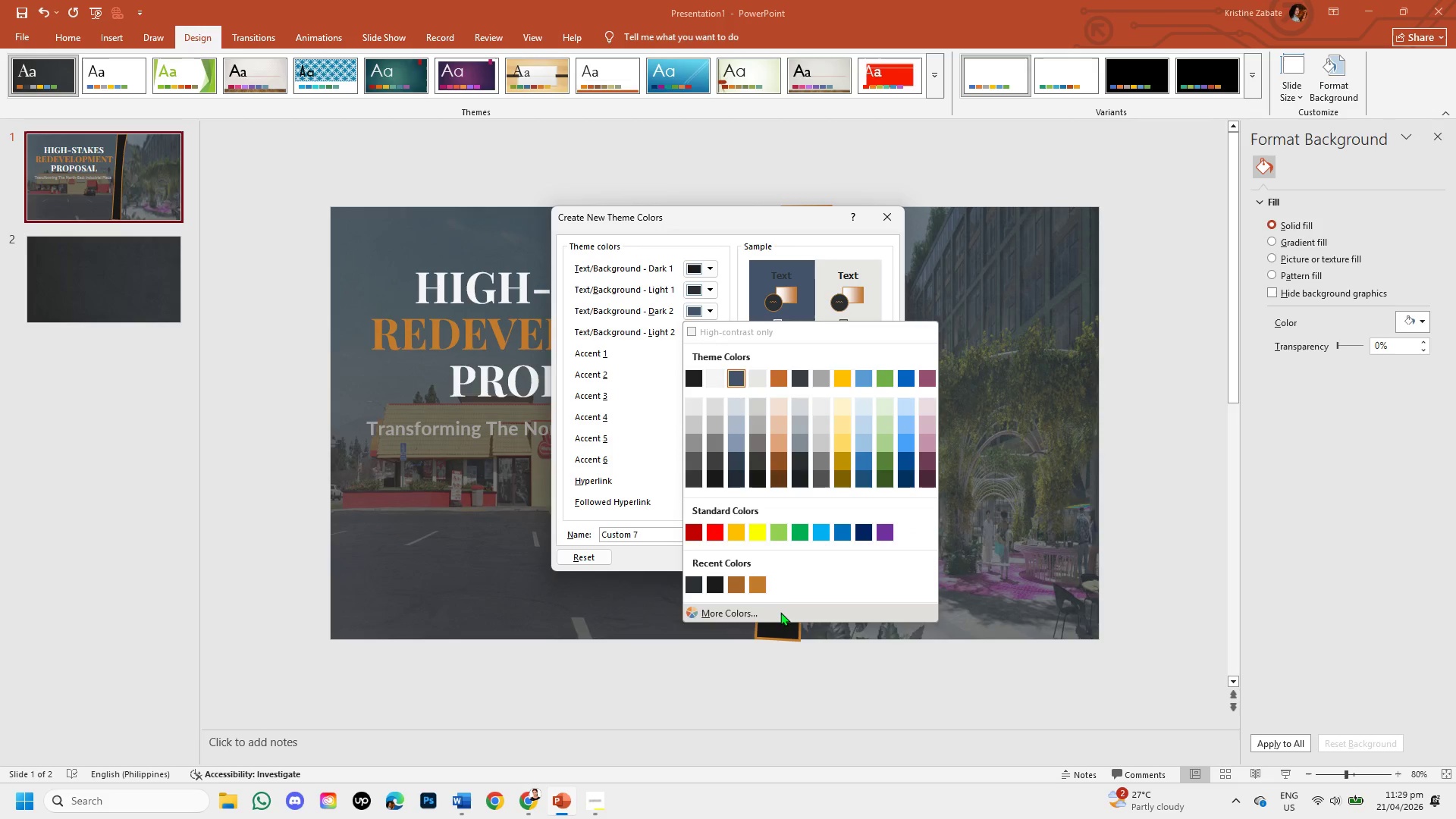 
left_click([780, 614])
 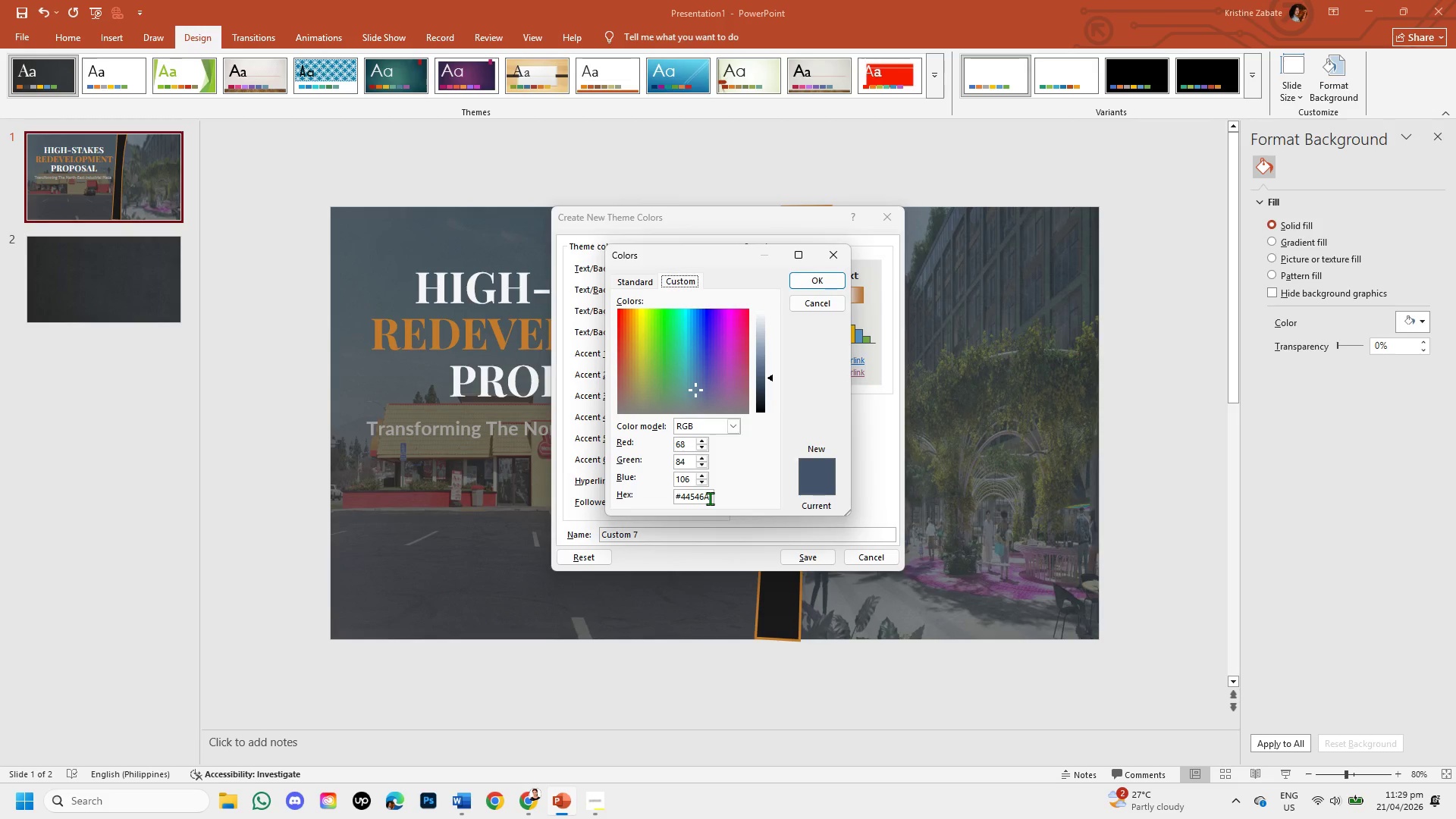 
left_click([710, 498])
 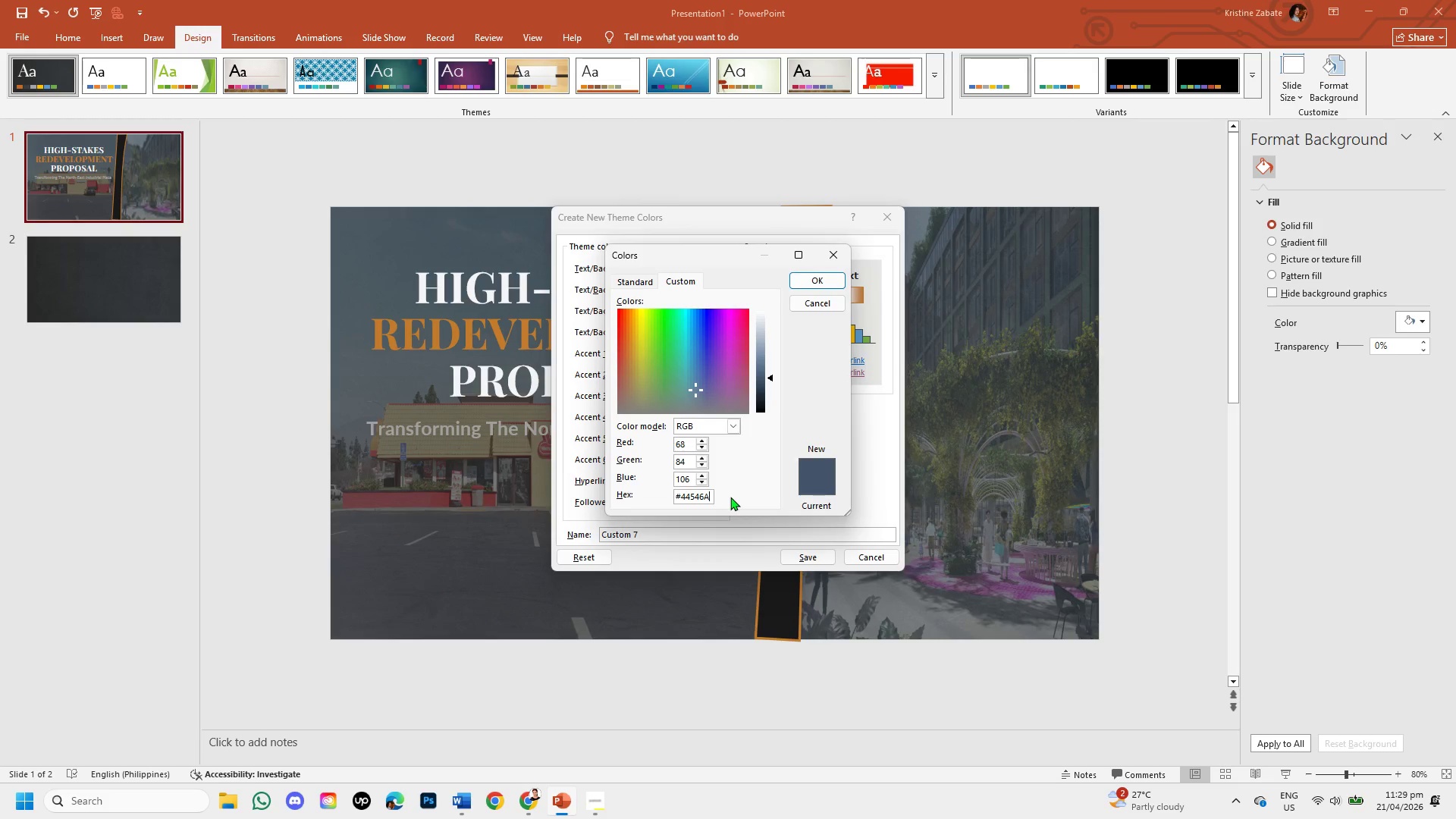 
key(Backspace)
key(Backspace)
key(Backspace)
key(Backspace)
key(Backspace)
key(Backspace)
type(ff)
 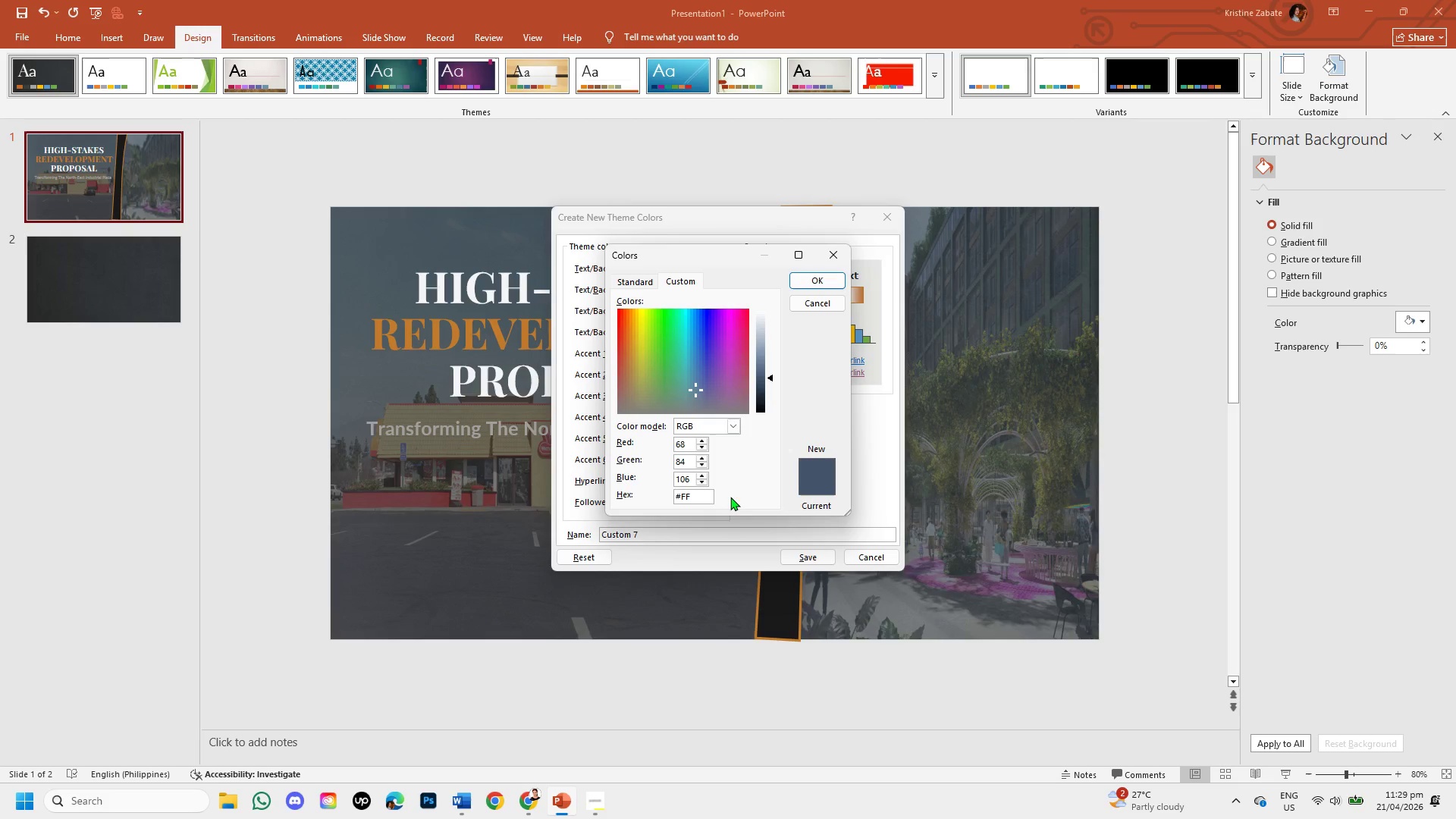 
type(fff)
 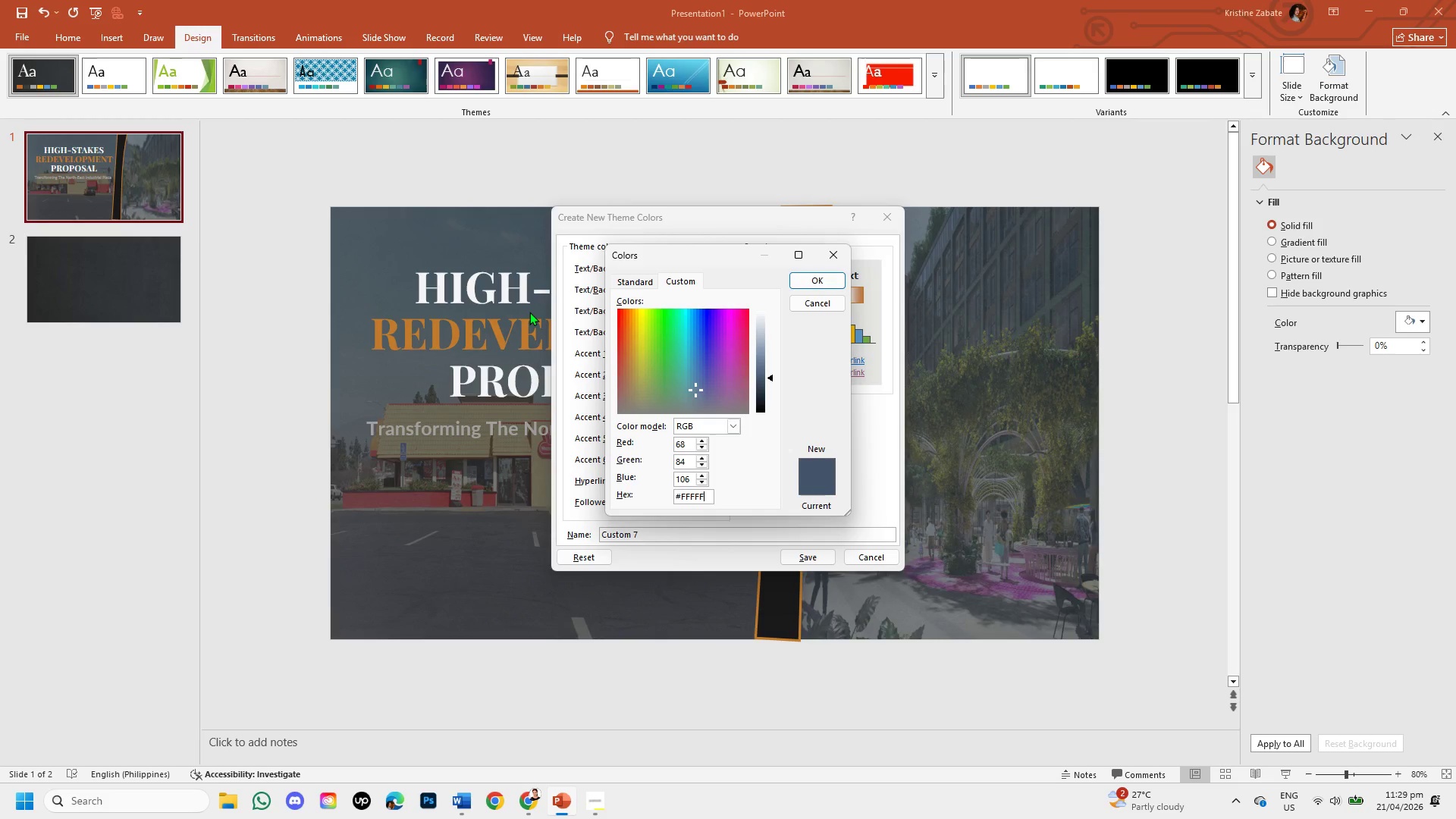 
key(F)
 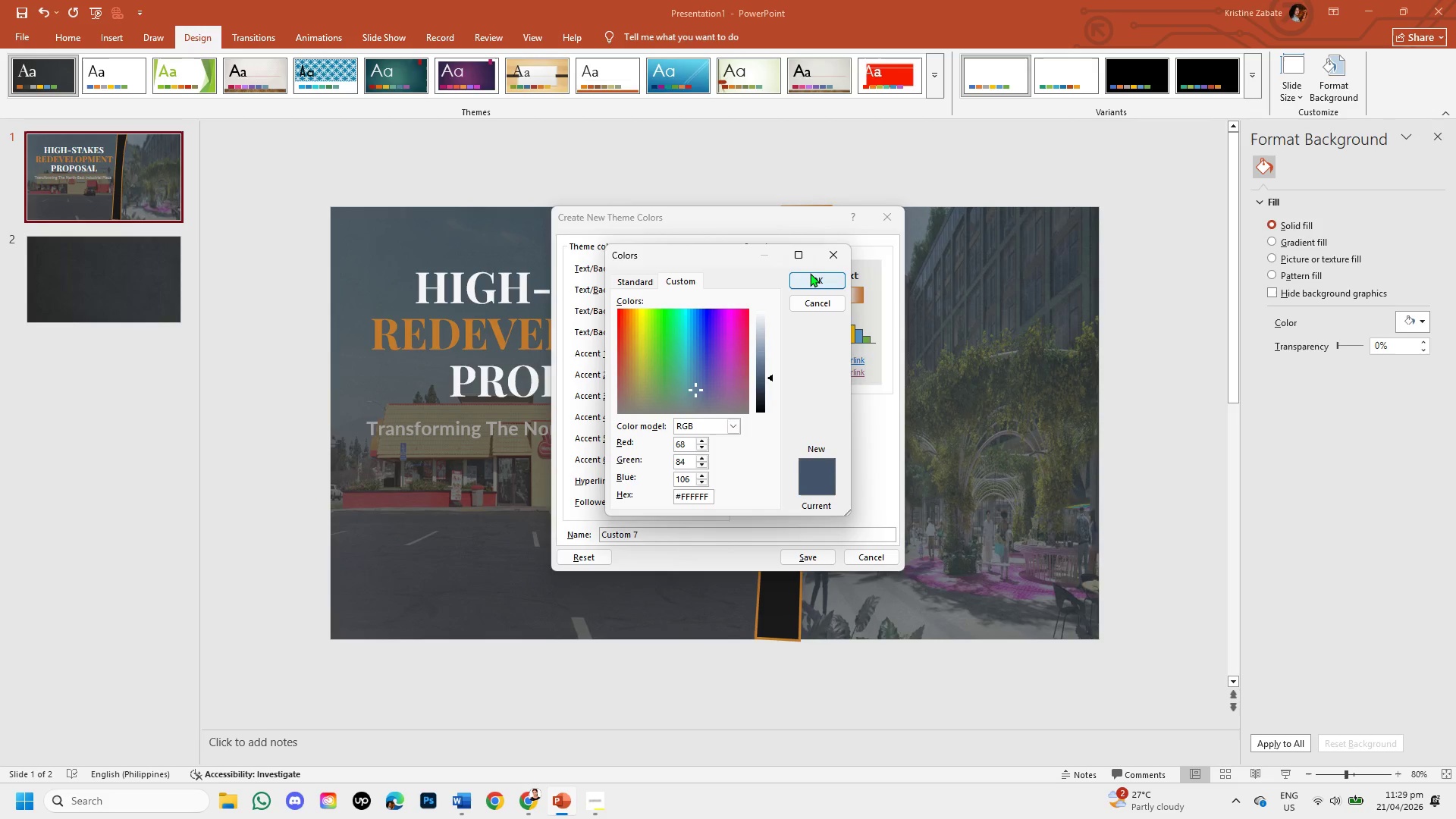 
left_click([810, 273])
 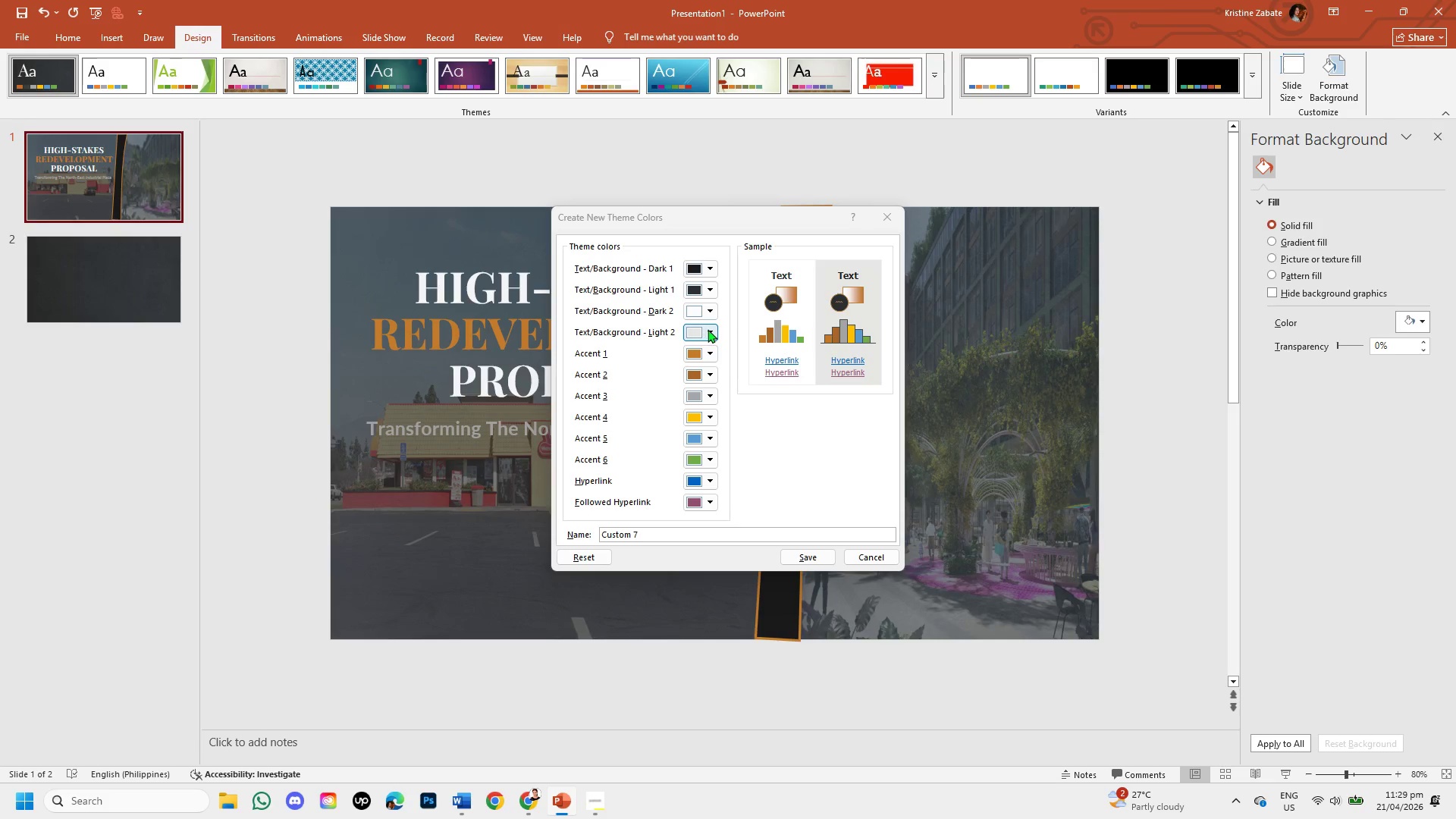 
left_click([708, 329])
 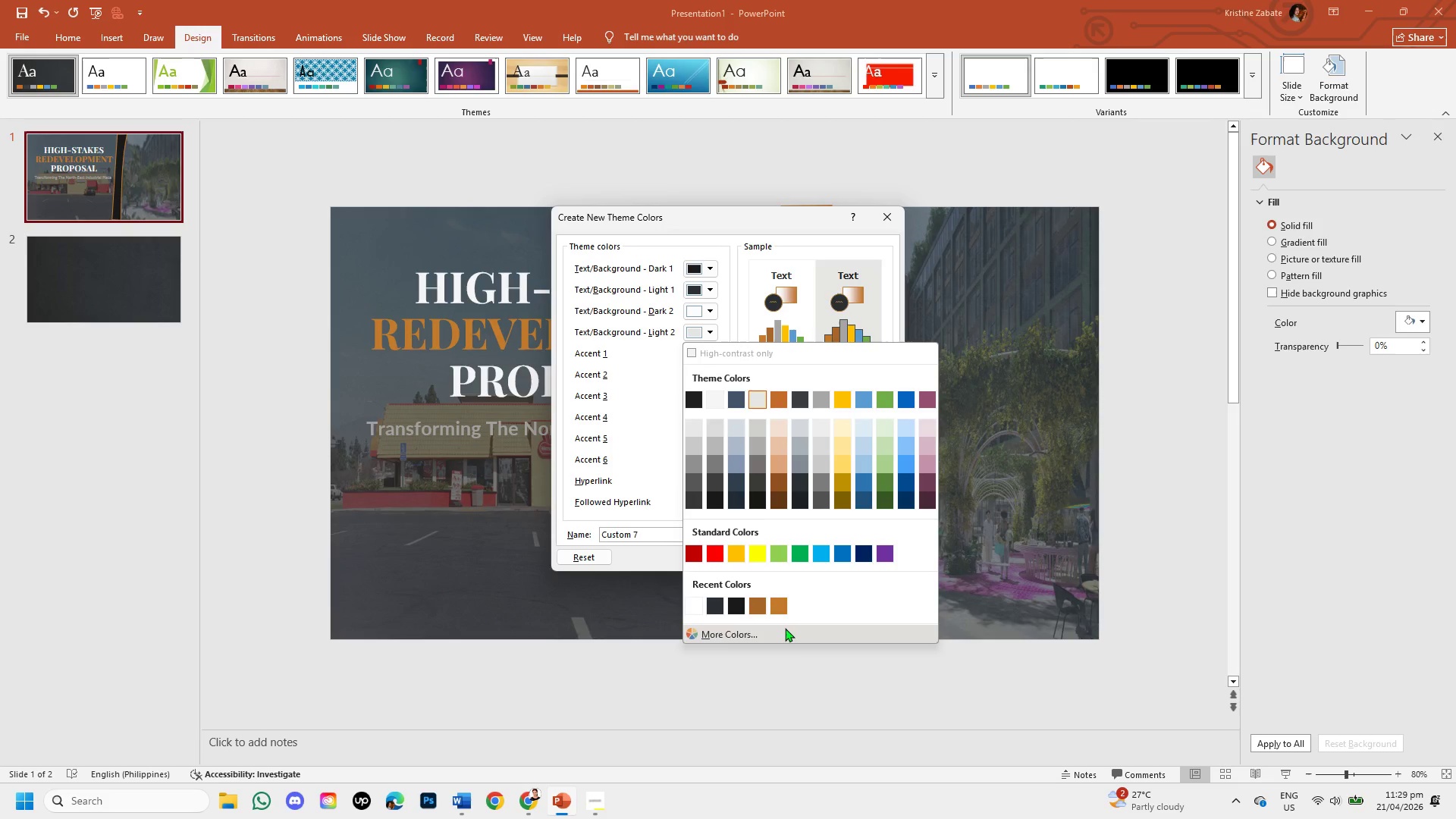 
left_click([785, 628])
 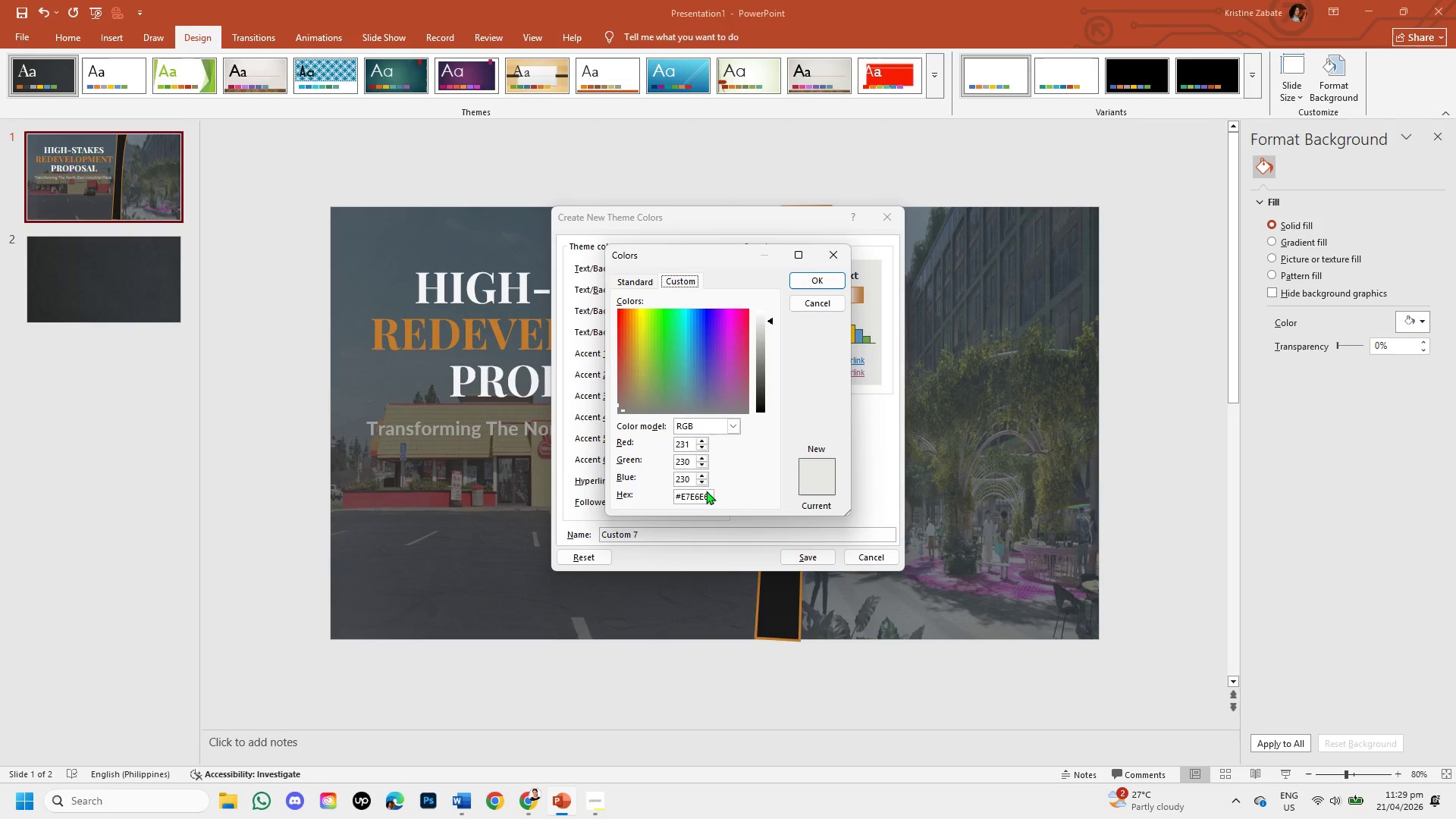 
left_click([711, 496])
 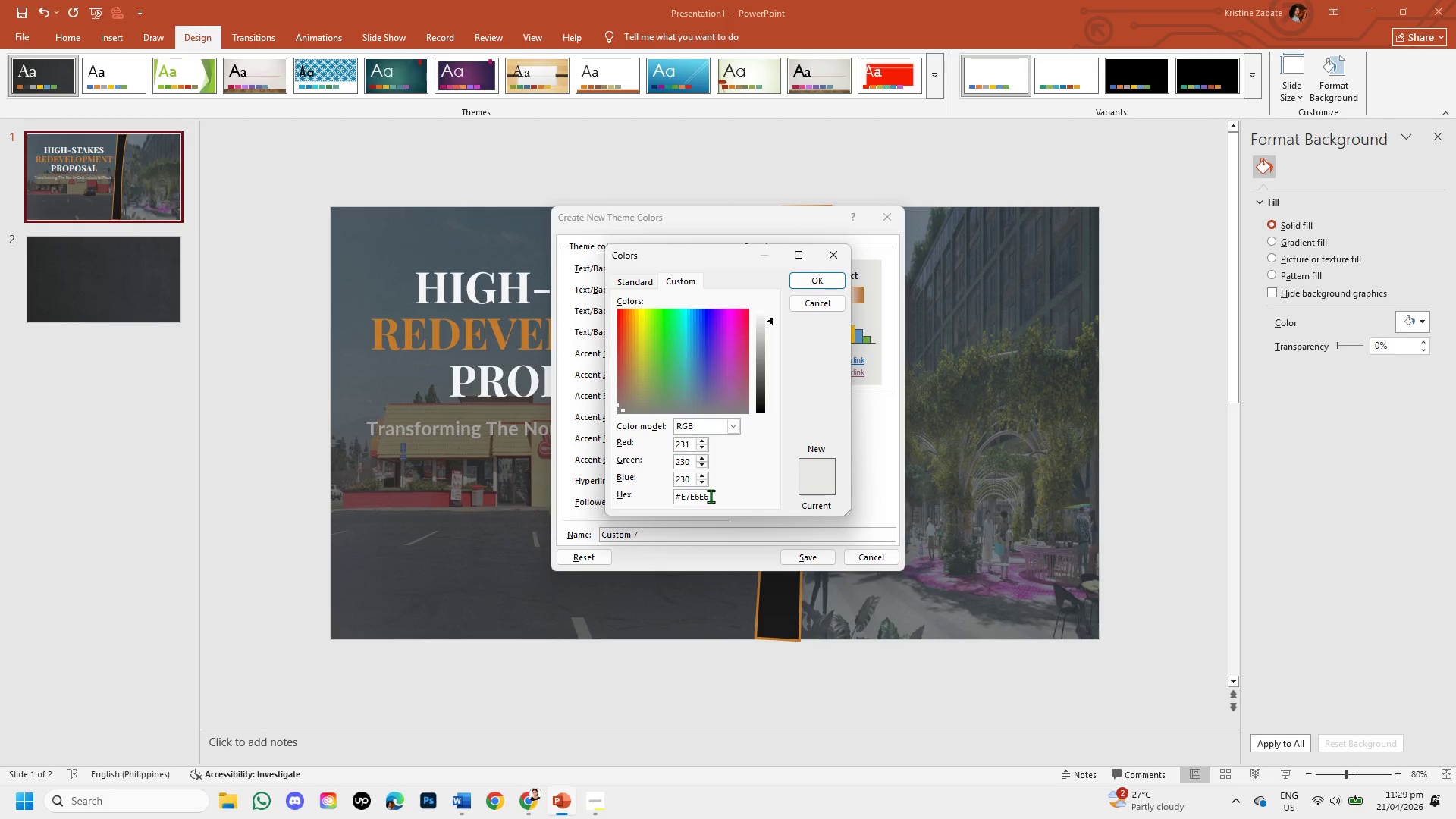 
key(Backspace)
key(Backspace)
key(Backspace)
key(Backspace)
key(Backspace)
key(Backspace)
type(a0a0a0)
 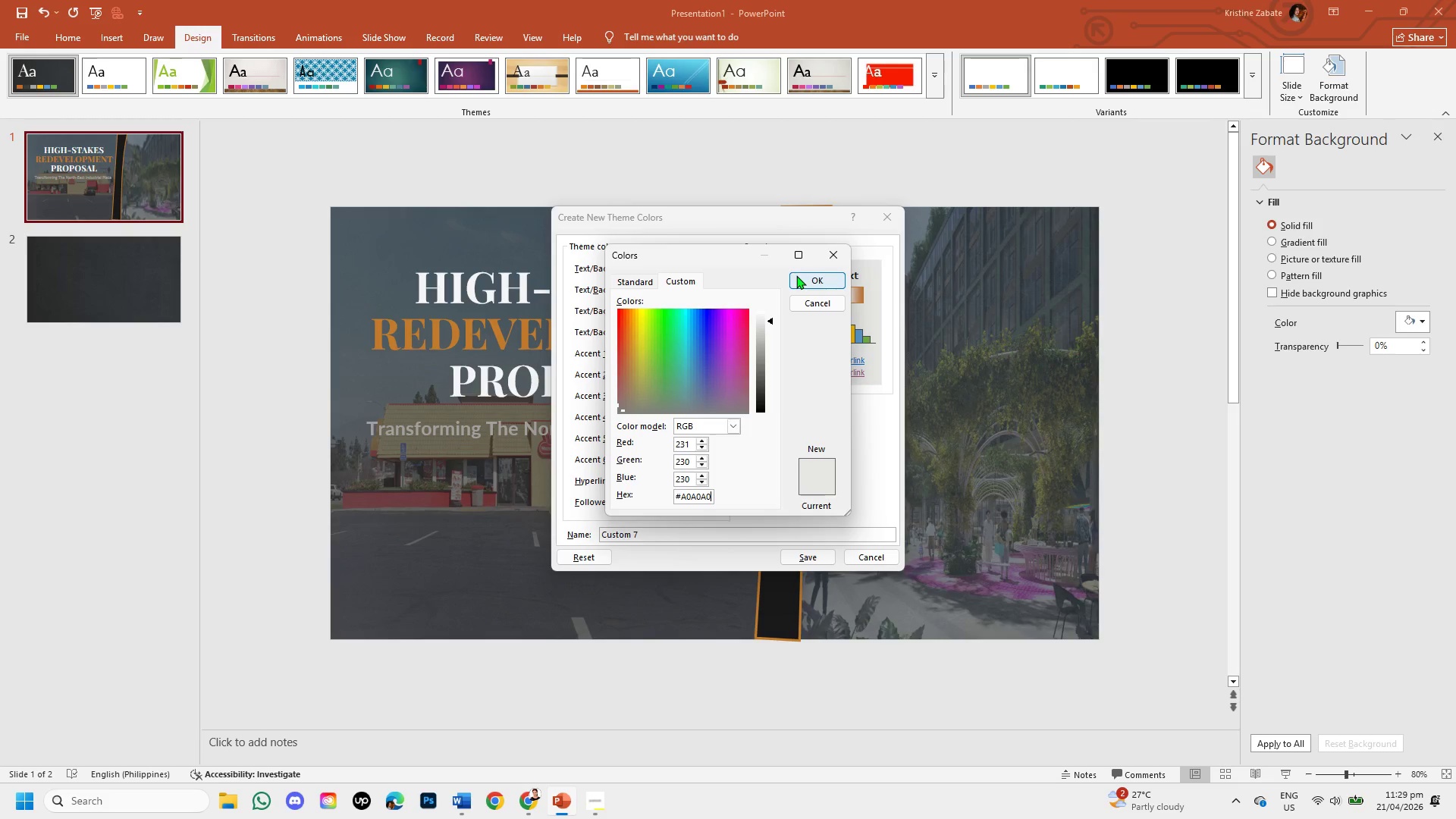 
left_click([797, 275])
 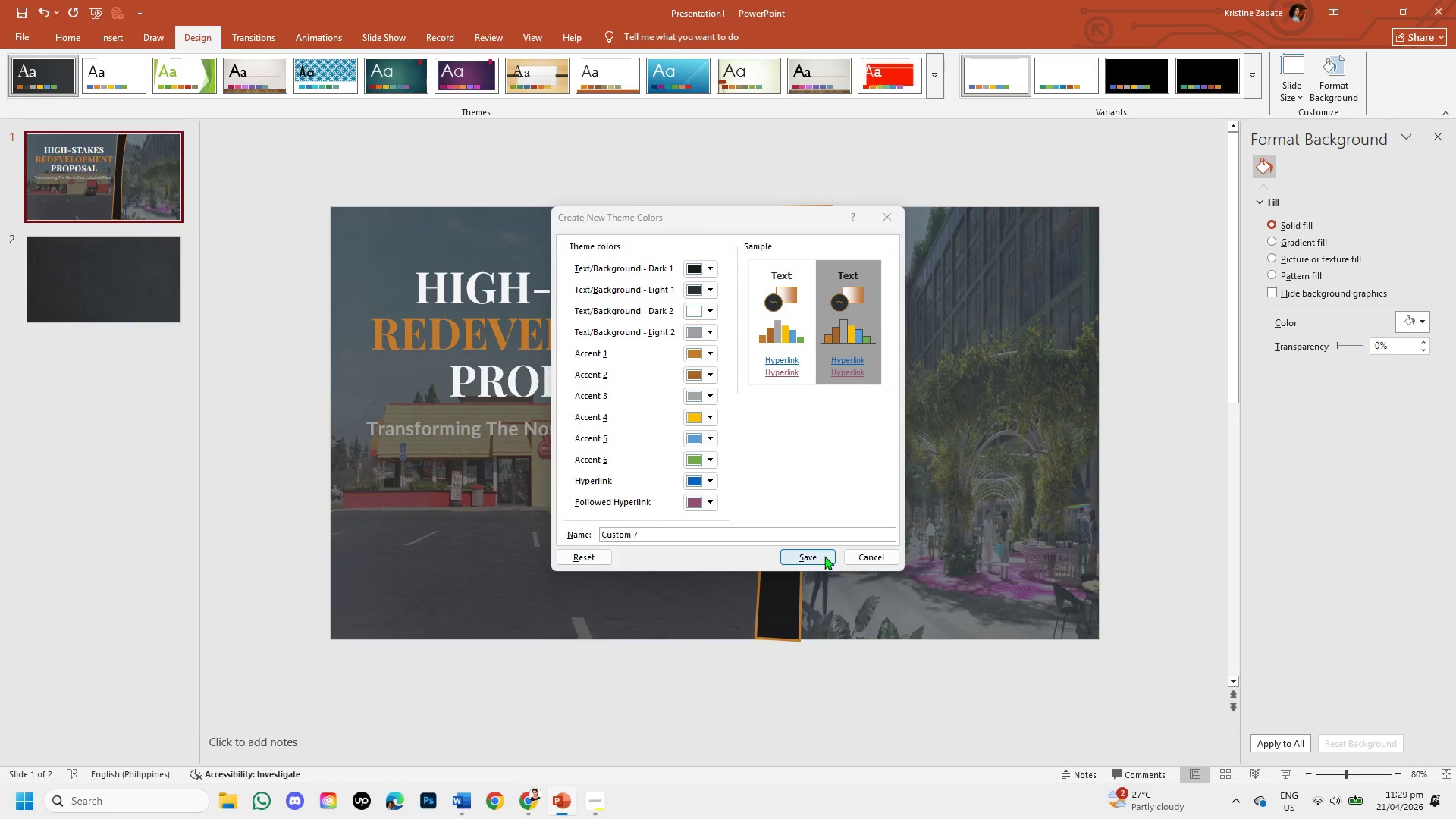 
wait(5.03)
 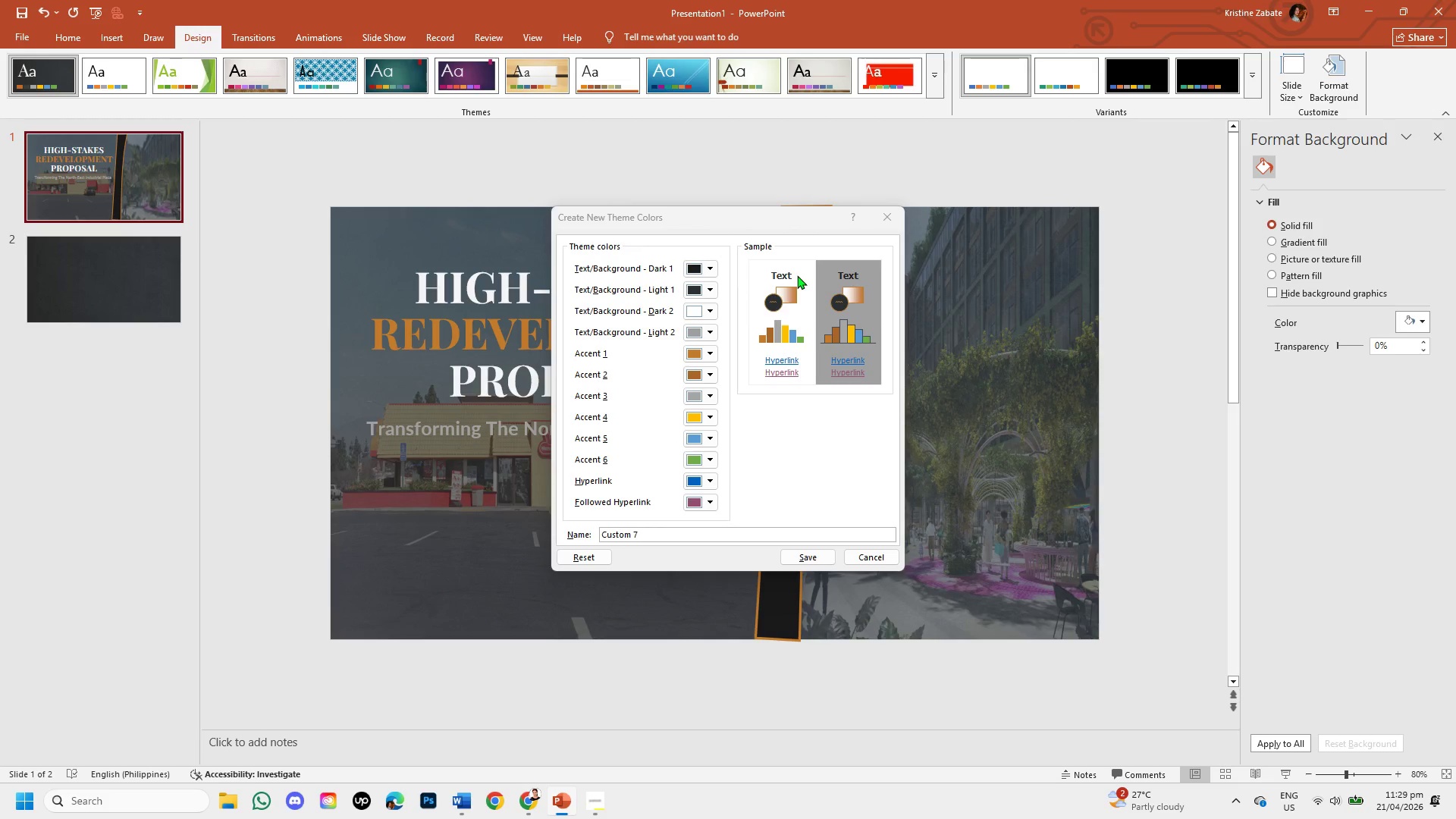 
left_click([688, 535])
 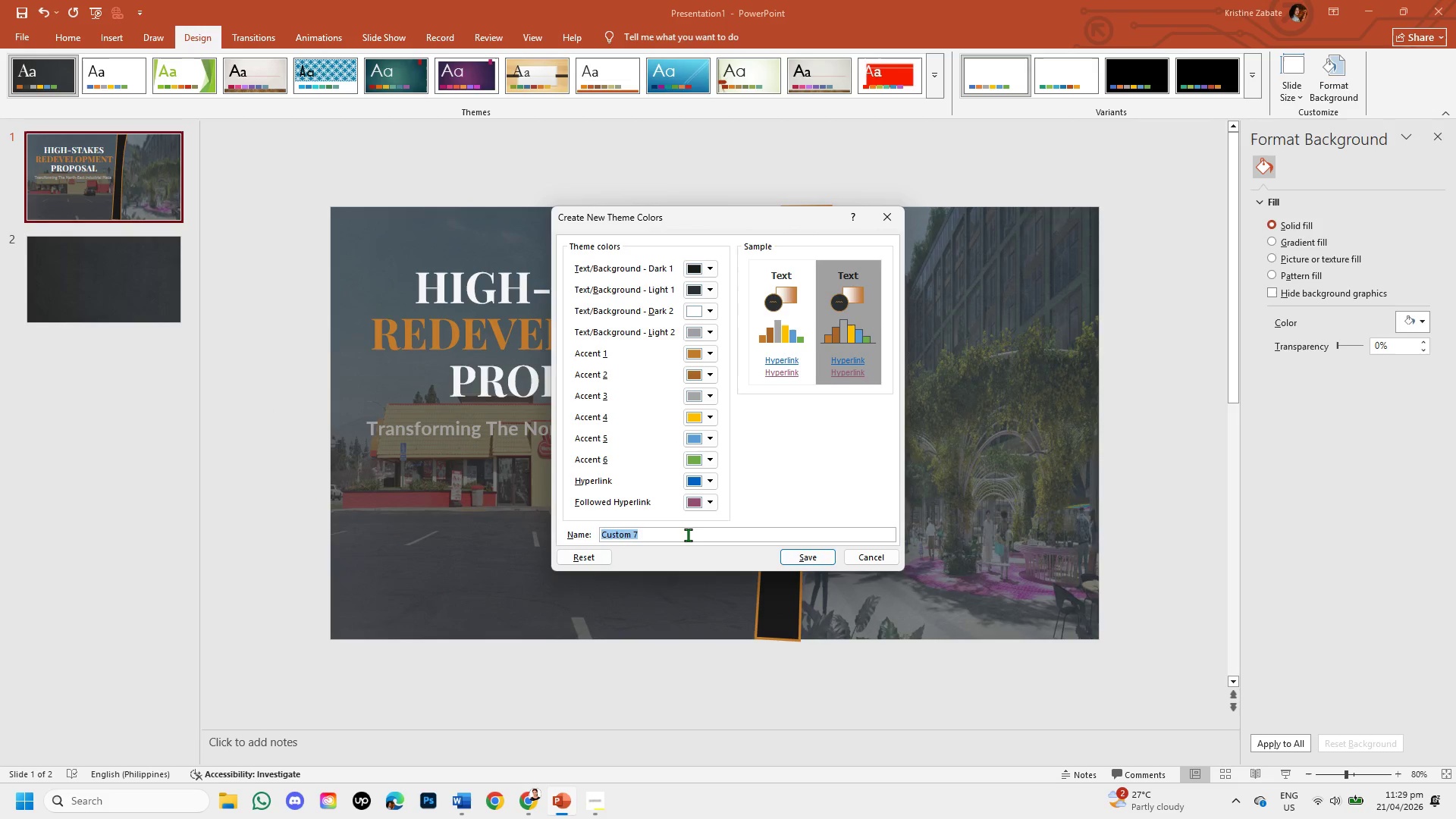 
key(Backspace)
type(vER)
key(Backspace)
key(Backspace)
key(Backspace)
type(Veridian Theme )
 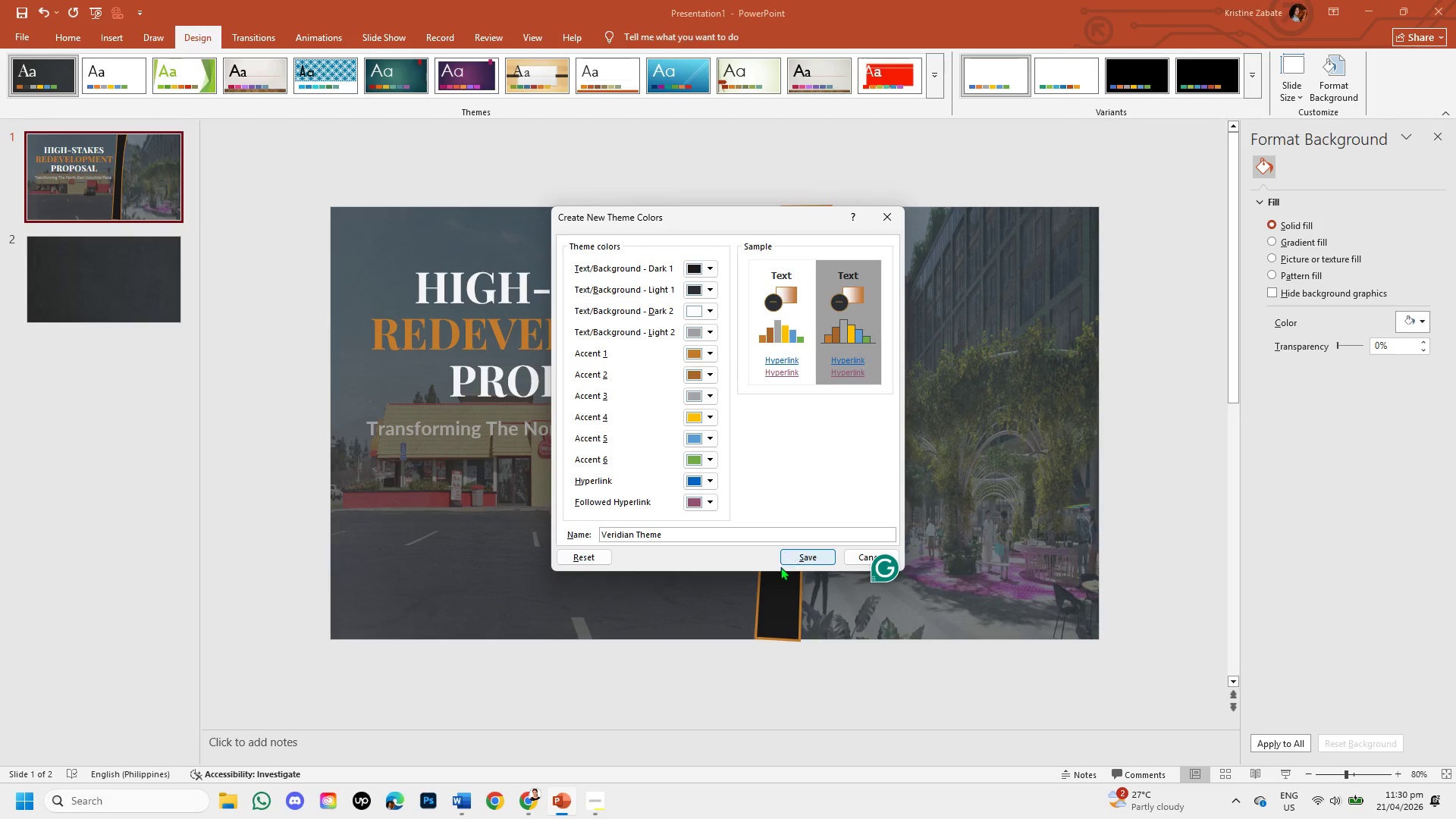 
left_click([785, 561])
 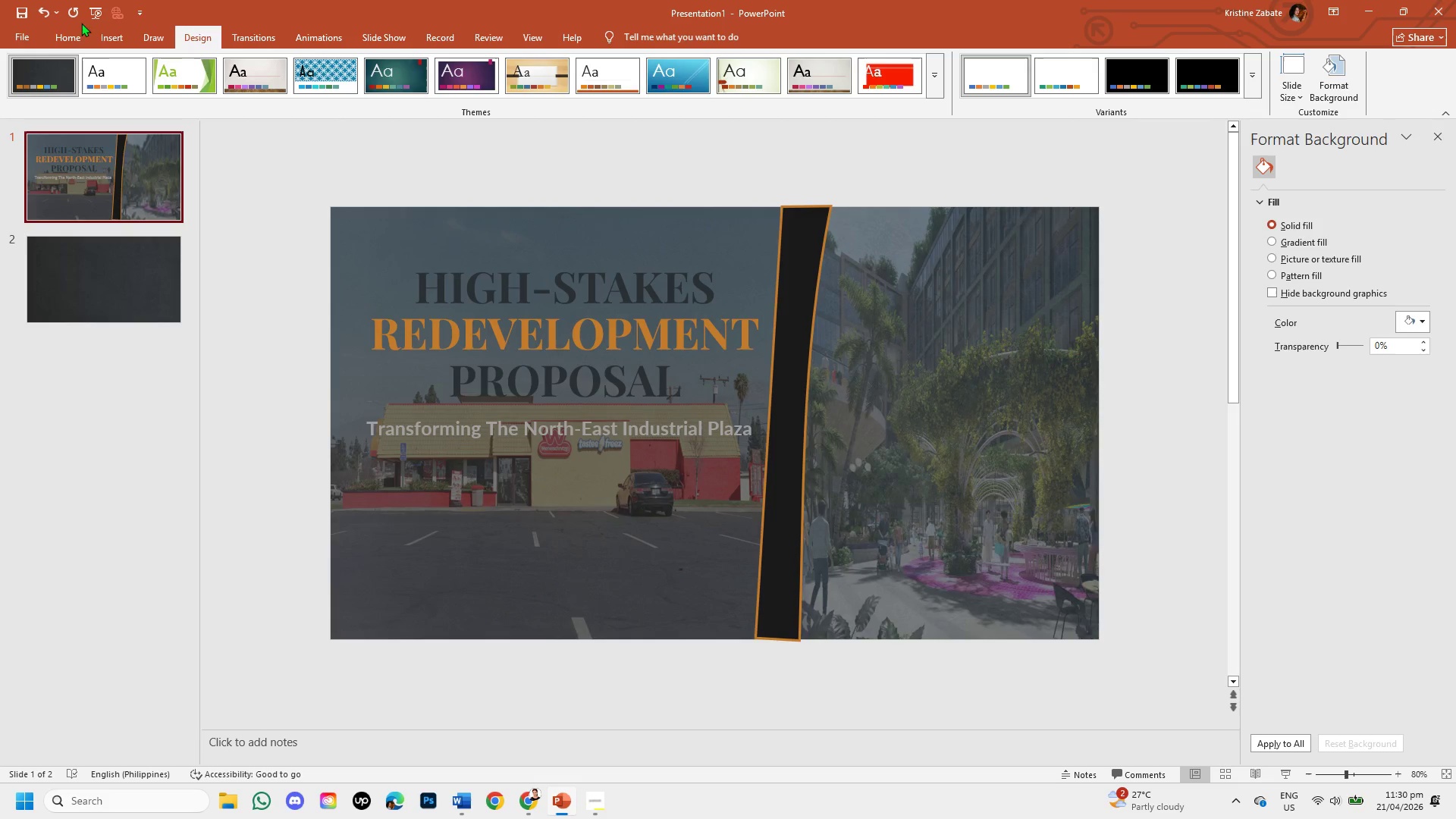 
left_click([68, 33])
 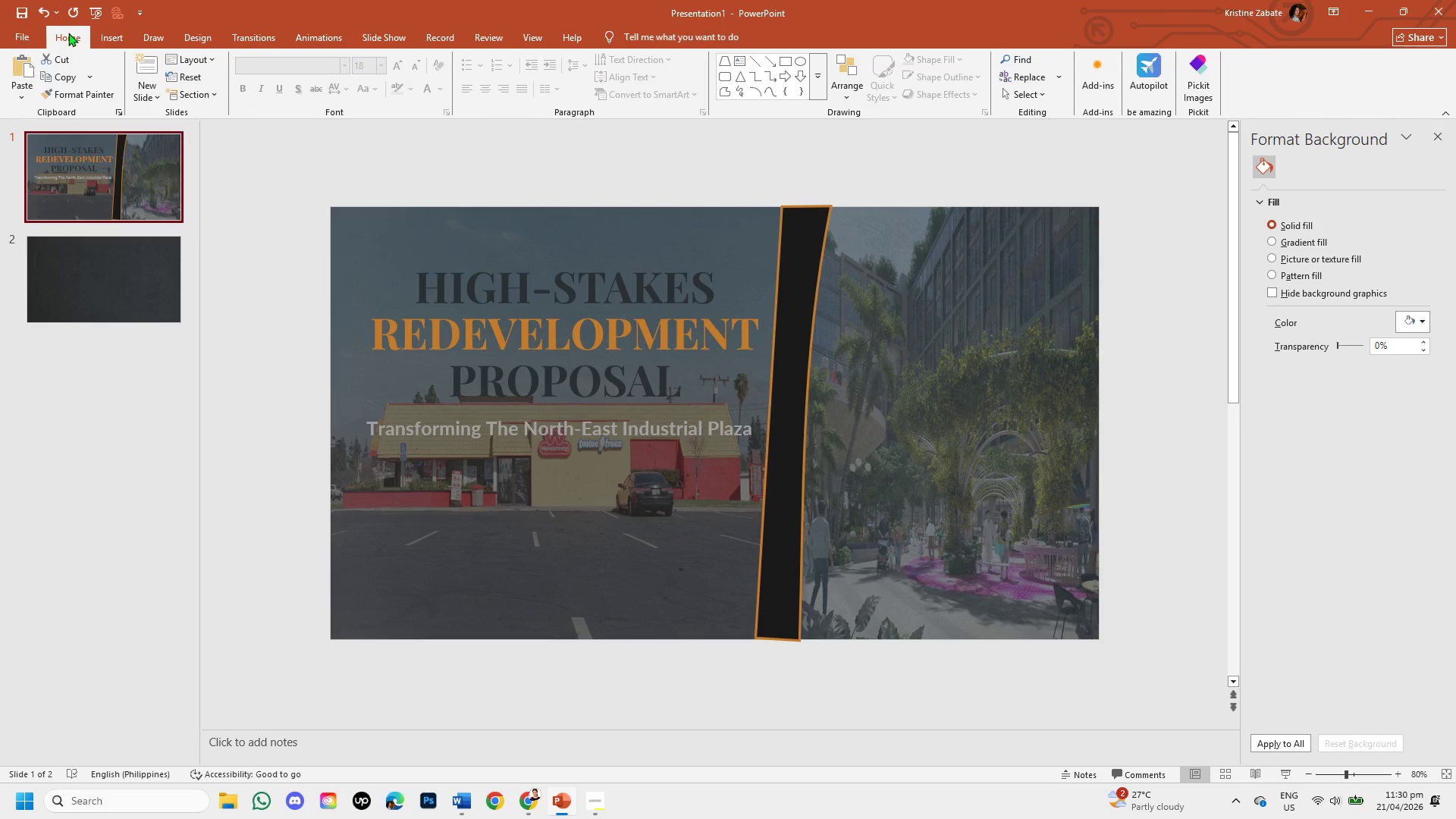 
wait(31.53)
 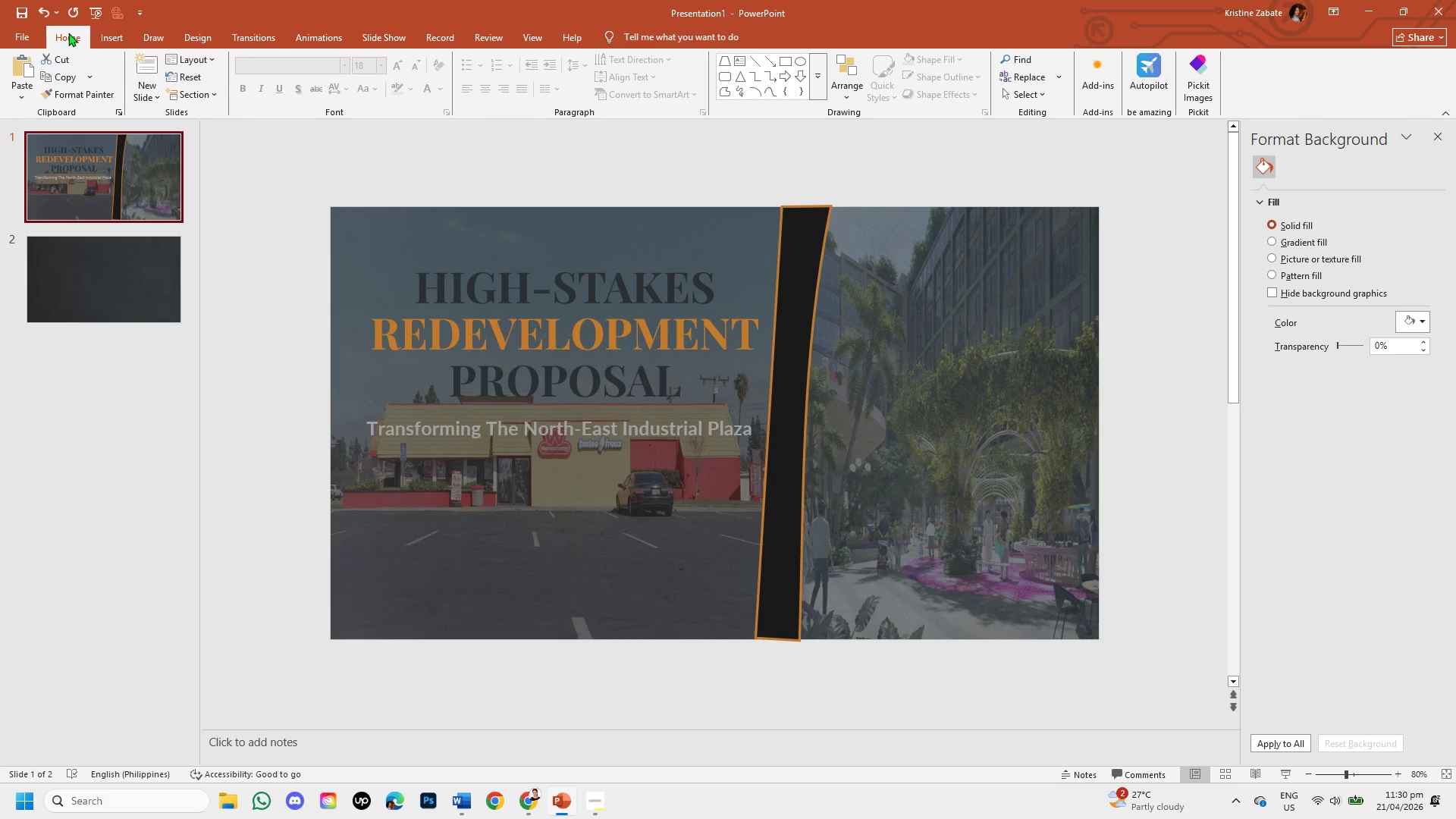 
left_click([481, 37])
 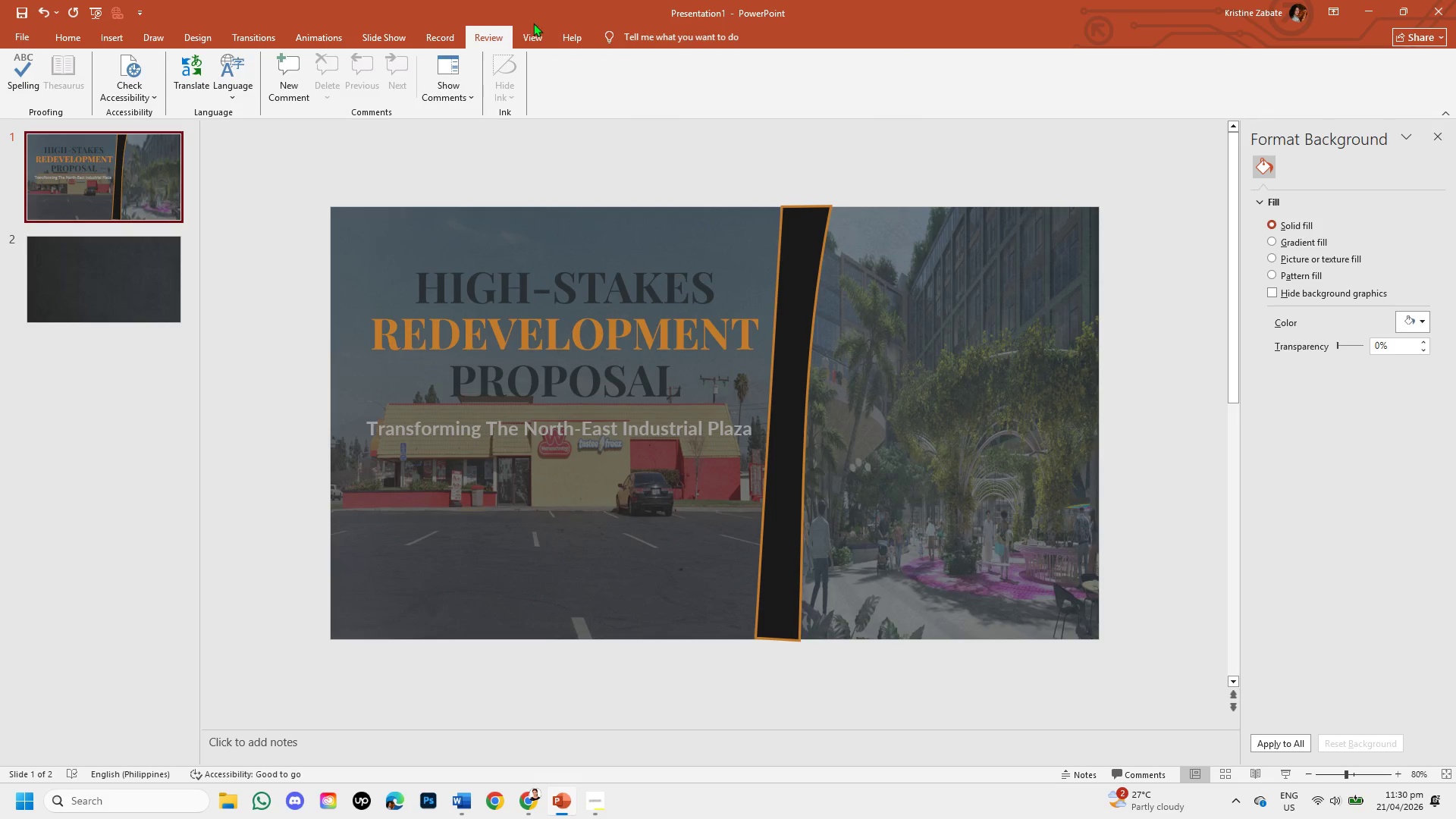 
left_click([528, 32])
 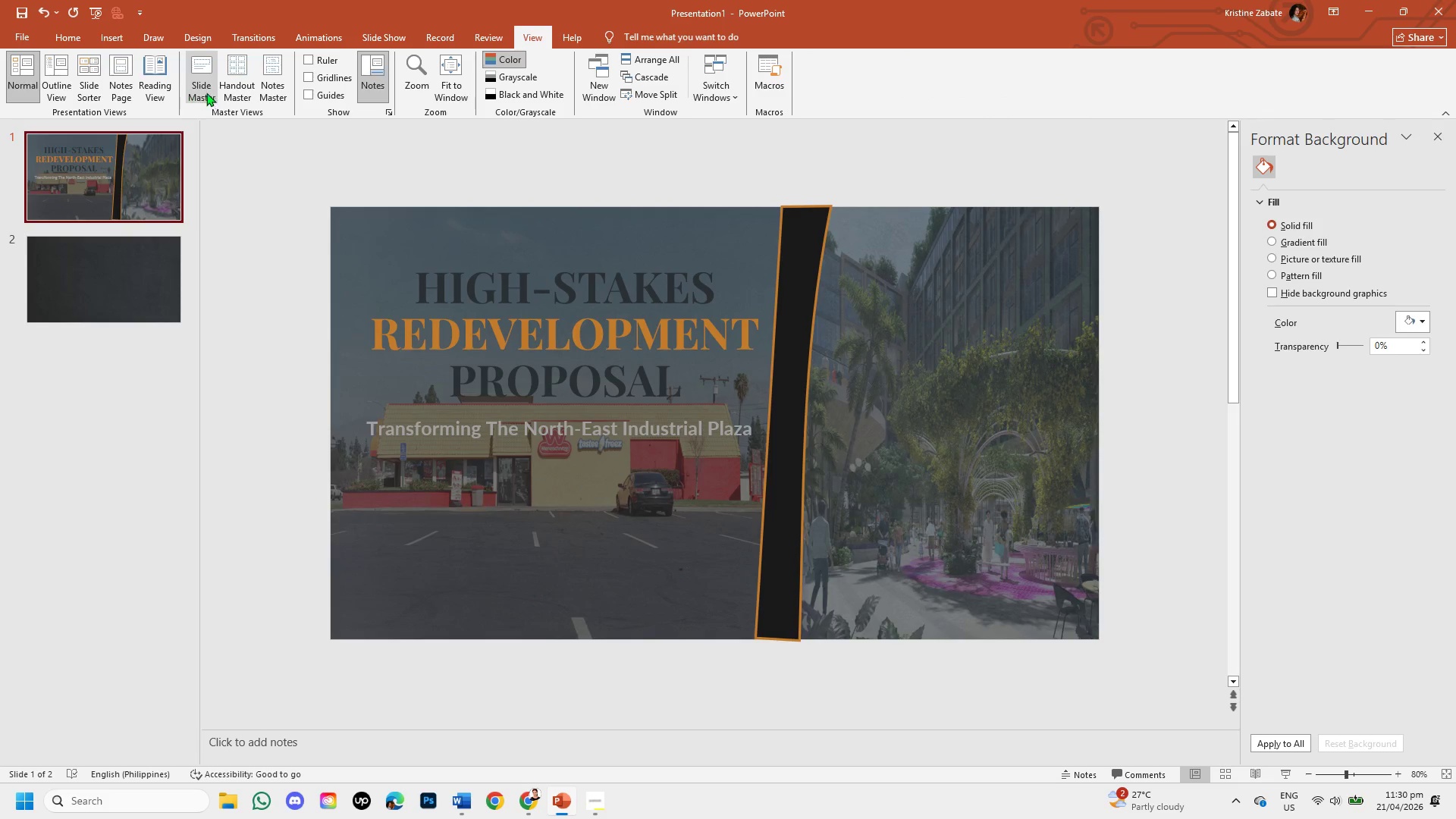 
left_click([206, 88])
 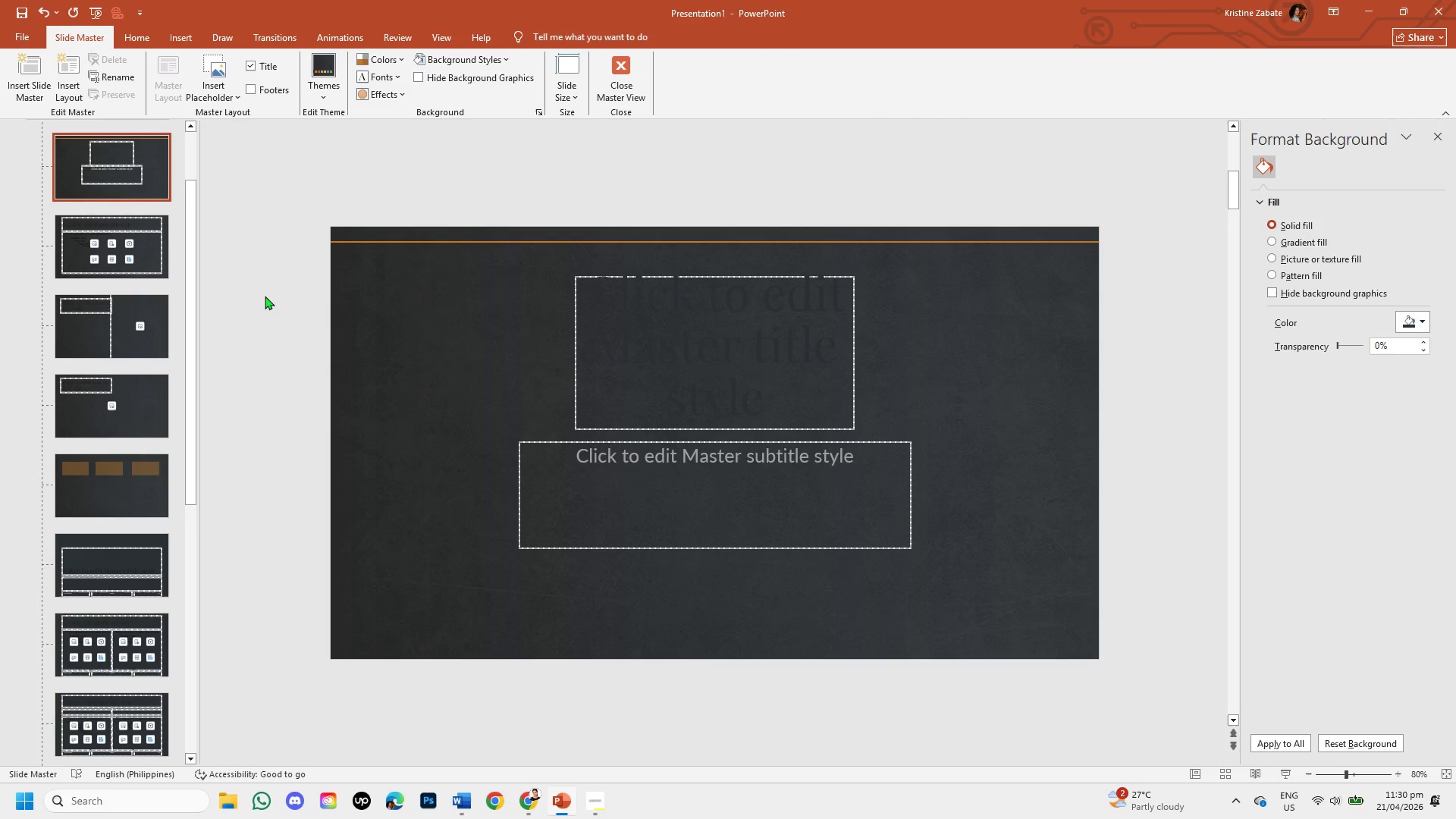 
left_click_drag(start_coordinate=[193, 275], to_coordinate=[203, 188])
 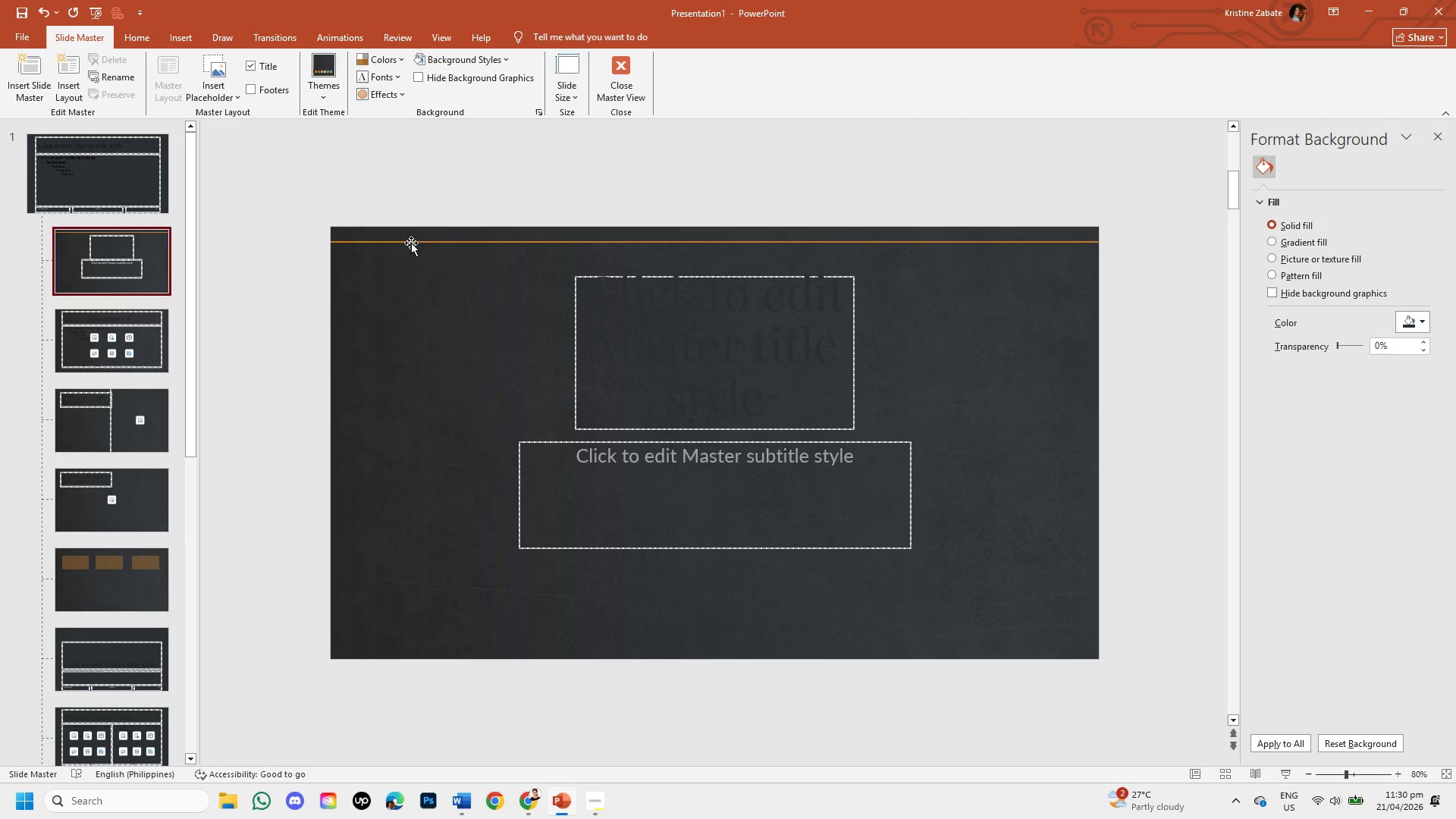 
left_click([411, 243])
 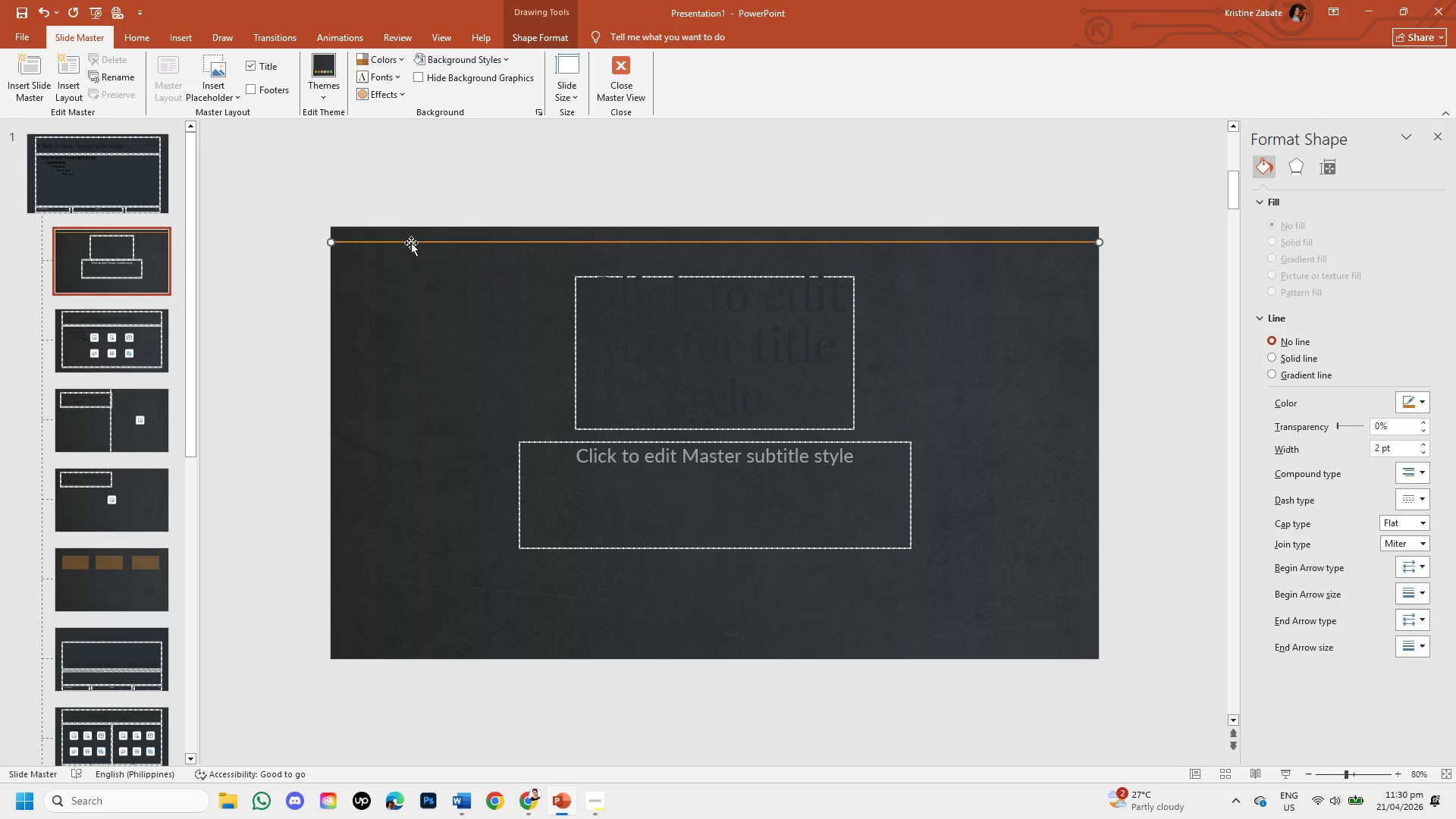 
key(Control+C)
 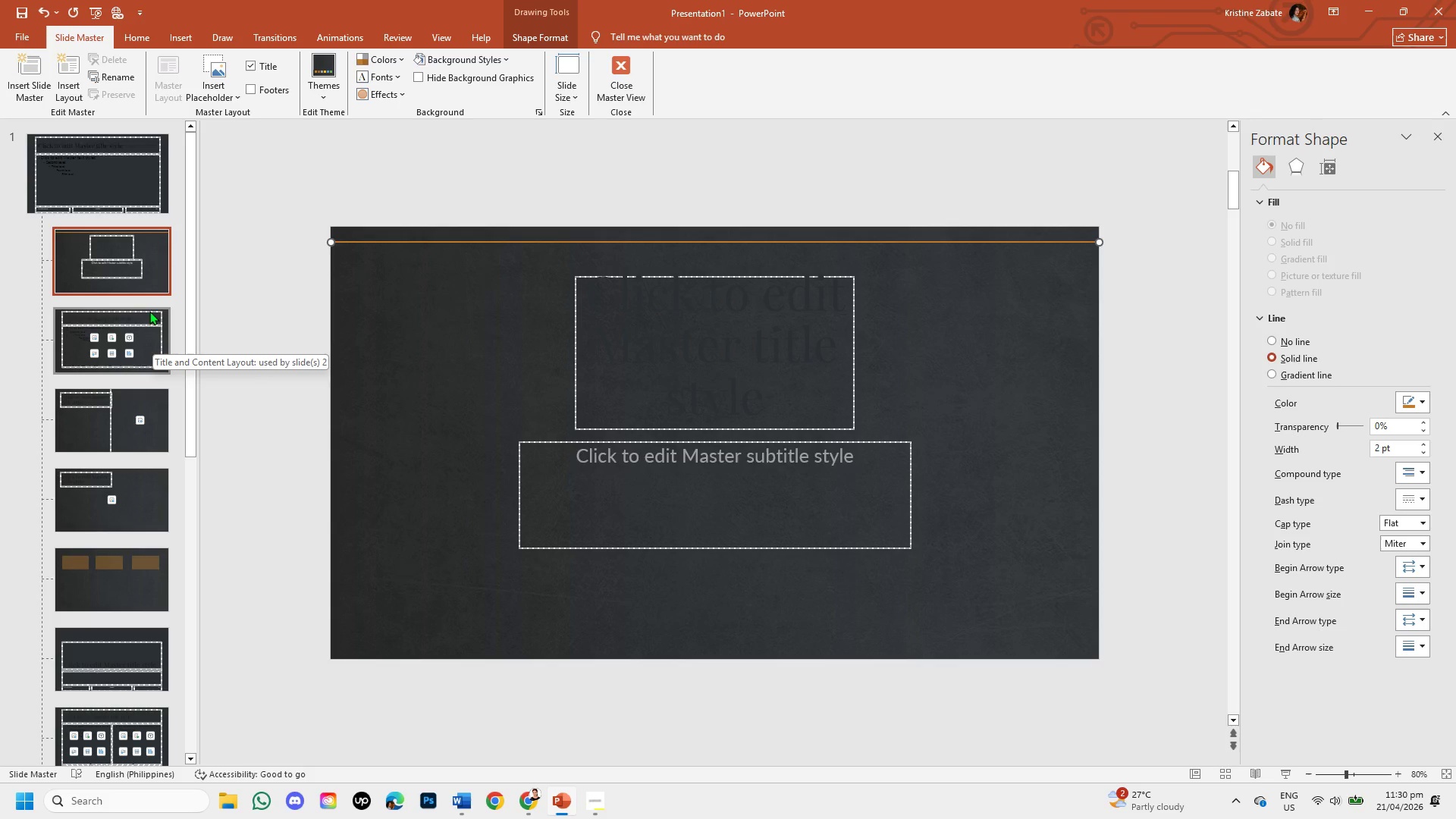 
wait(5.68)
 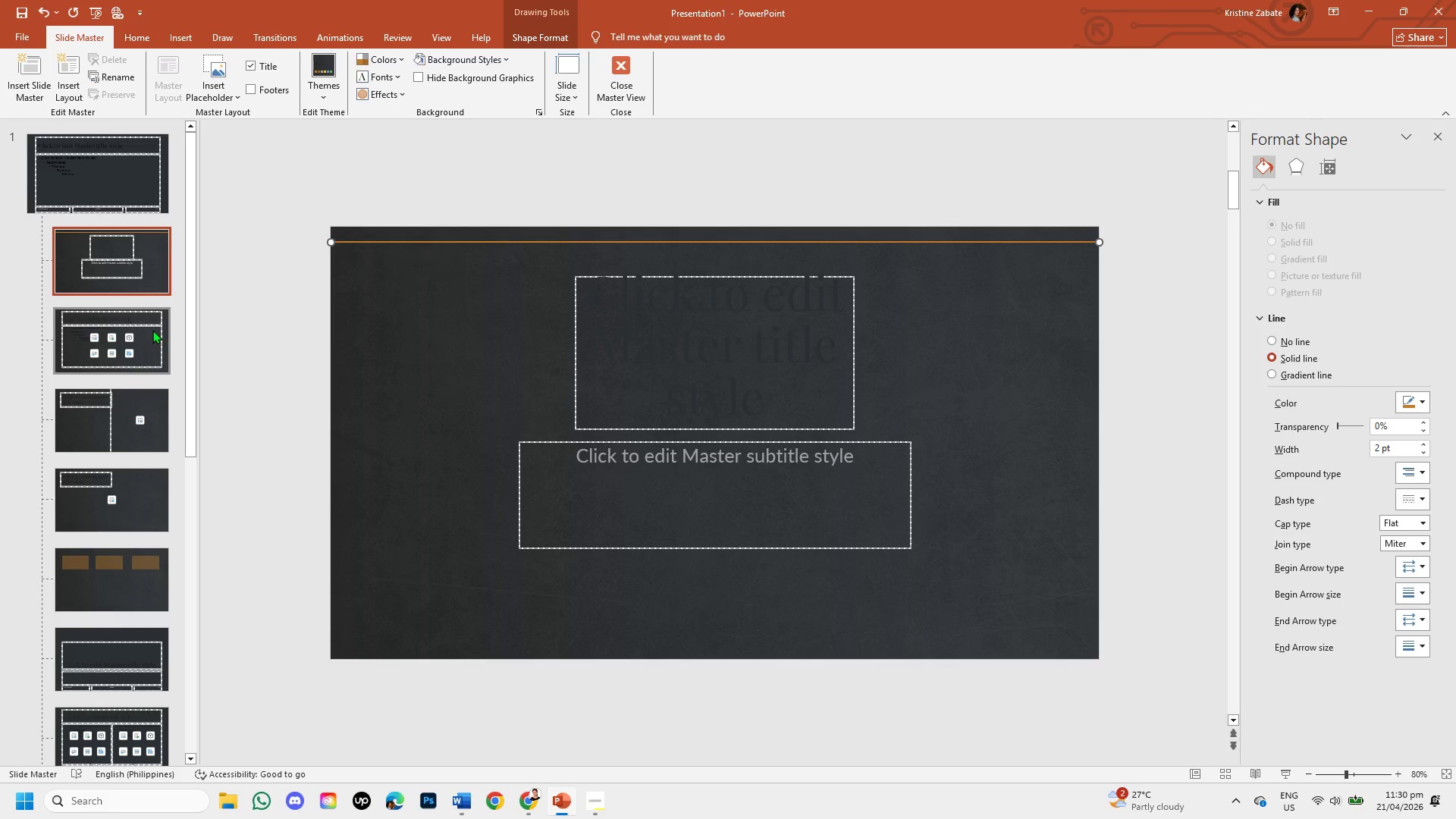 
mouse_move([152, 281])
 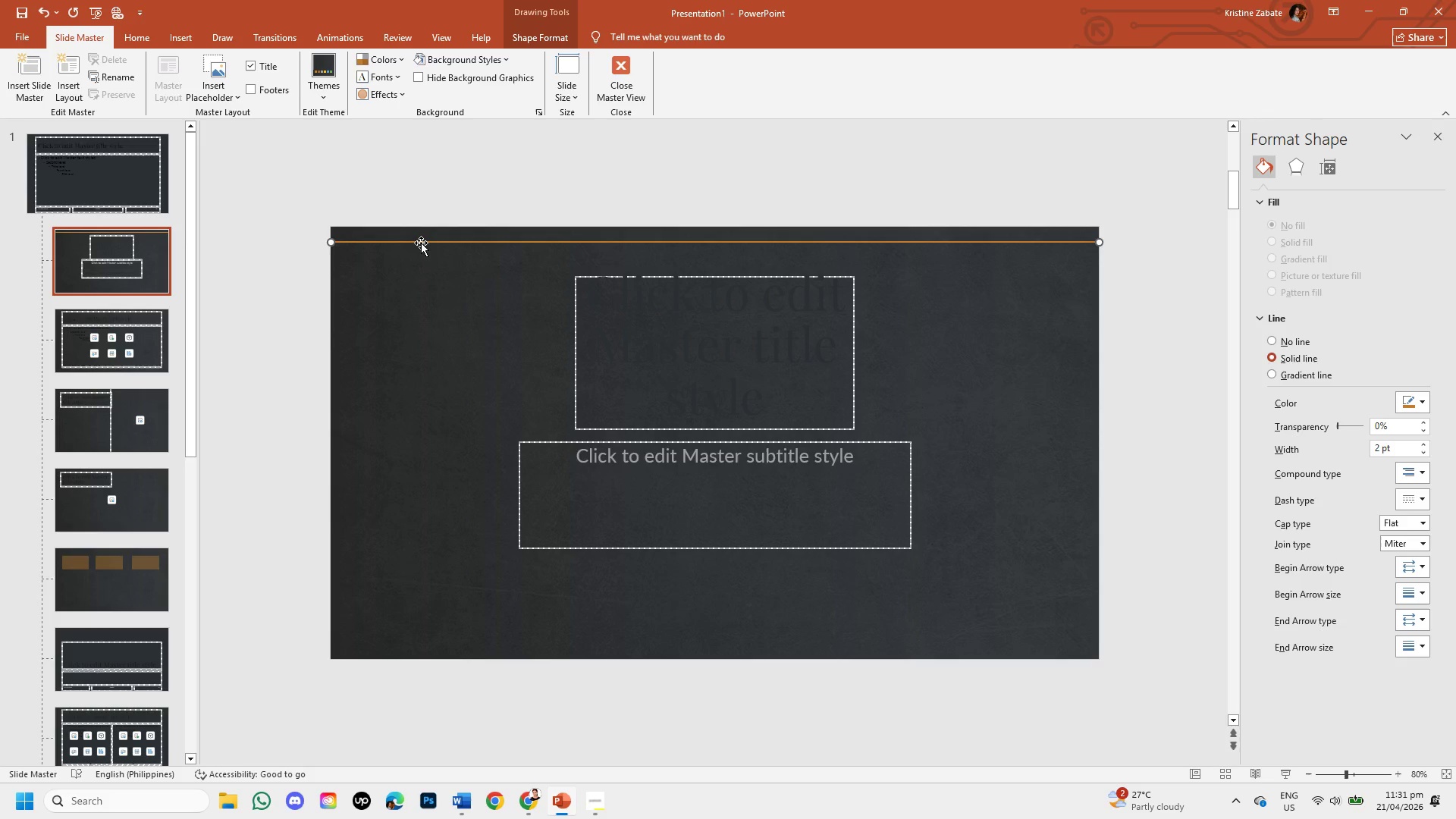 
left_click_drag(start_coordinate=[422, 243], to_coordinate=[425, 636])
 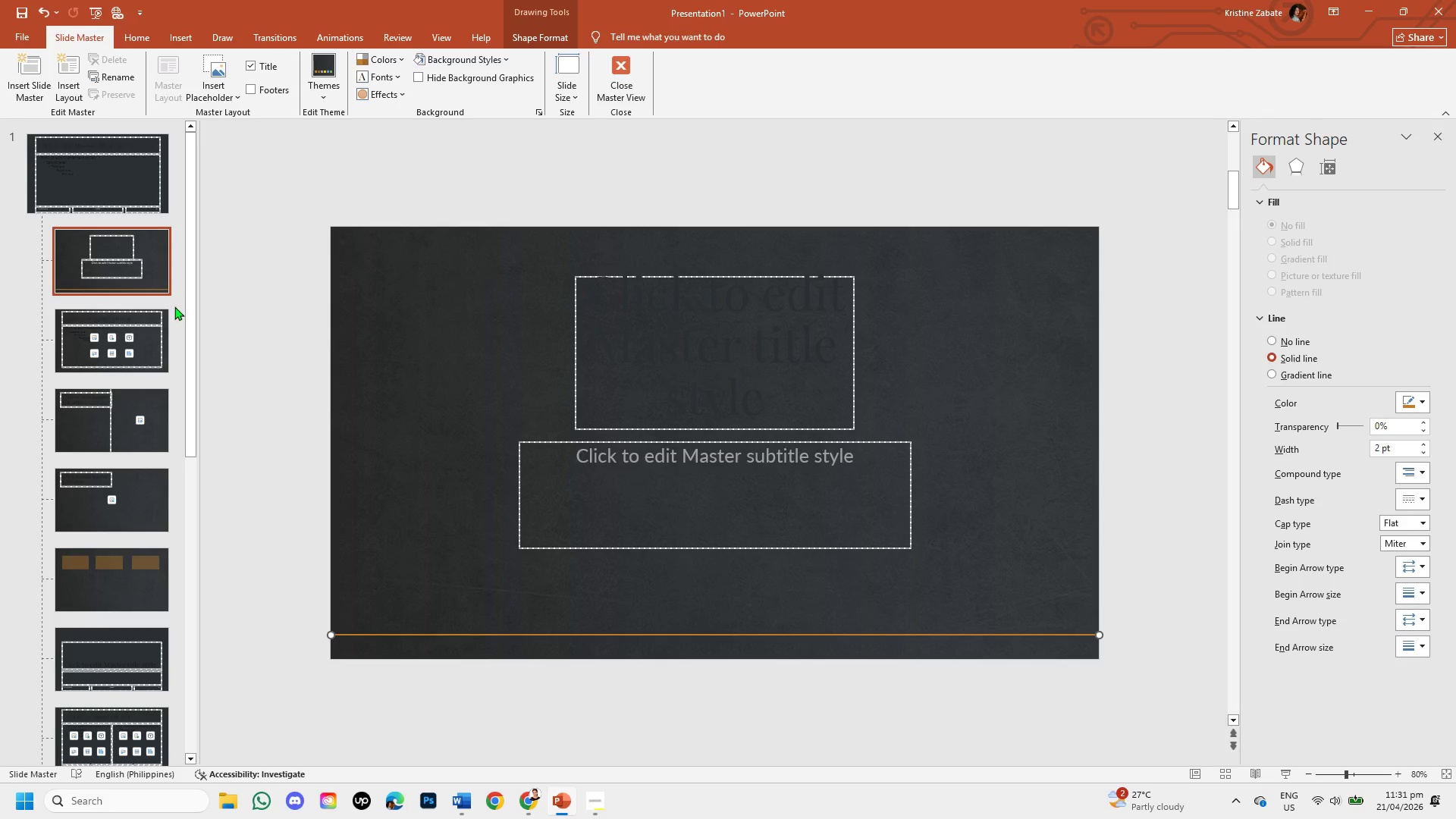 
left_click_drag(start_coordinate=[191, 318], to_coordinate=[190, 287])
 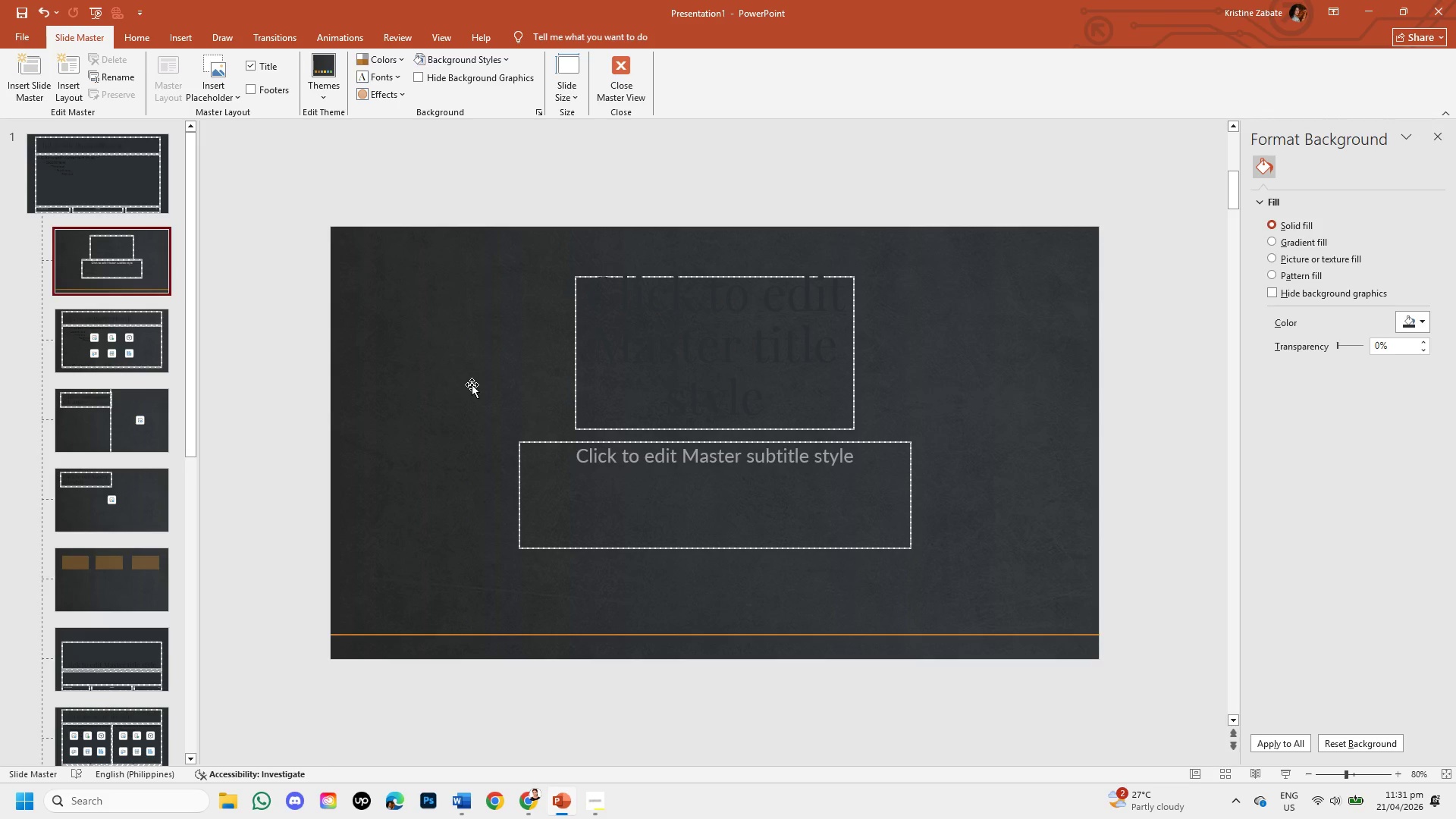 
wait(26.22)
 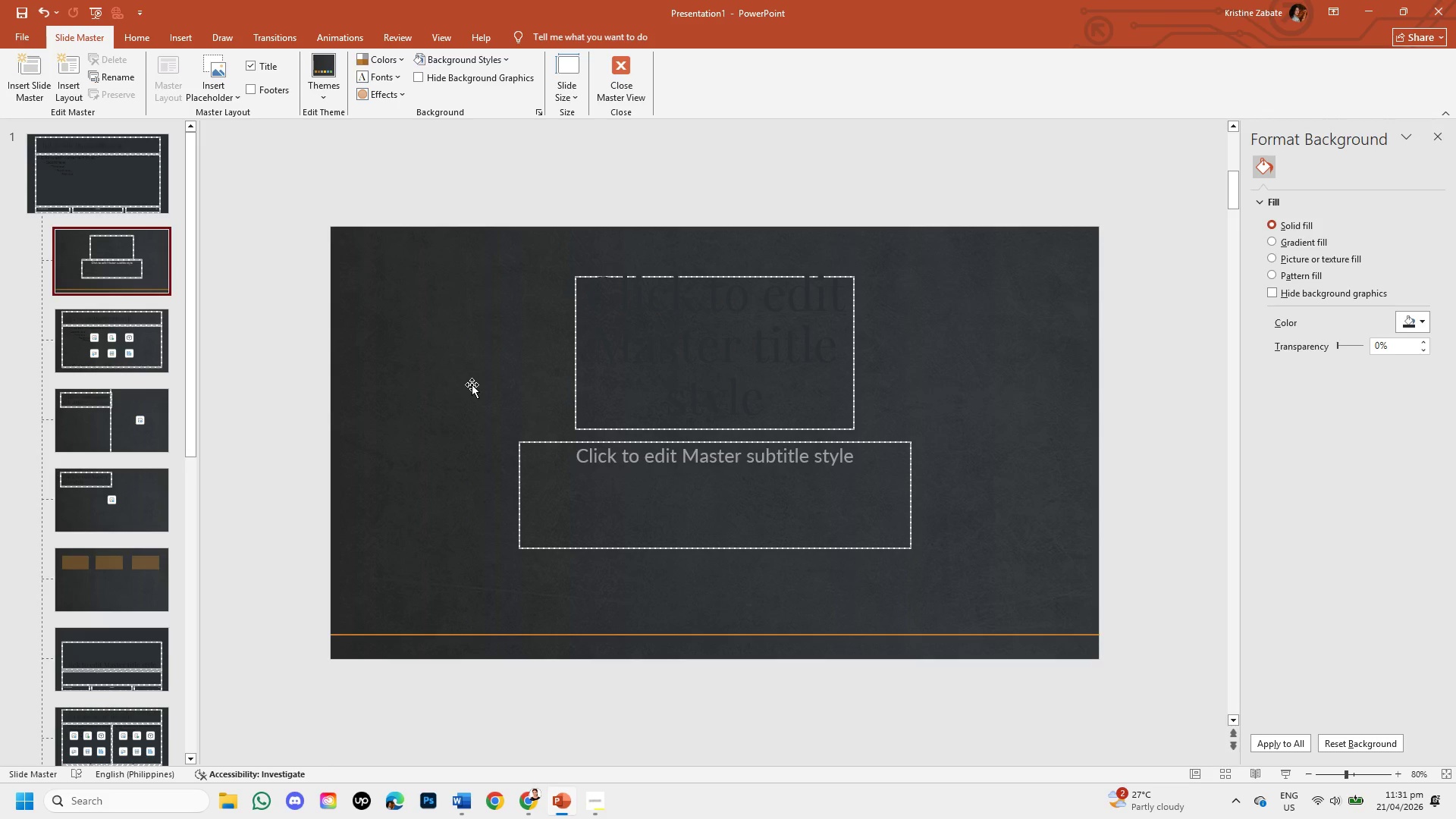 
left_click([250, 89])
 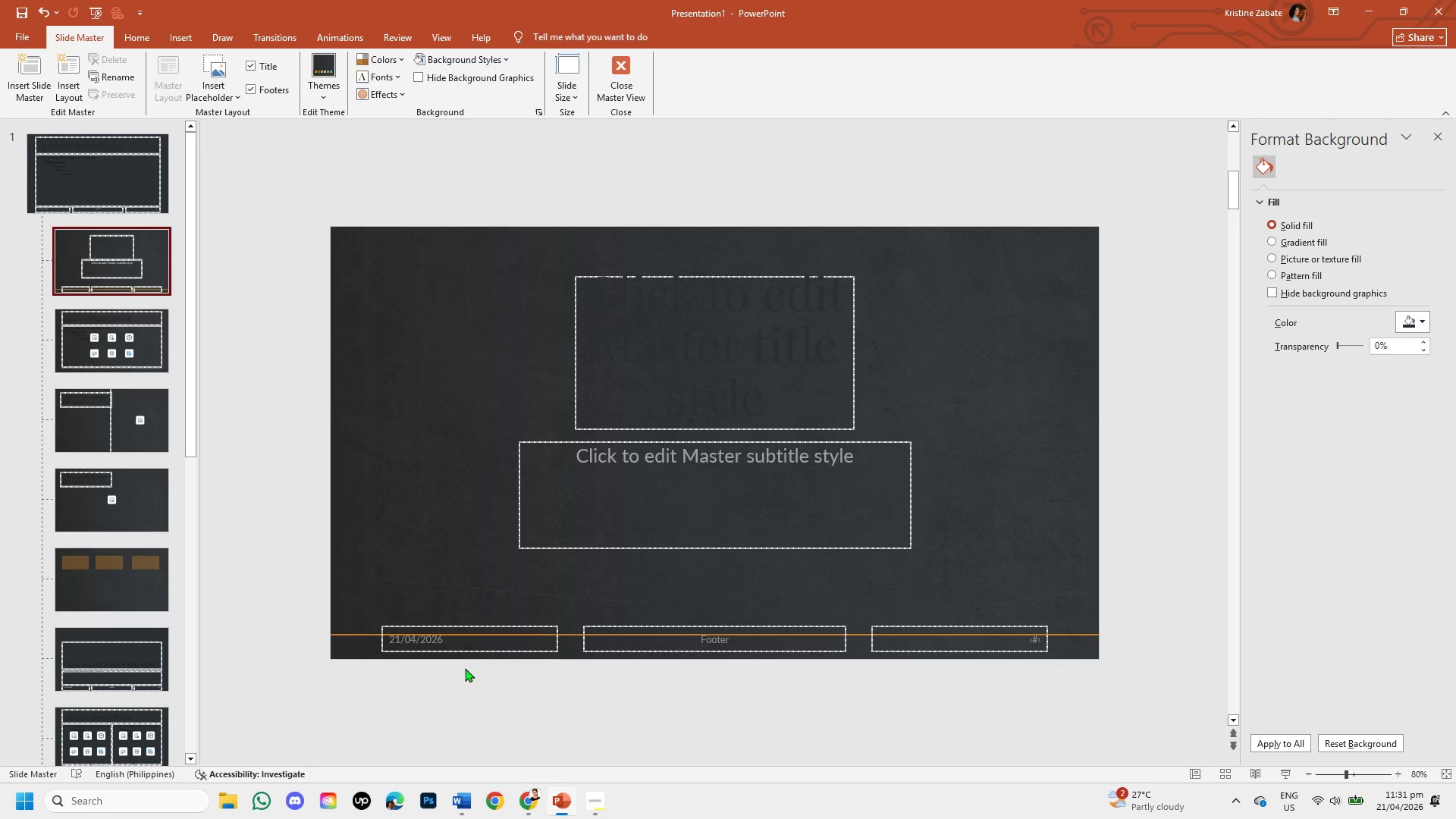 
left_click([477, 653])
 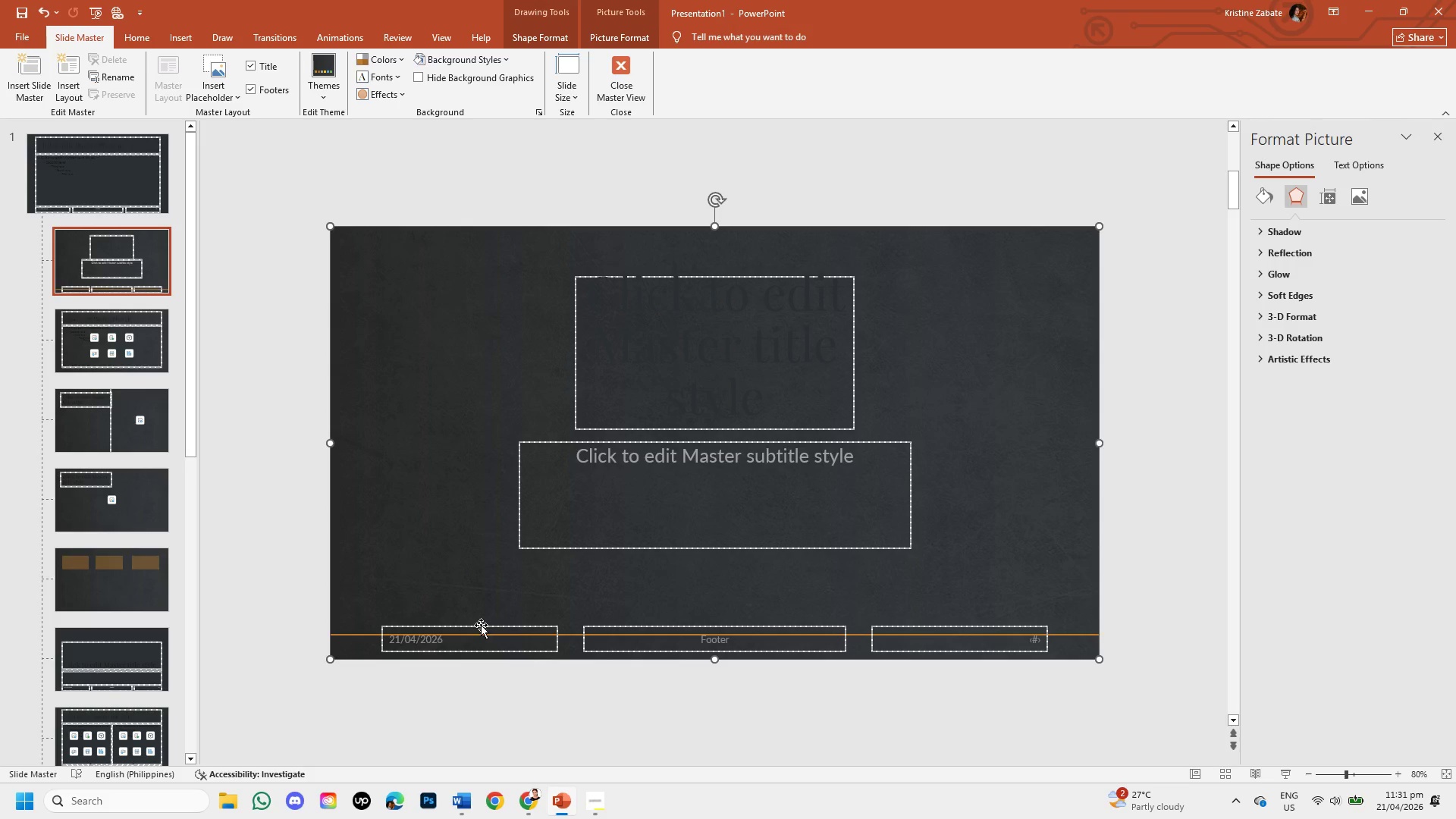 
left_click([481, 625])
 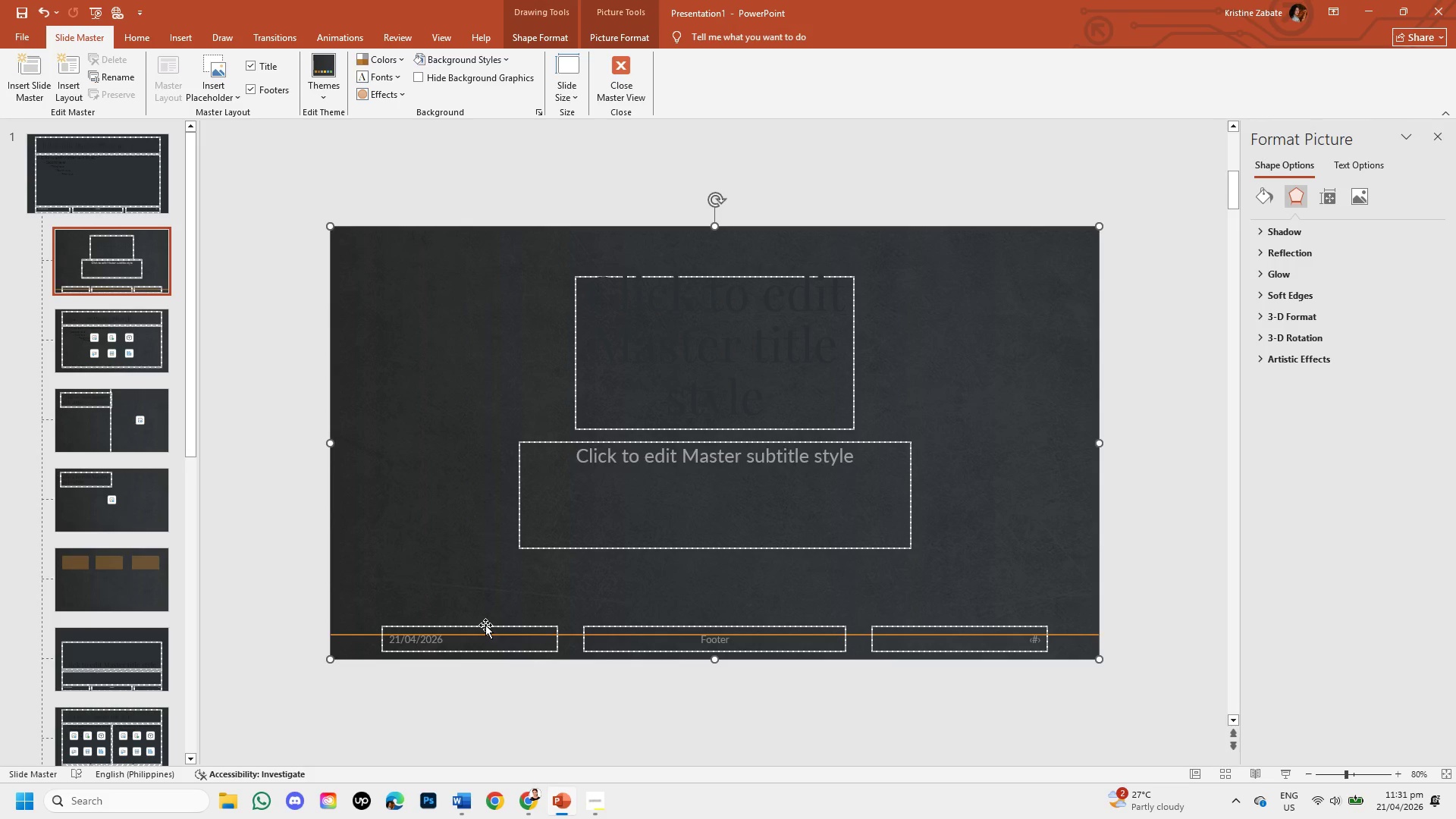 
left_click([485, 625])
 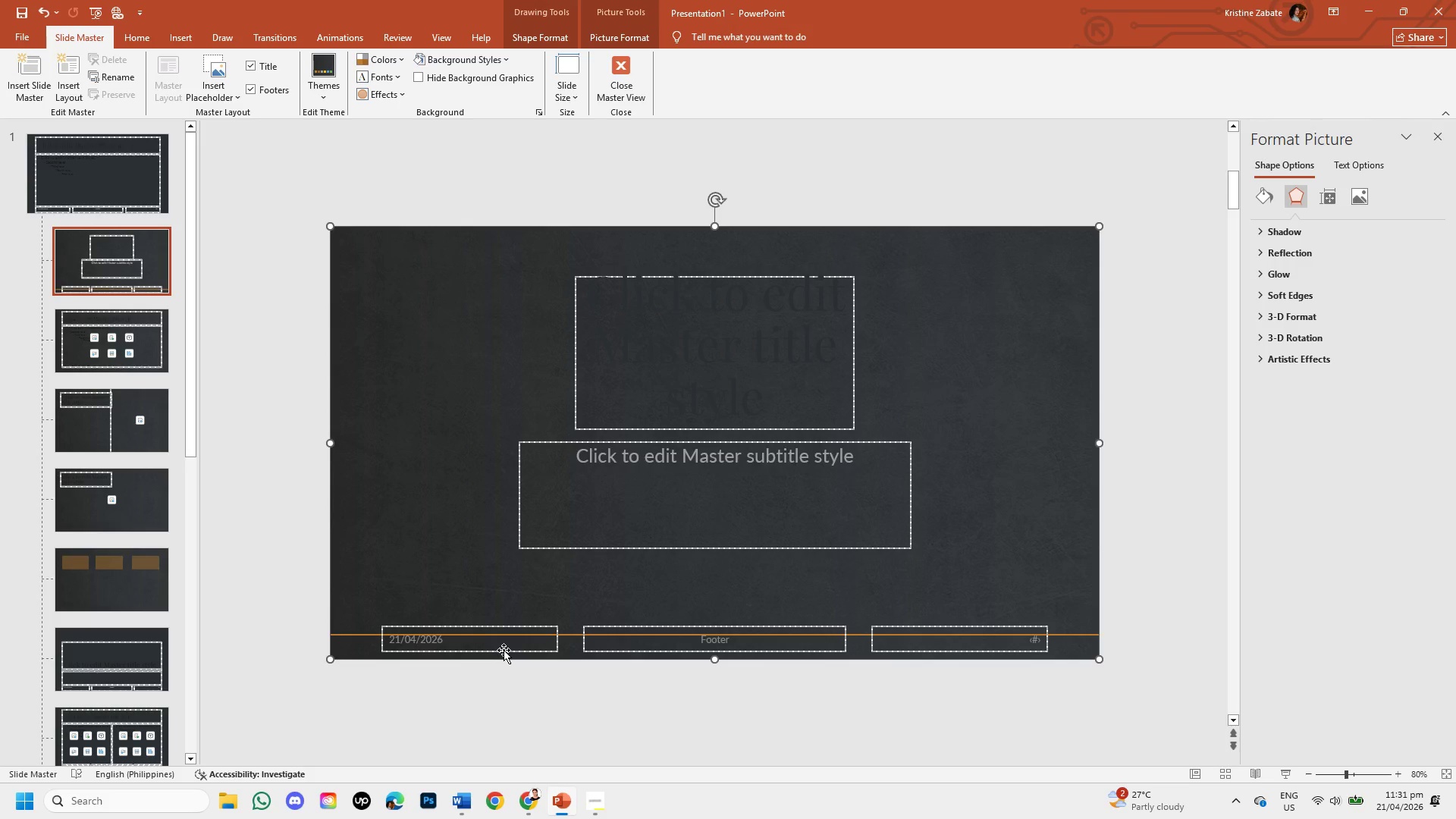 
left_click([504, 650])
 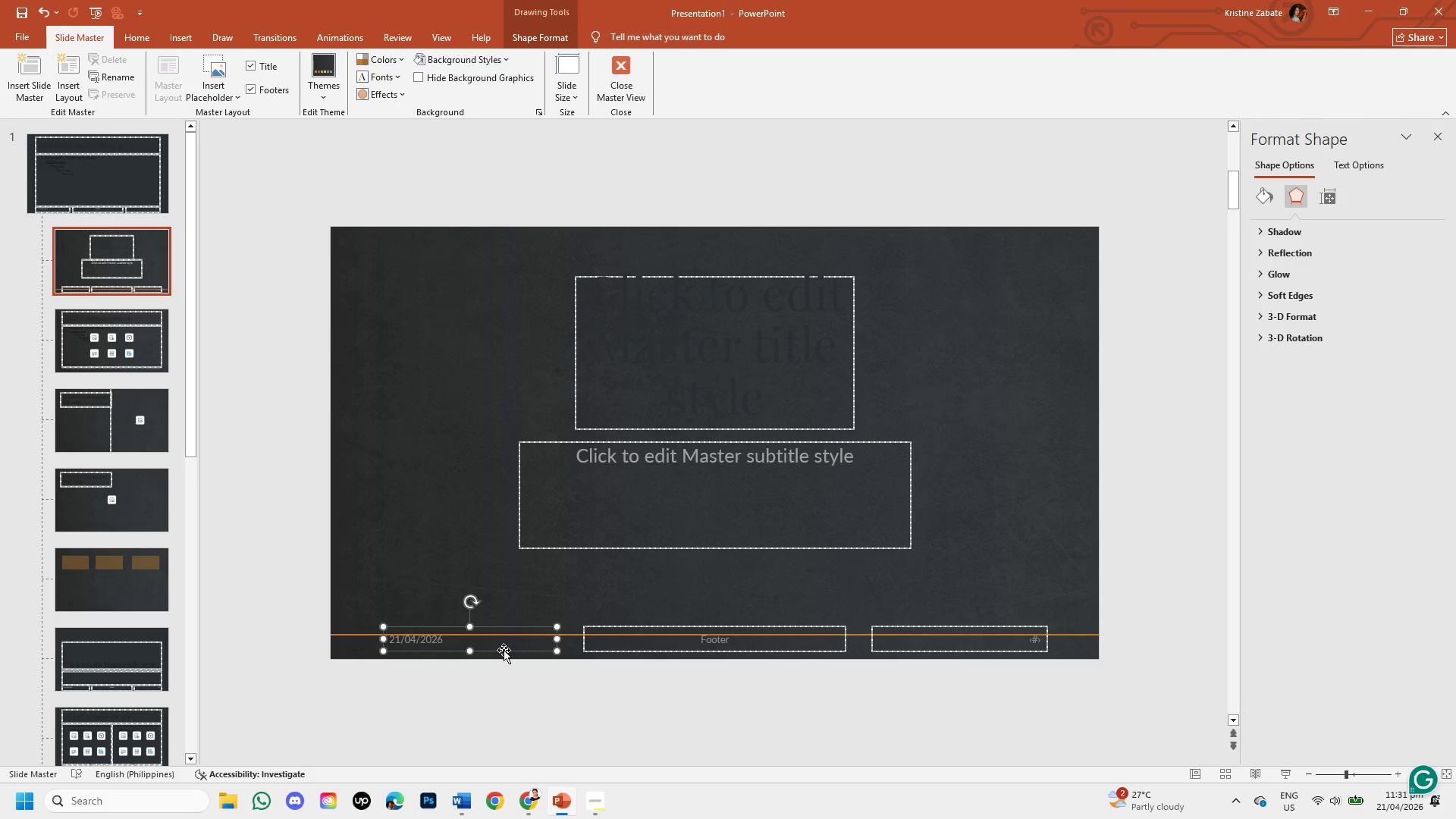 
key(Backspace)
 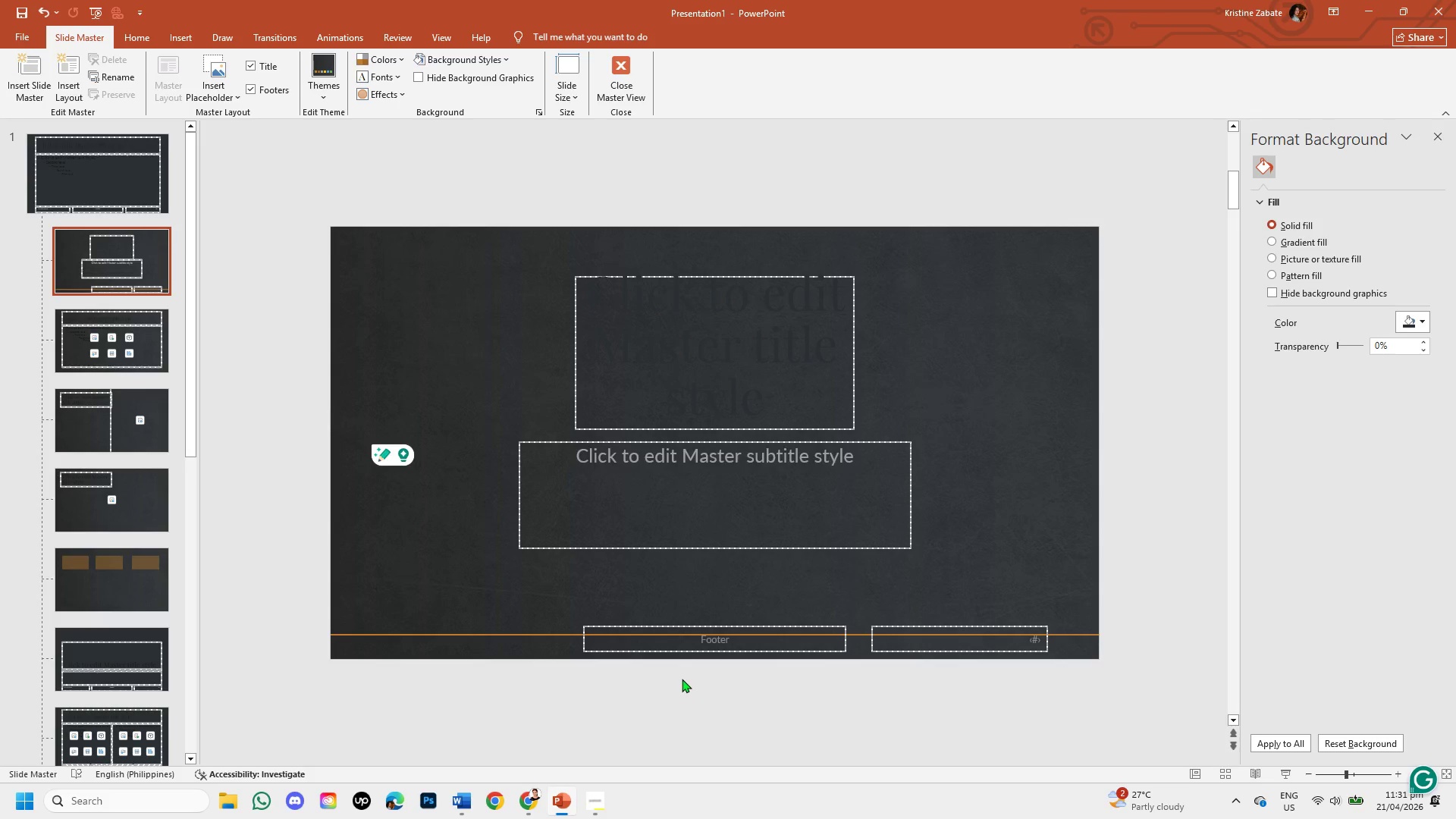 
wait(6.25)
 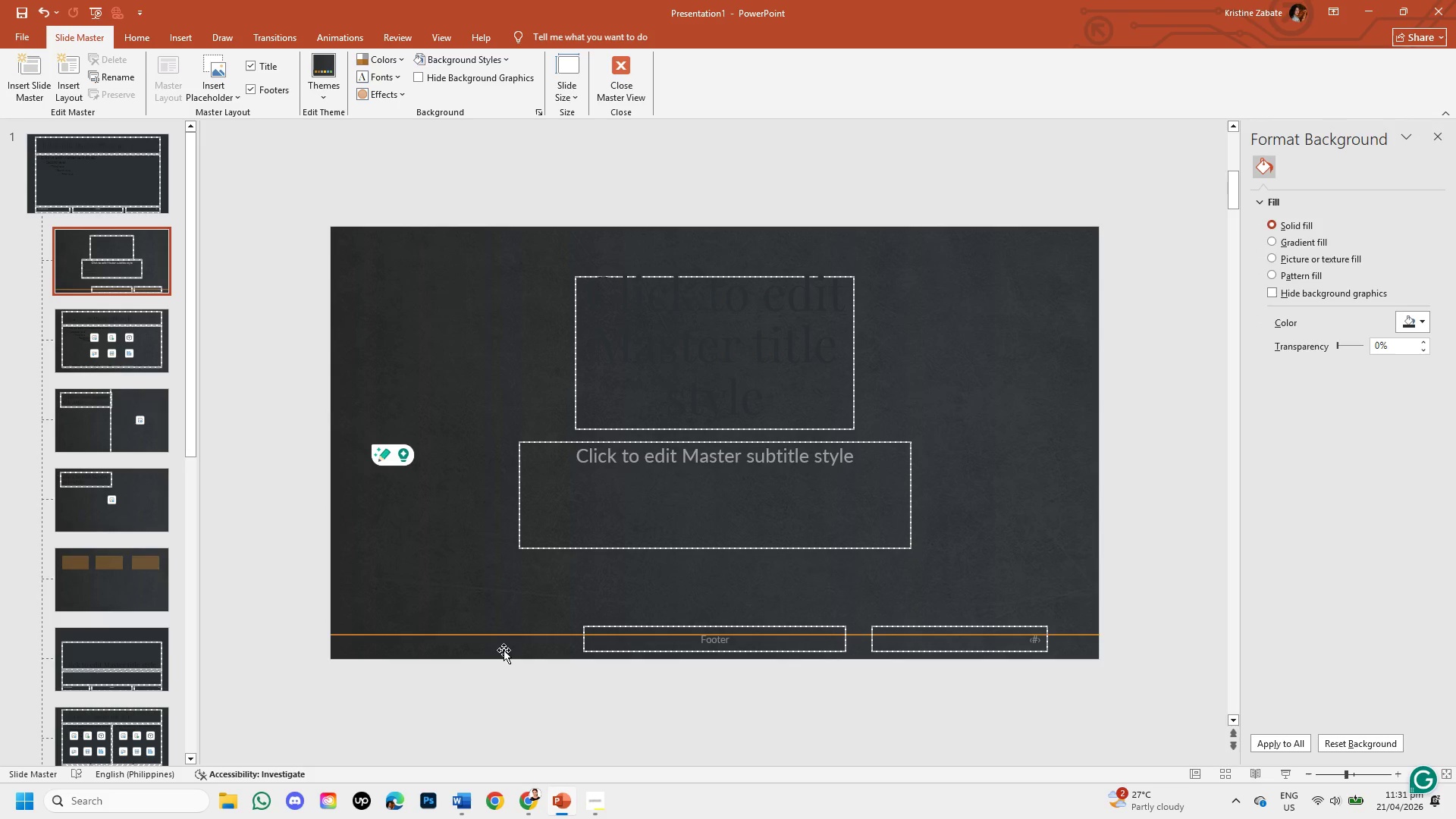 
left_click([696, 651])
 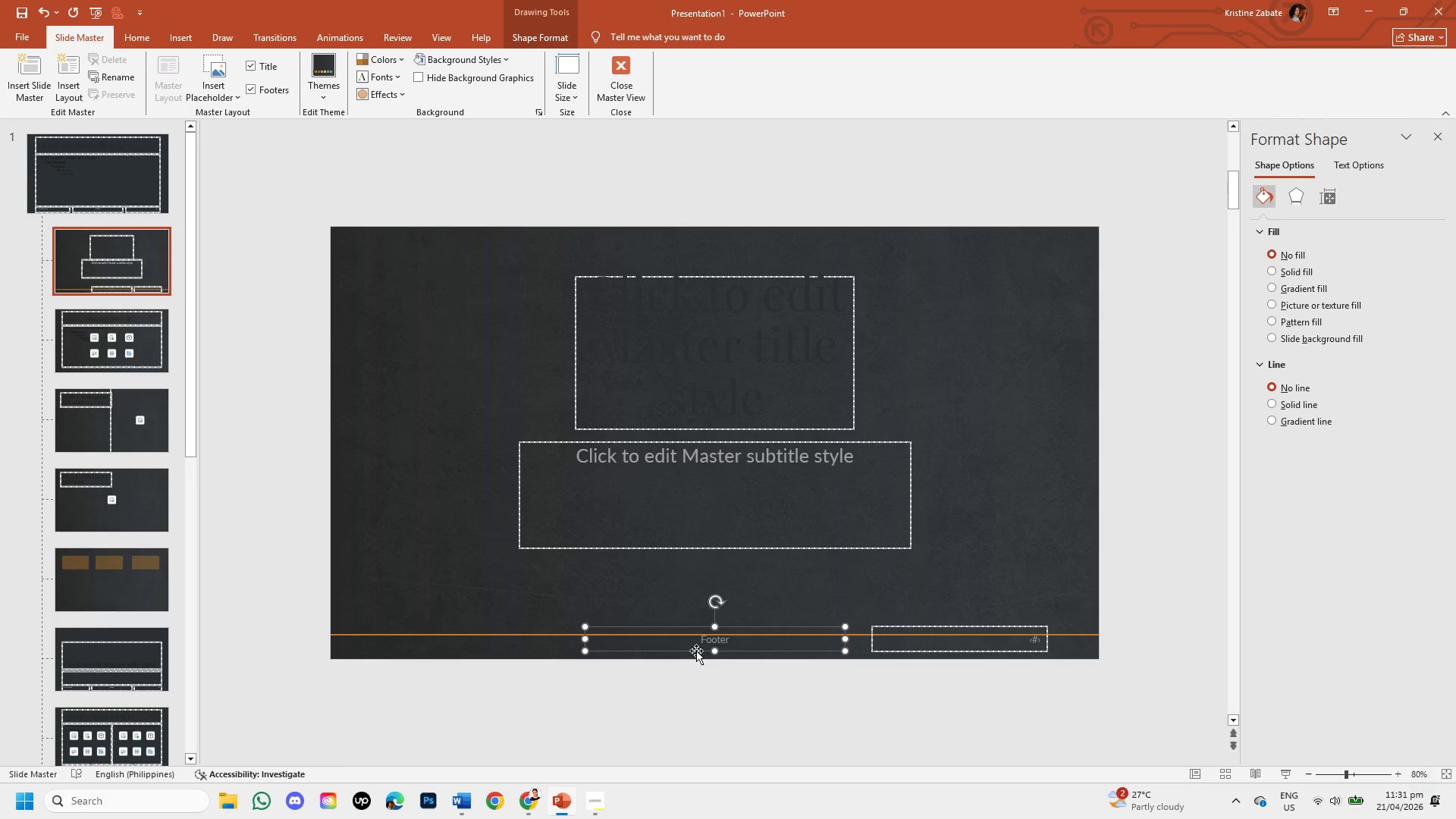 
key(Backspace)
 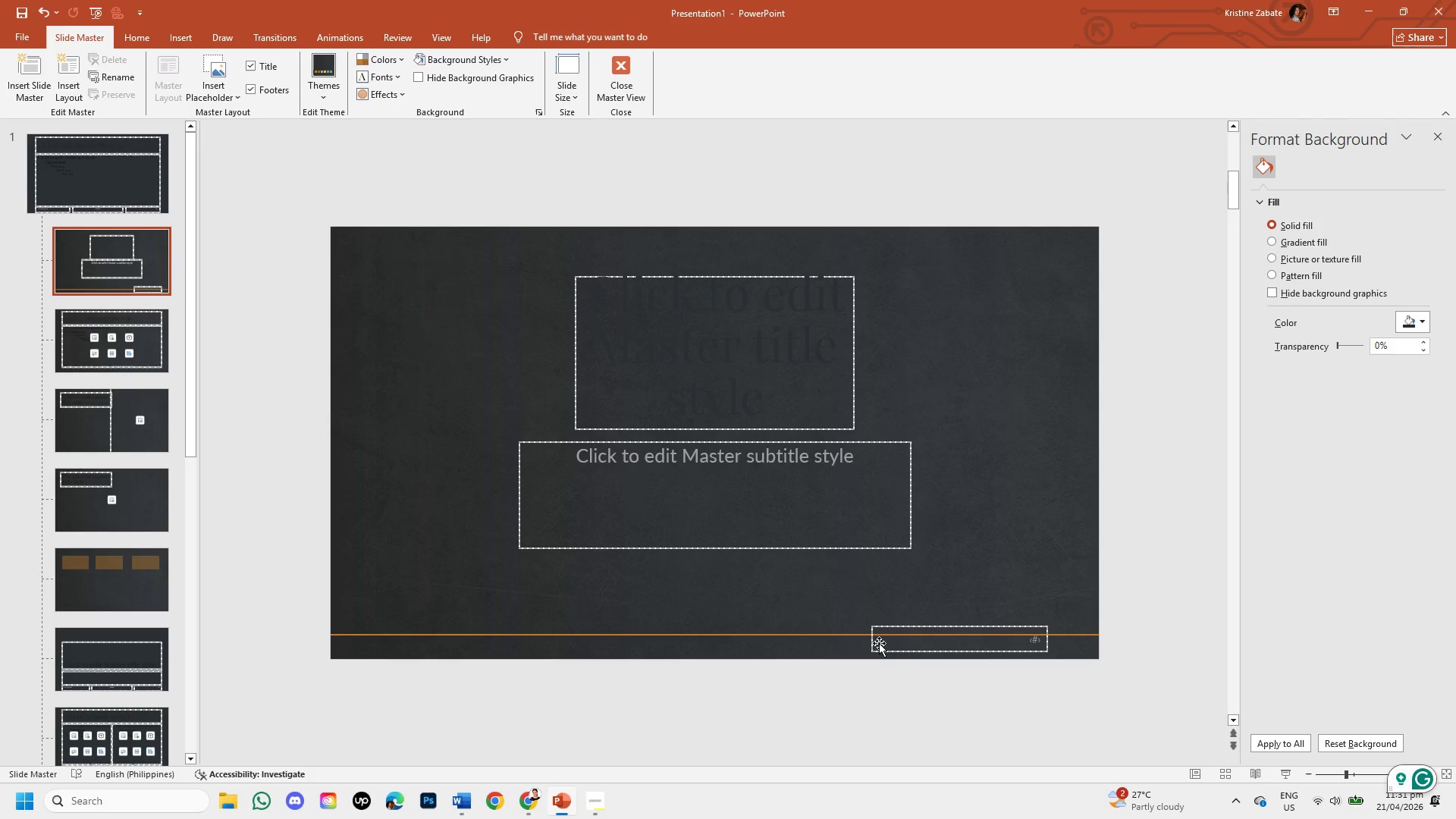 
left_click_drag(start_coordinate=[872, 643], to_coordinate=[938, 654])
 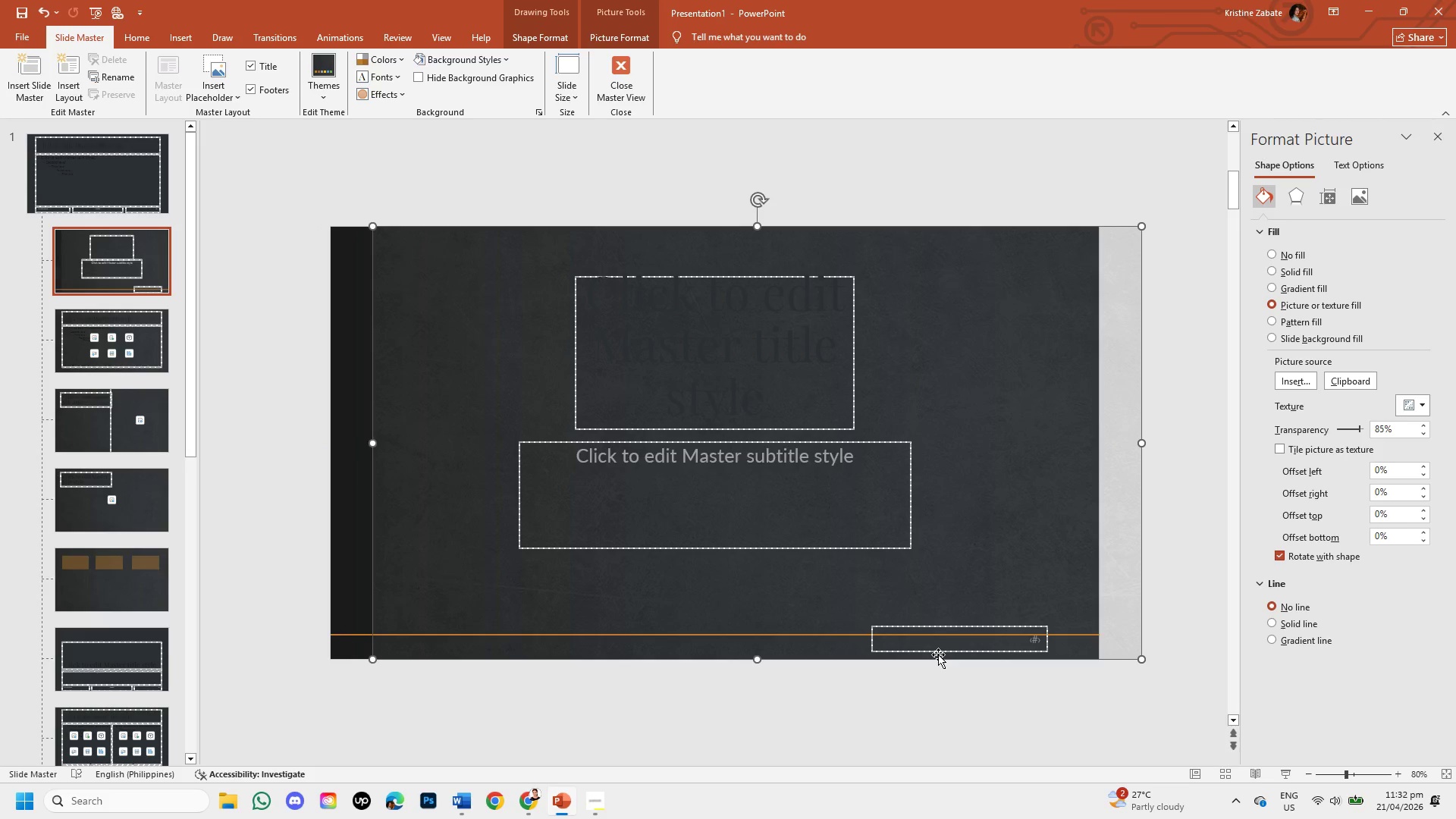 
key(Control+Z)
 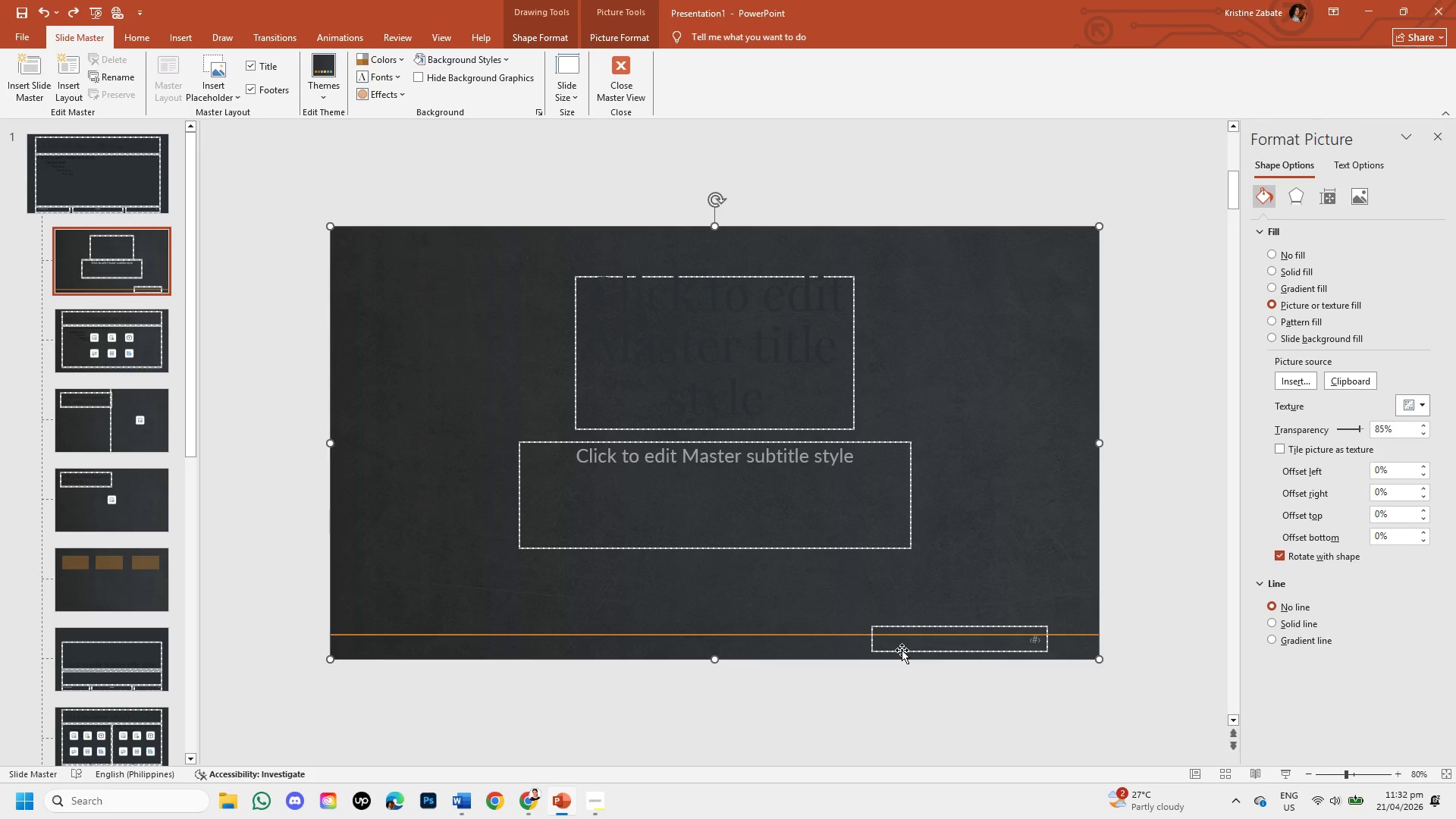 
left_click([902, 650])
 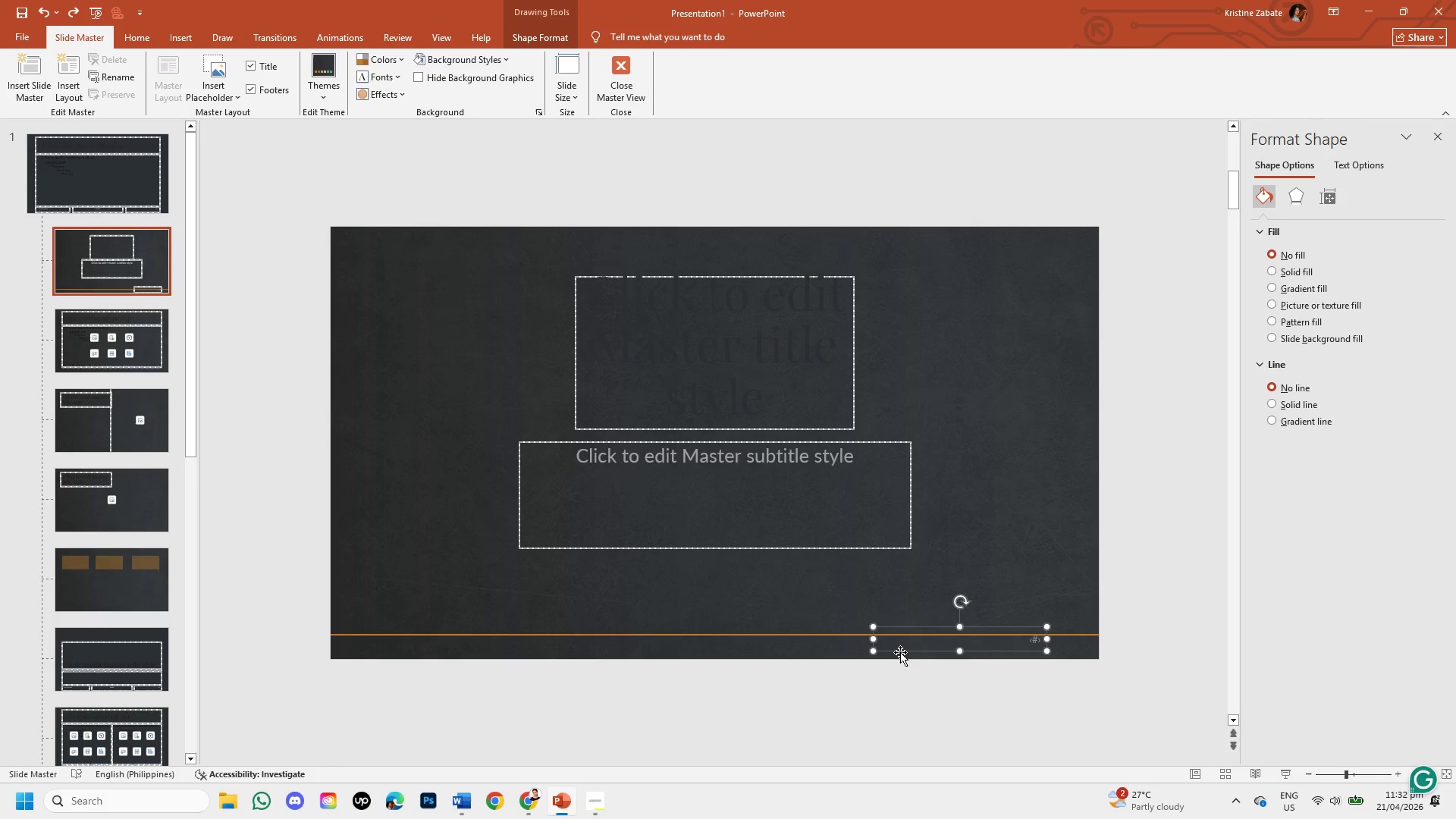 
left_click_drag(start_coordinate=[900, 652], to_coordinate=[959, 648])
 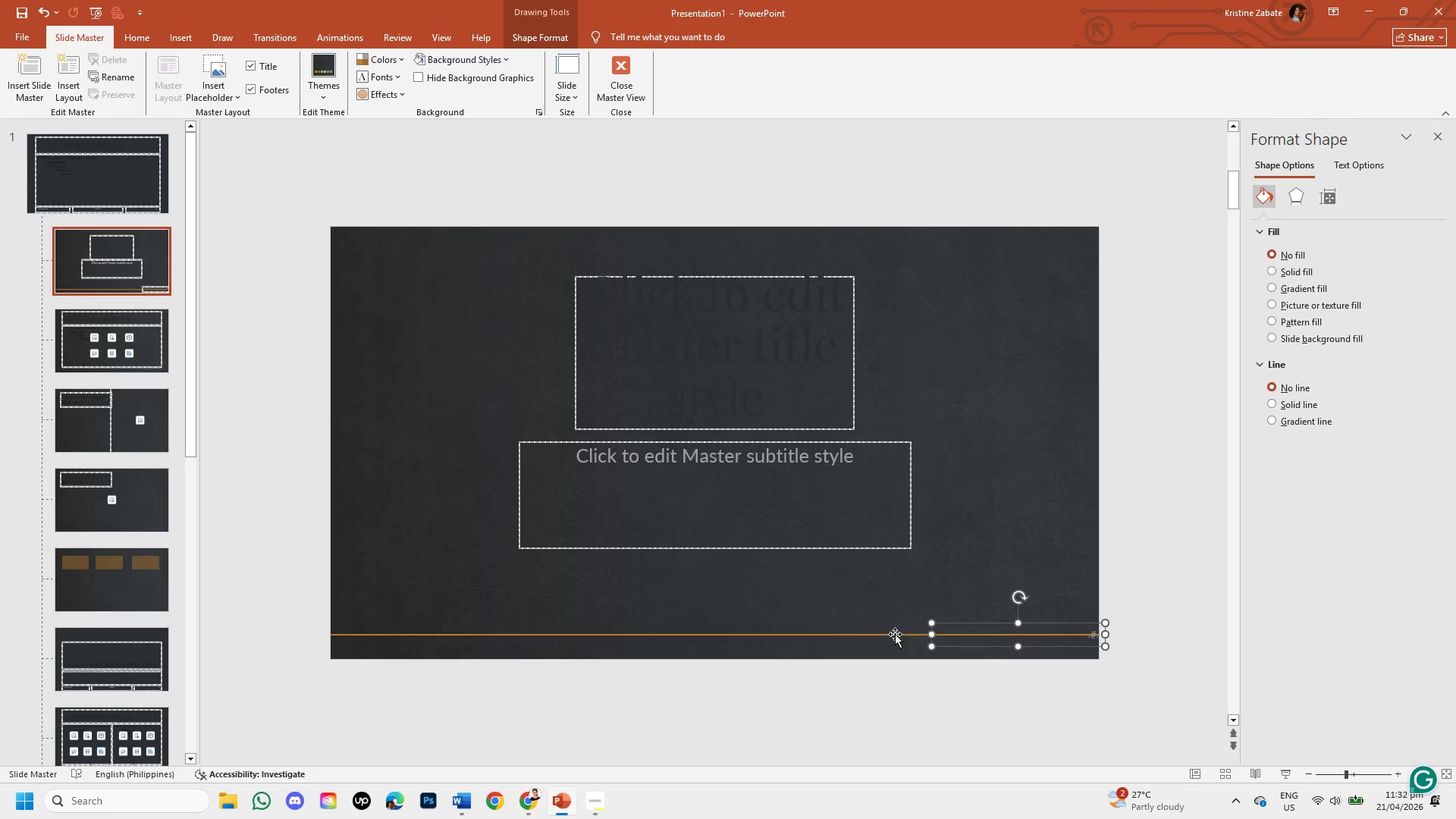 
left_click([895, 633])
 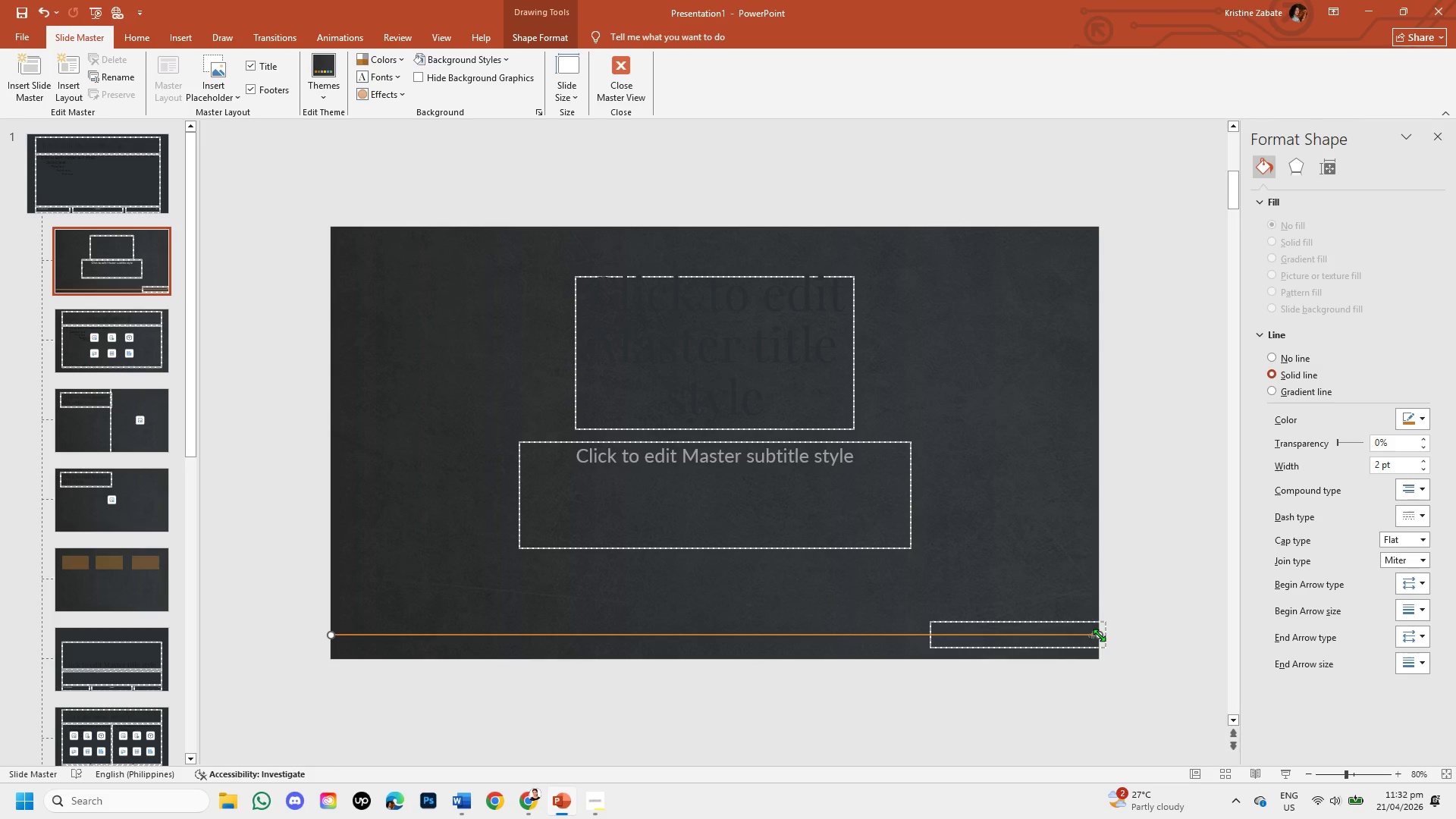 
left_click_drag(start_coordinate=[1099, 635], to_coordinate=[930, 635])
 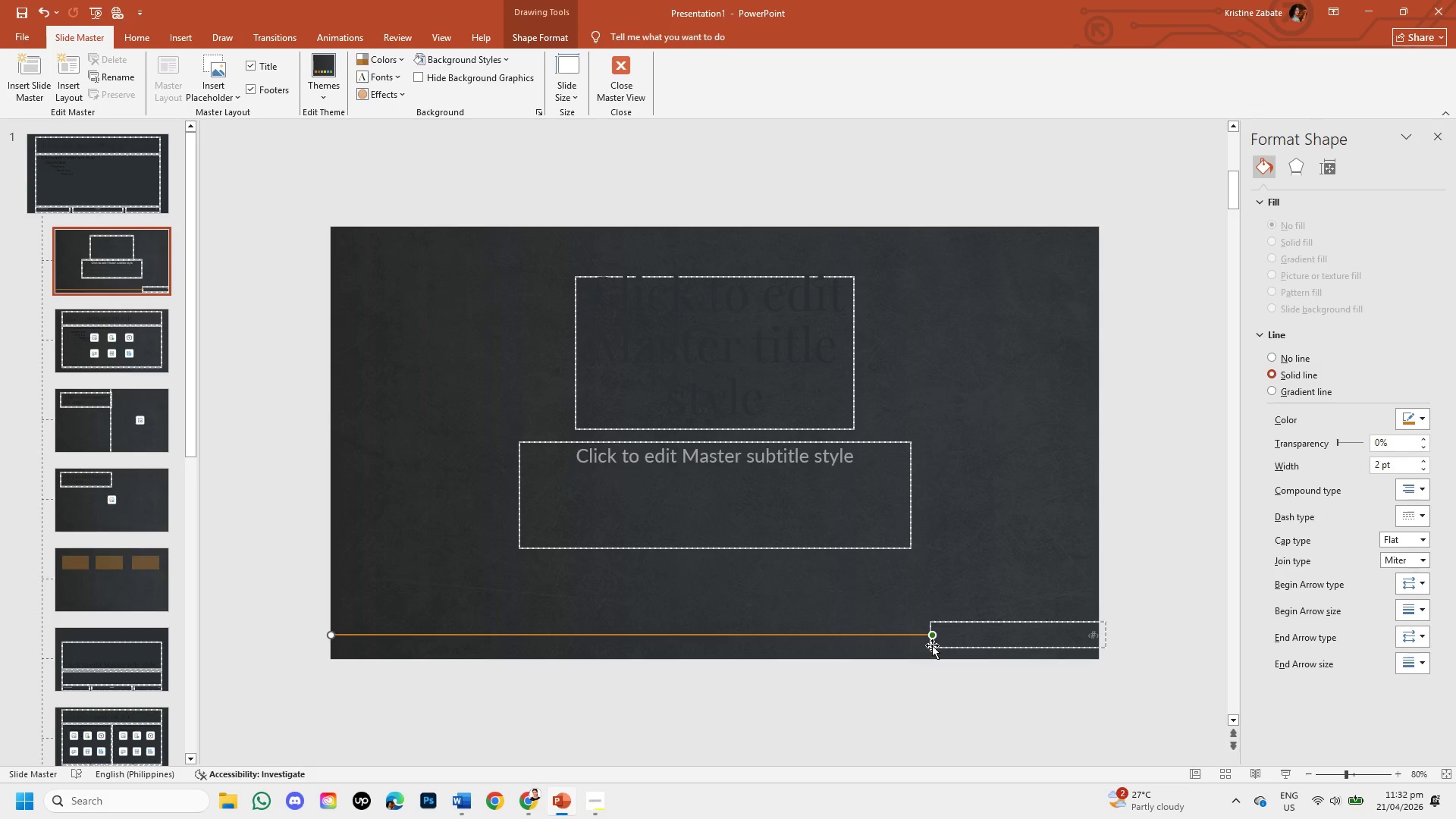 
left_click([932, 645])
 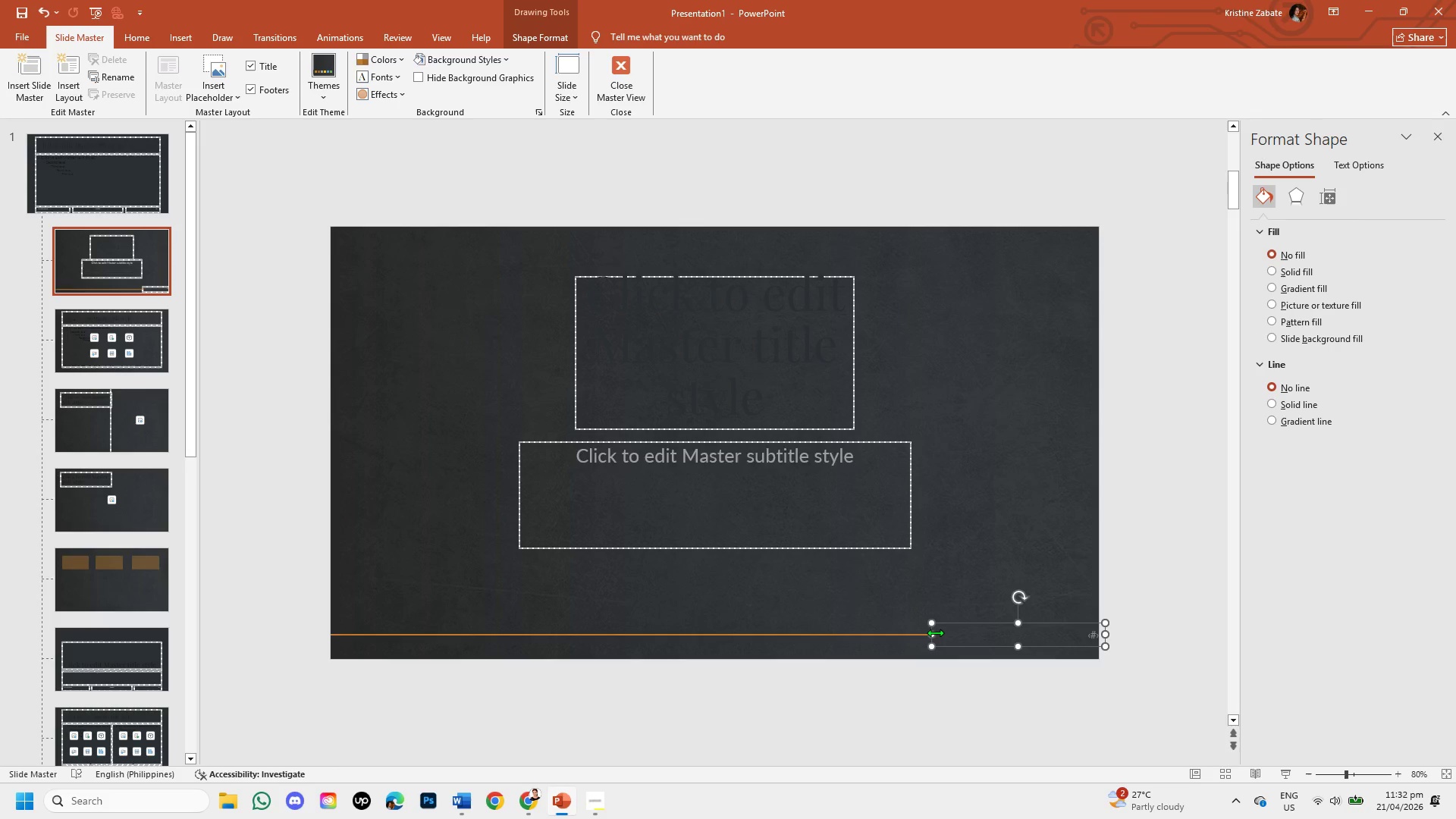 
left_click_drag(start_coordinate=[935, 632], to_coordinate=[1018, 634])
 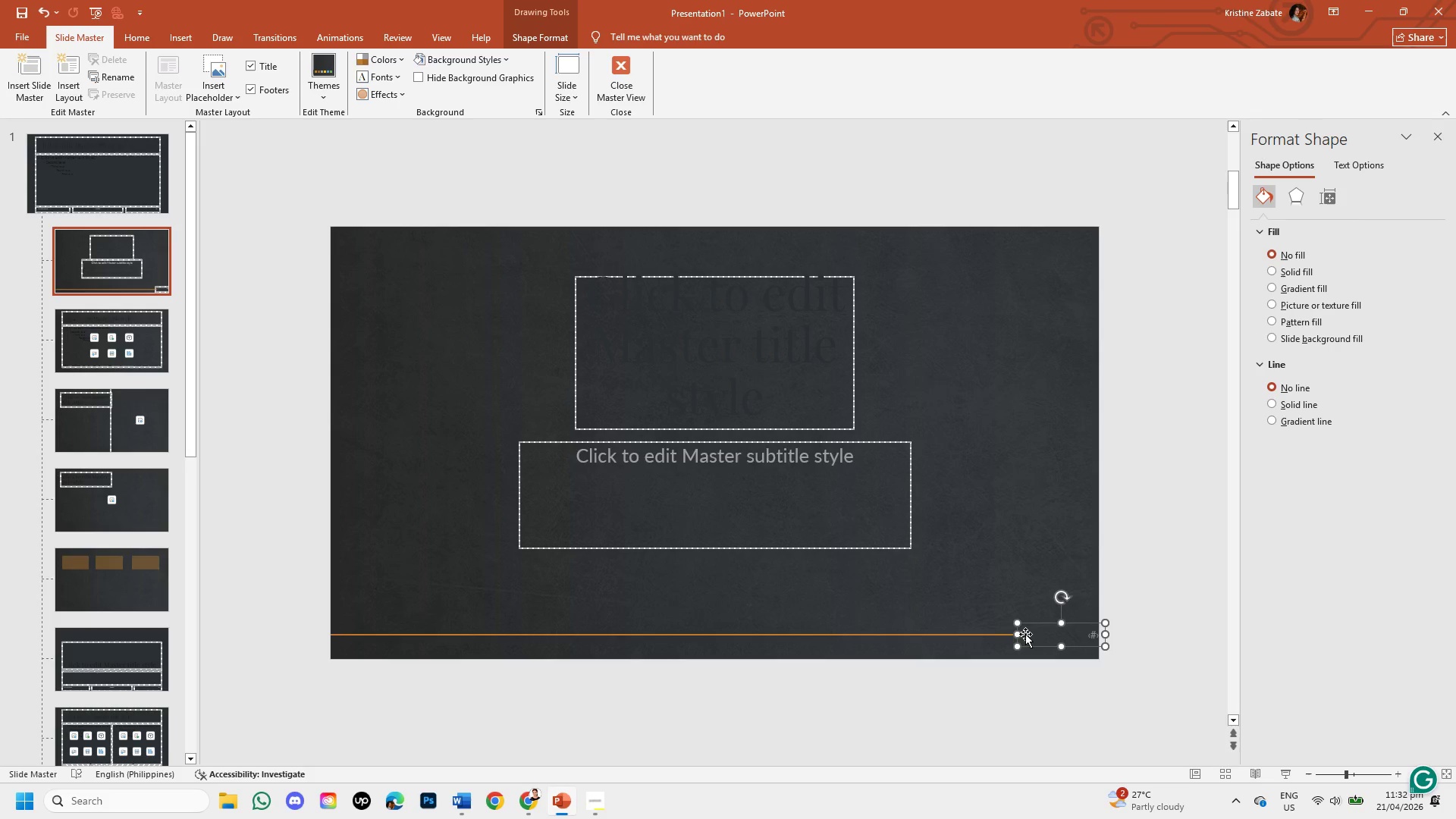 
left_click_drag(start_coordinate=[1021, 633], to_coordinate=[1045, 632])
 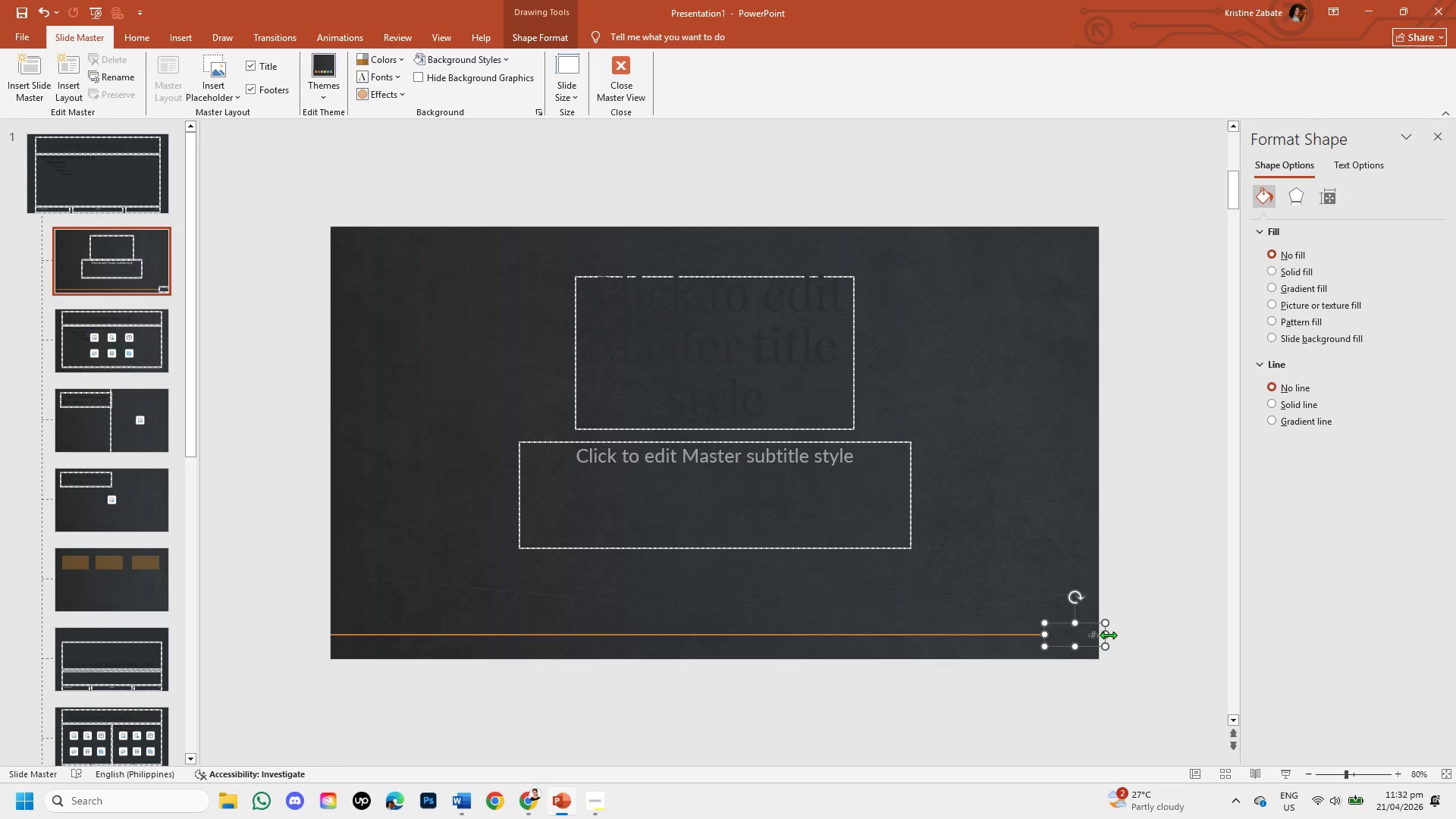 
left_click_drag(start_coordinate=[1108, 635], to_coordinate=[1101, 634])
 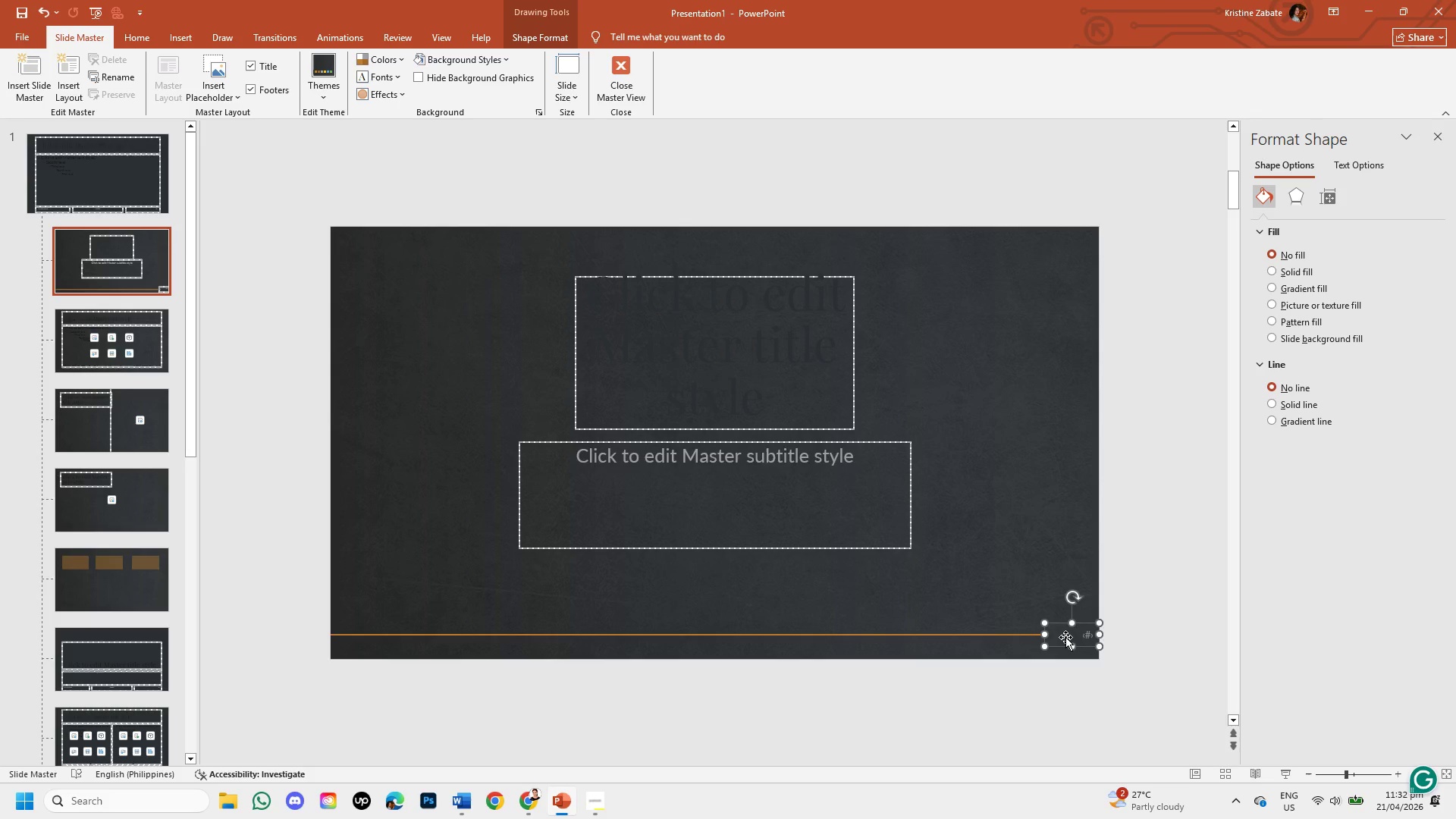 
wait(17.47)
 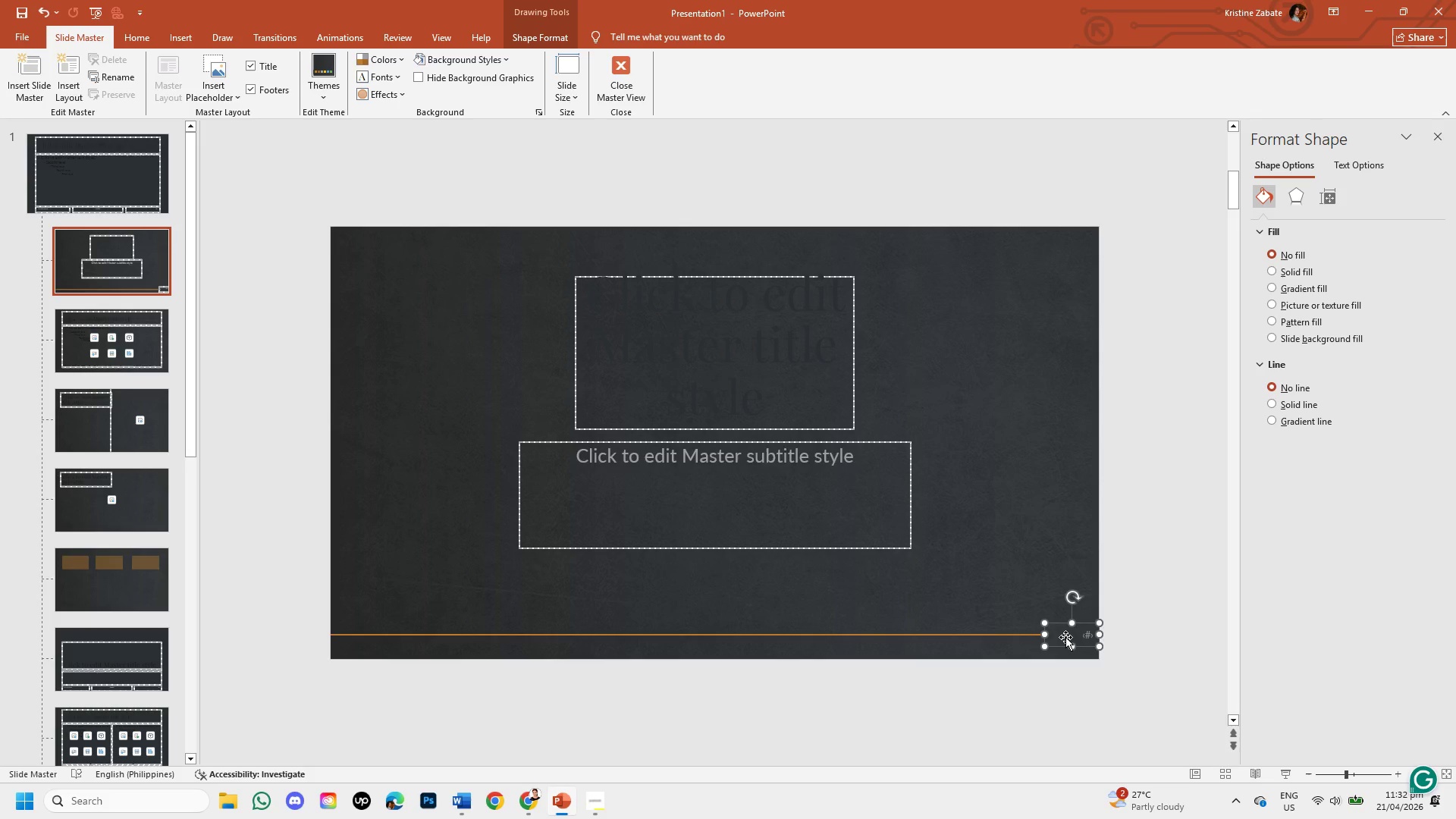 
left_click([1089, 635])
 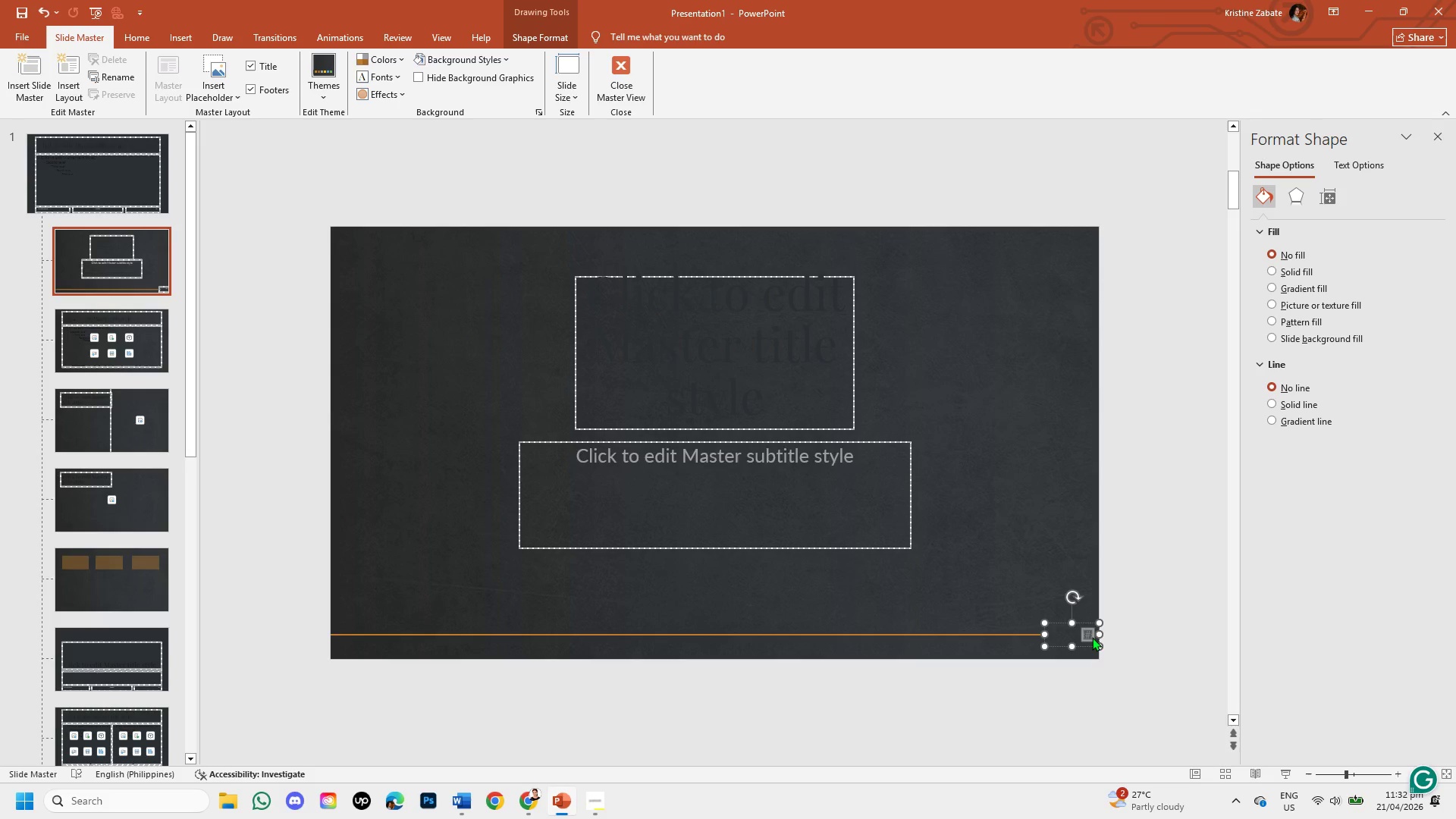 
key(Backspace)
 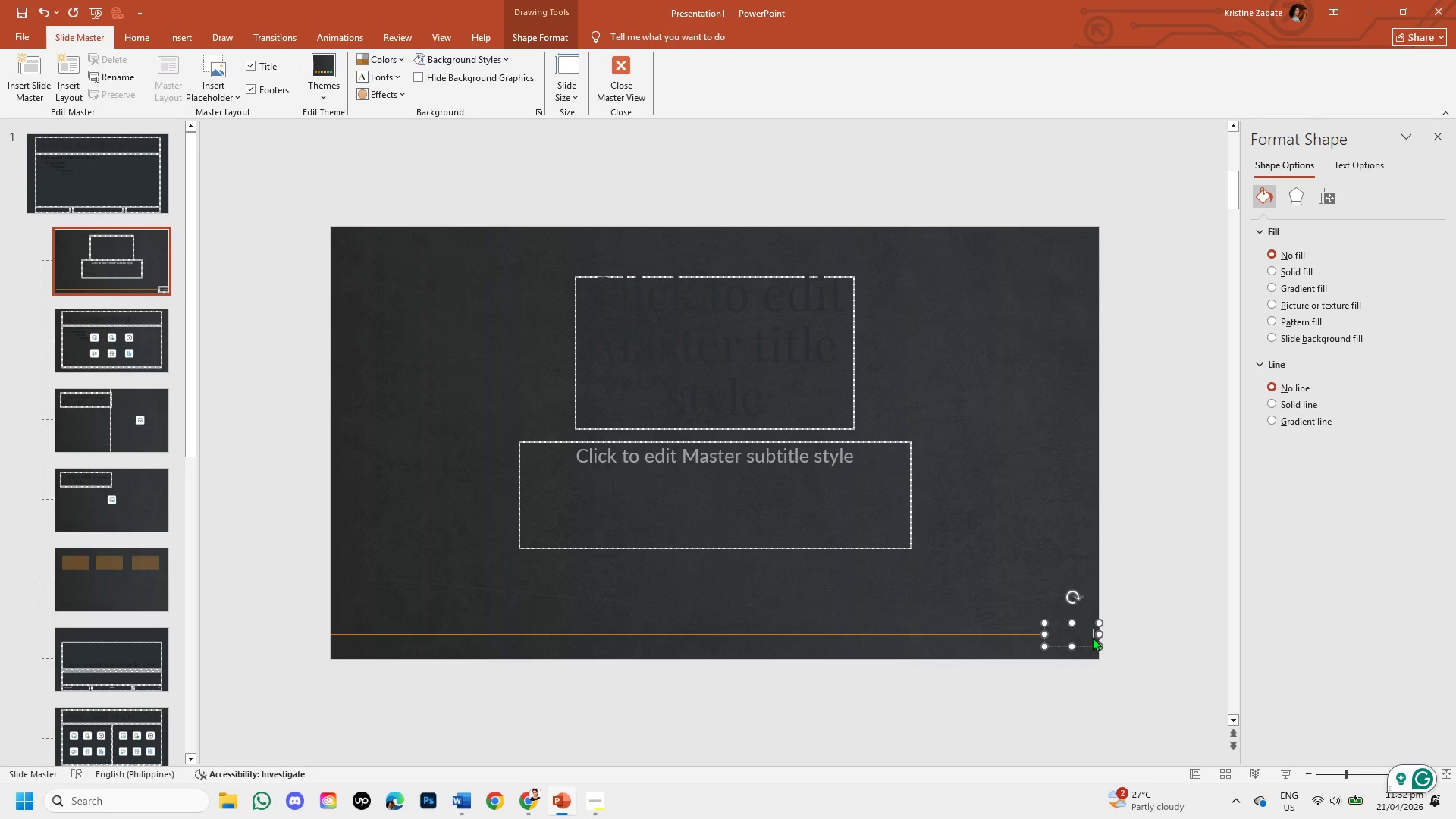 
key(Numpad0)
 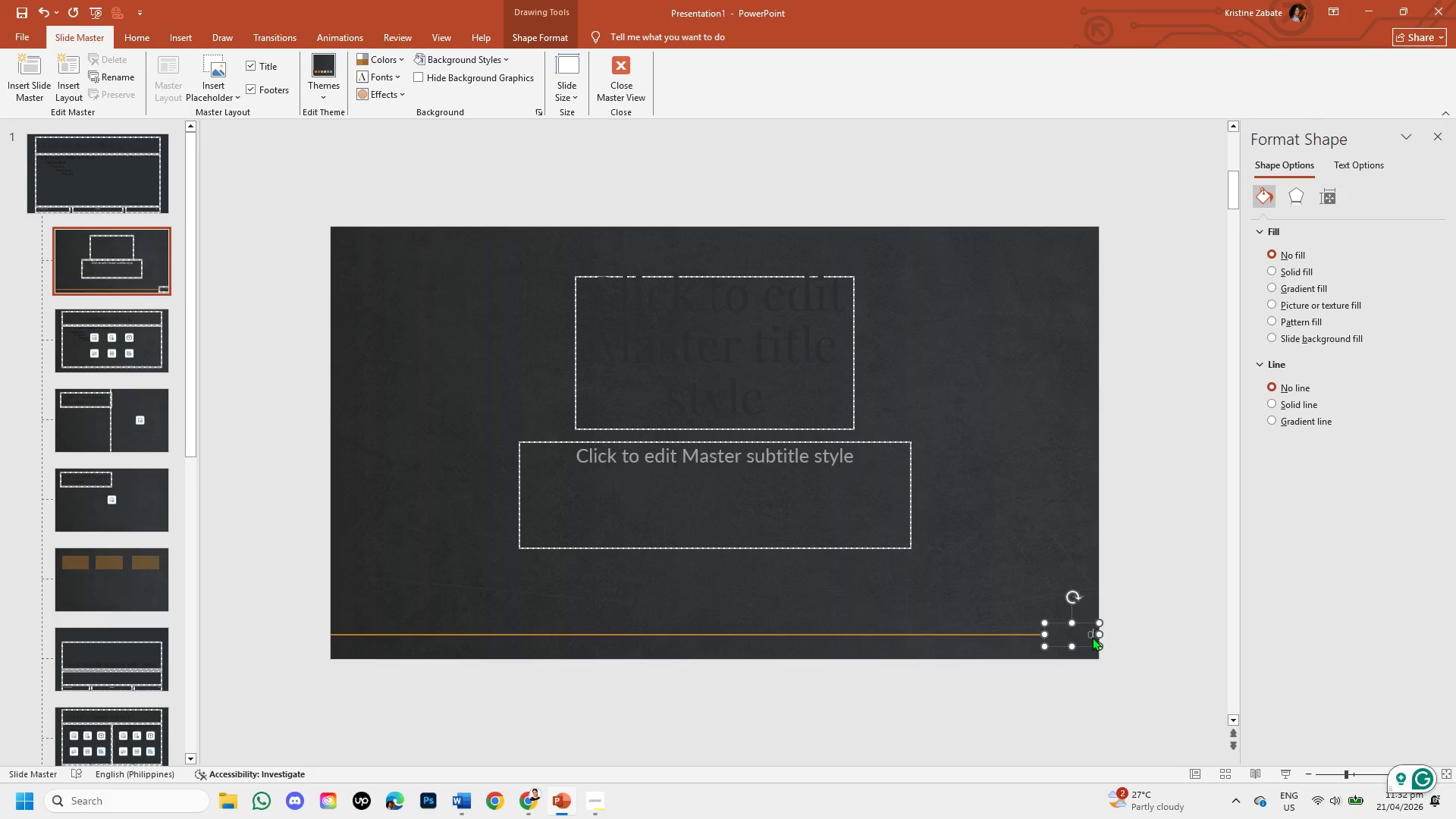 
key(Numpad1)
 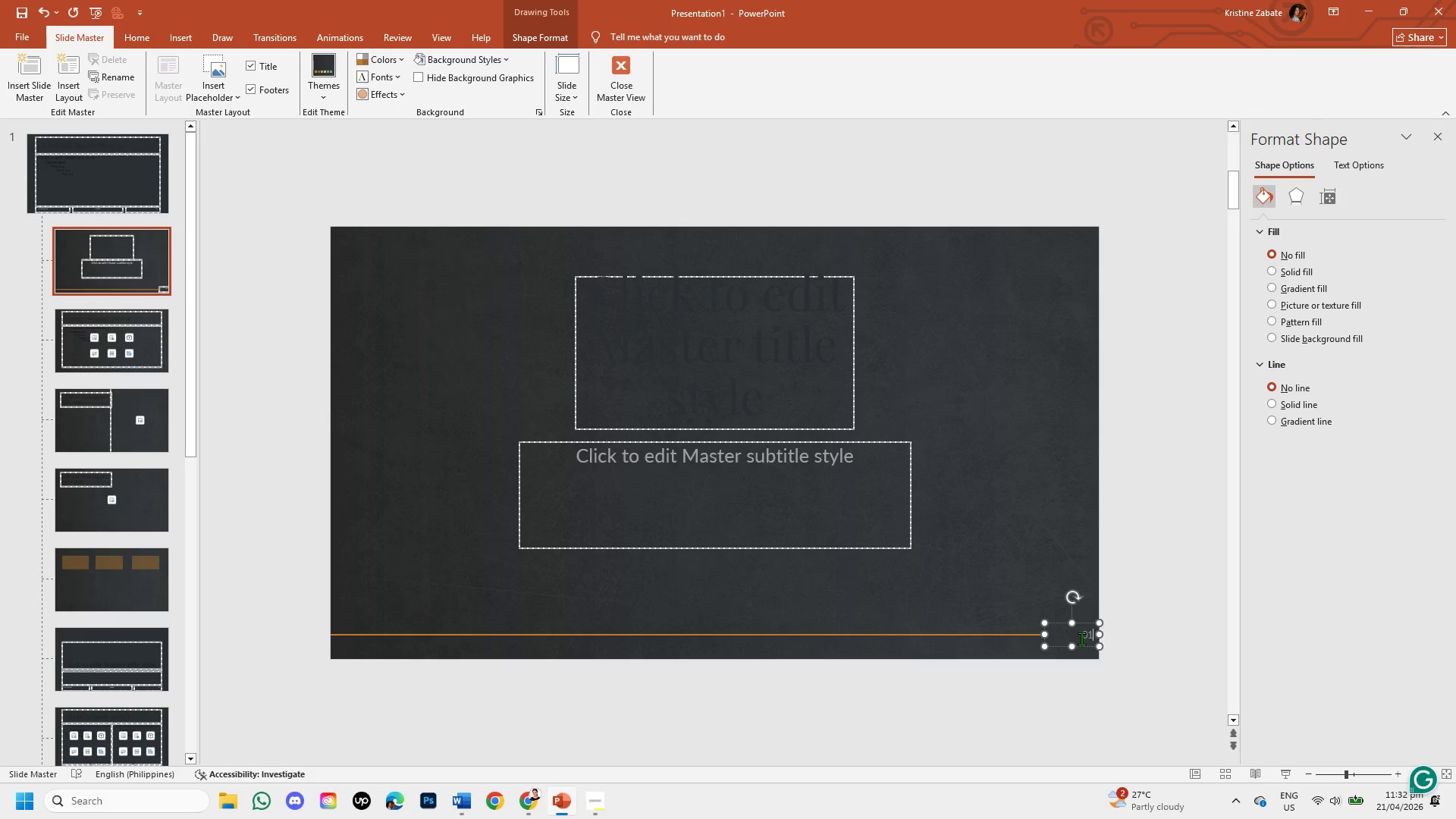 
left_click_drag(start_coordinate=[1081, 635], to_coordinate=[1107, 639])
 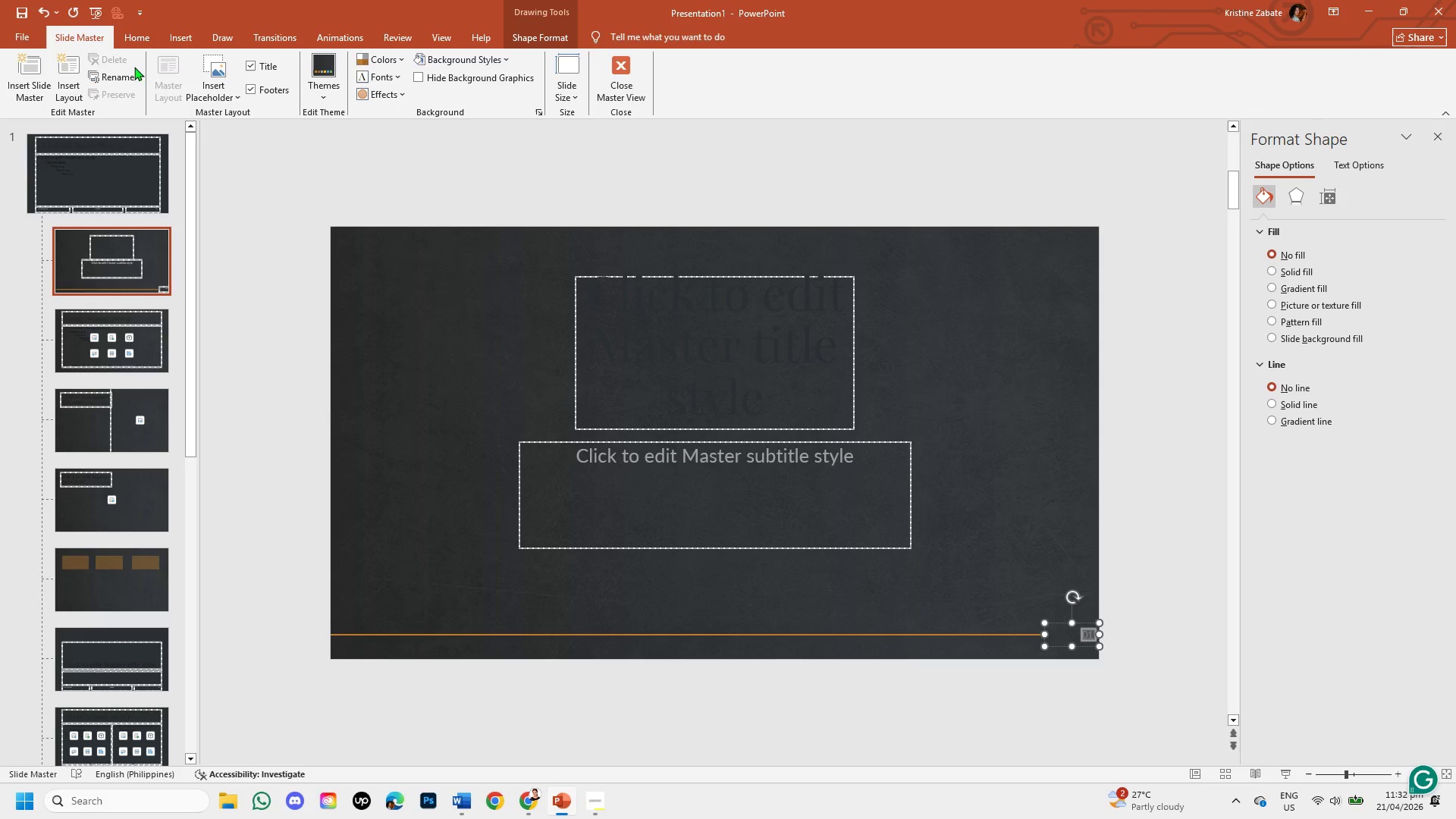 
left_click([140, 42])
 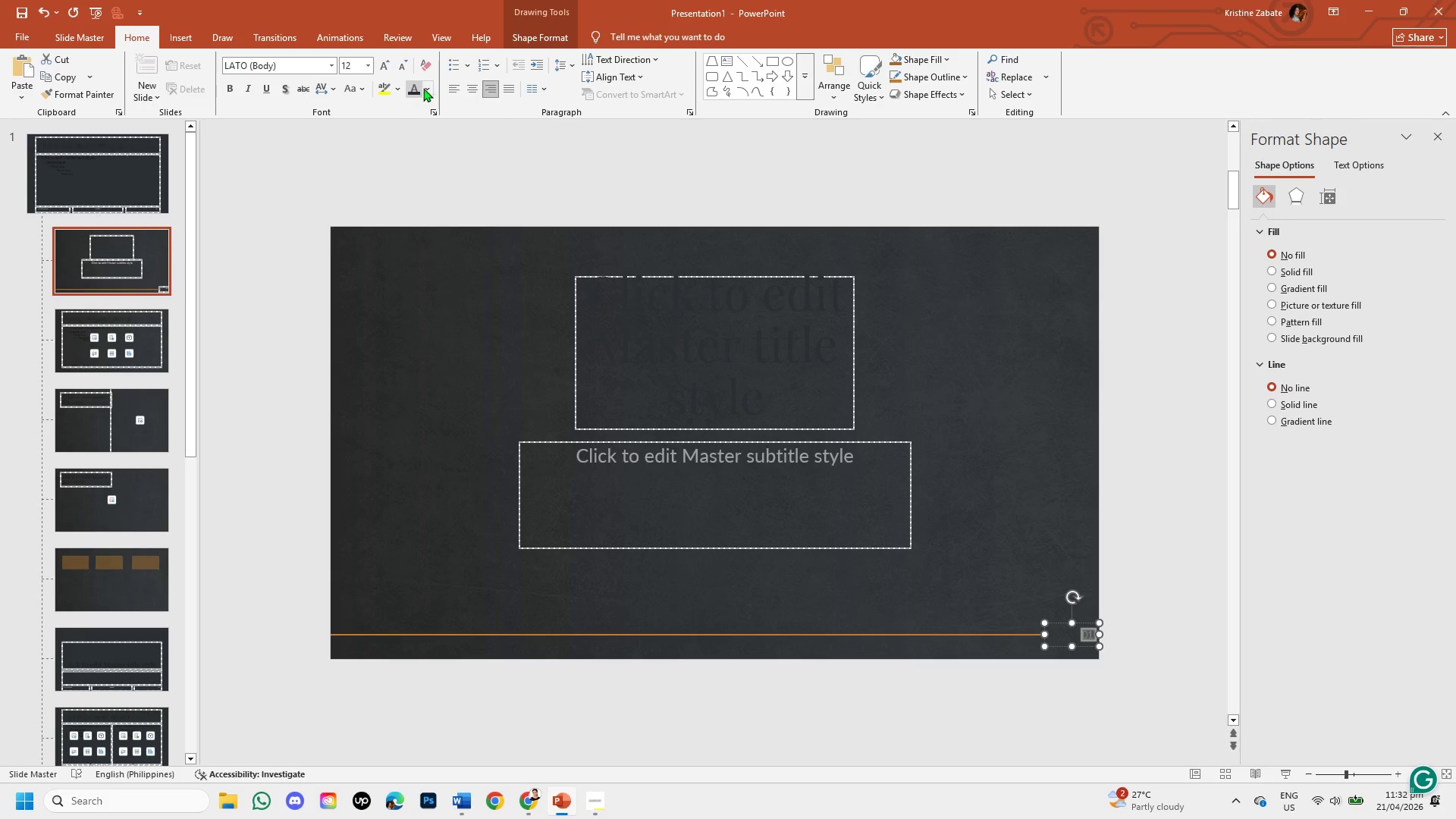 
left_click([425, 87])
 